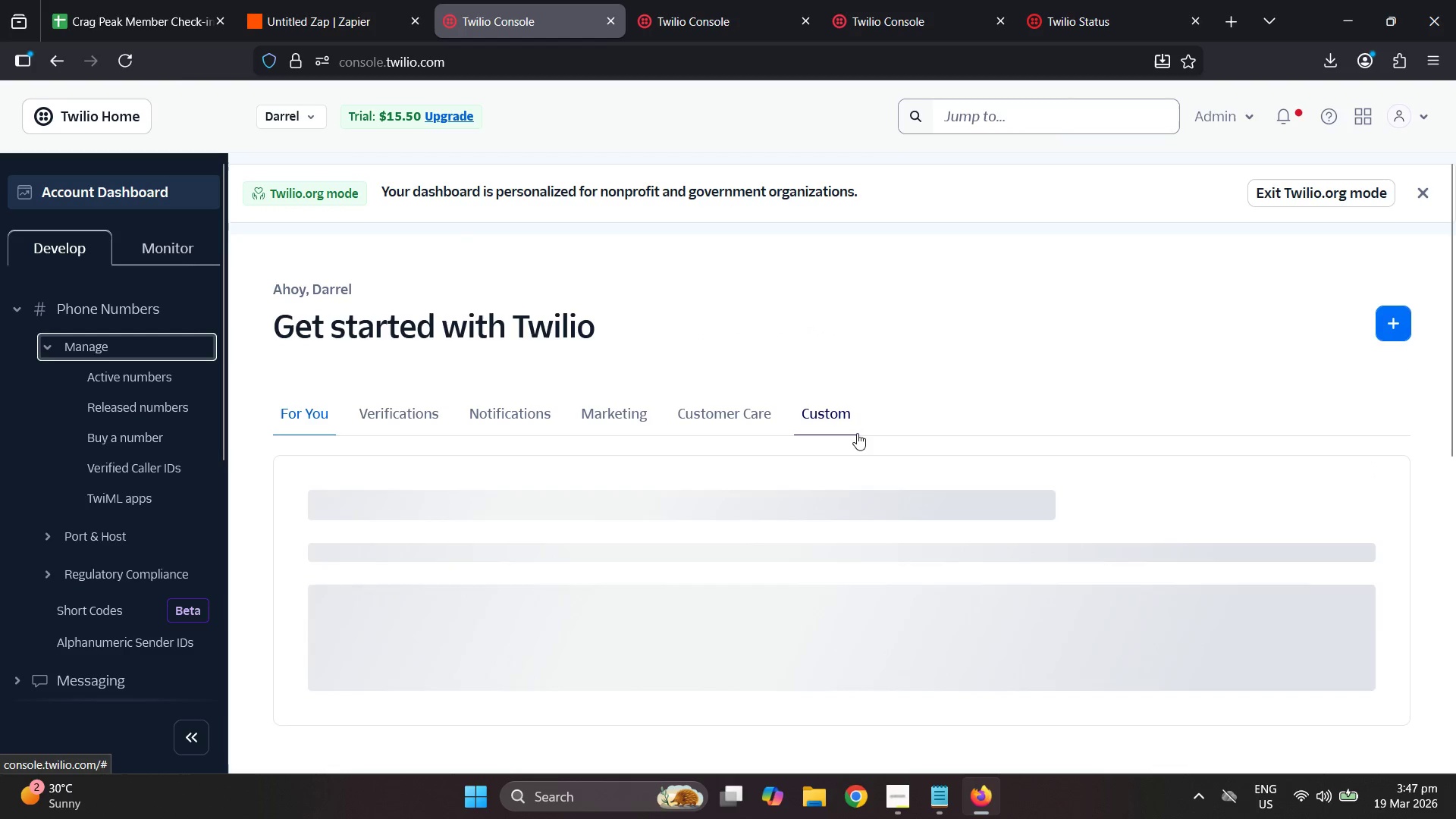 
scroll: coordinate [900, 524], scroll_direction: down, amount: 2.0
 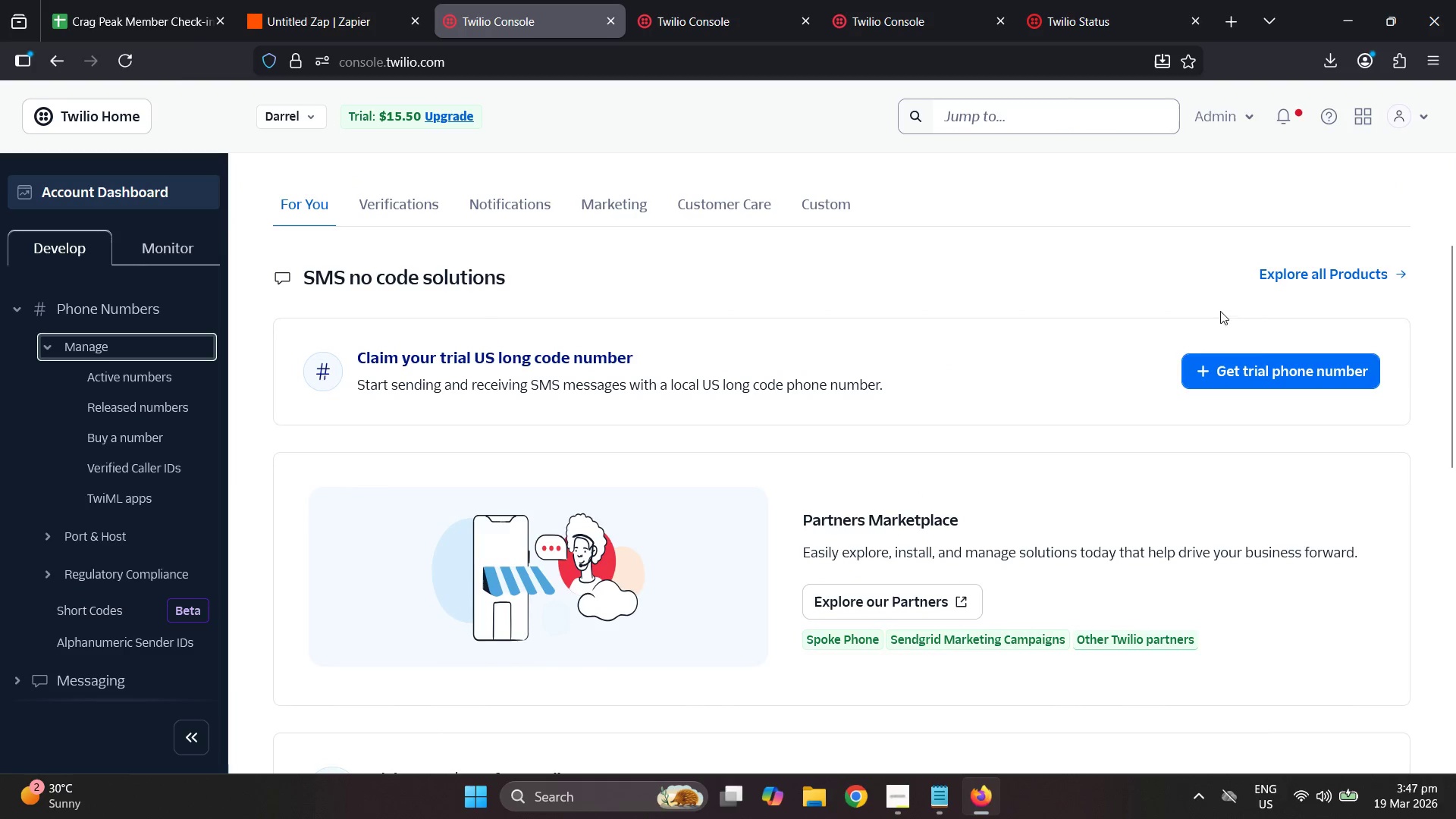 
double_click([1266, 384])
 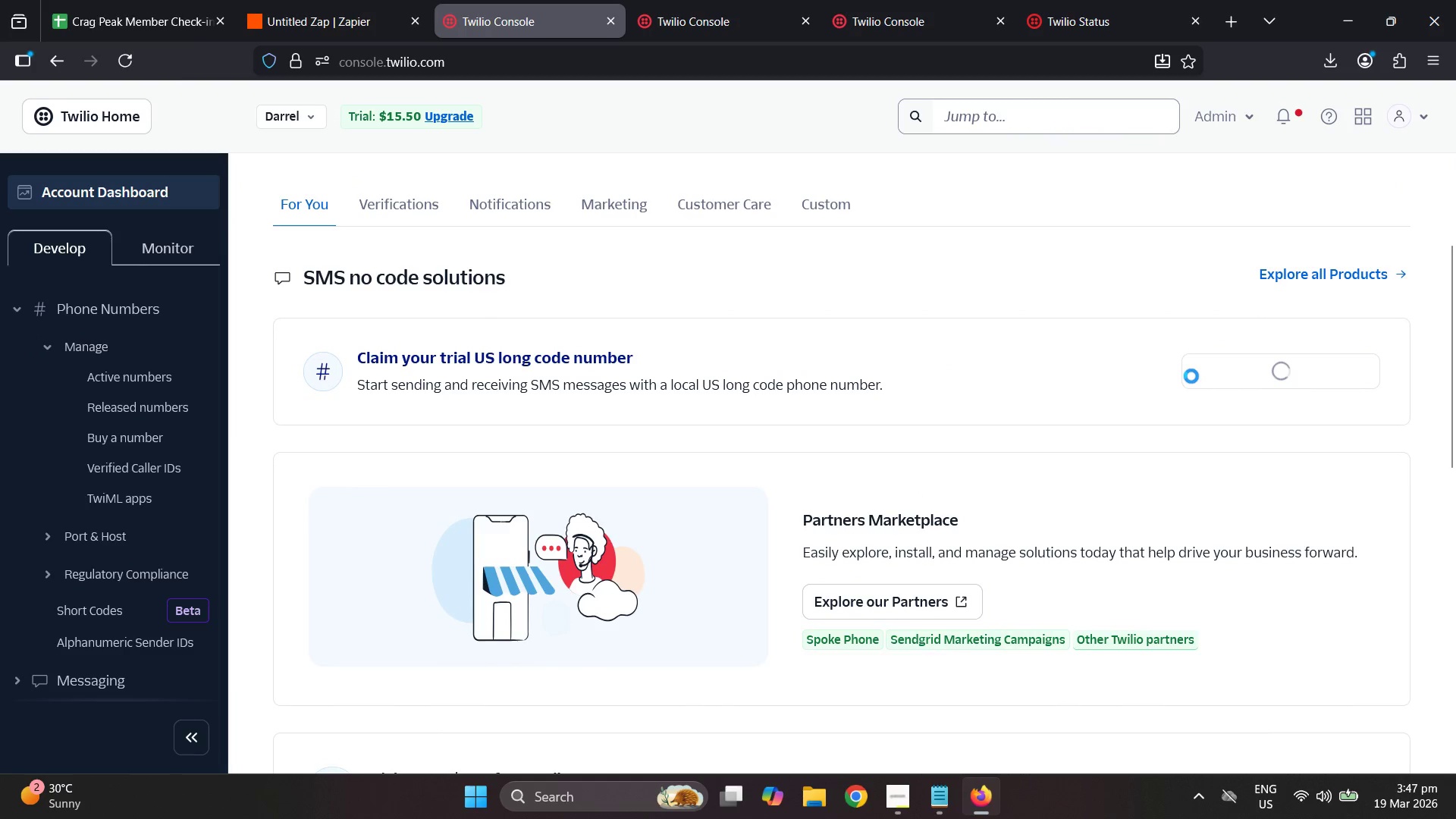 
wait(8.27)
 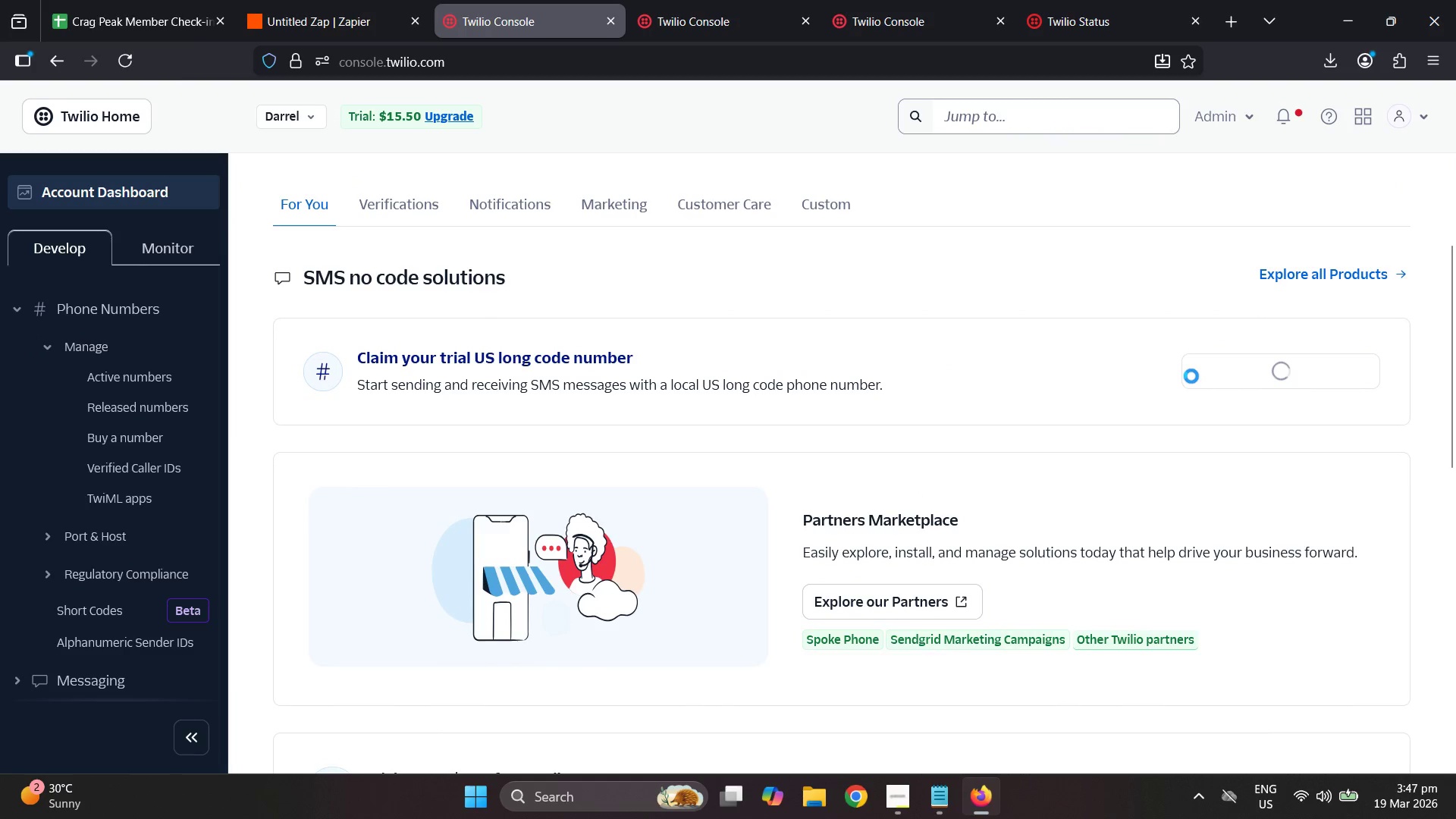 
scroll: coordinate [1175, 581], scroll_direction: down, amount: 2.0
 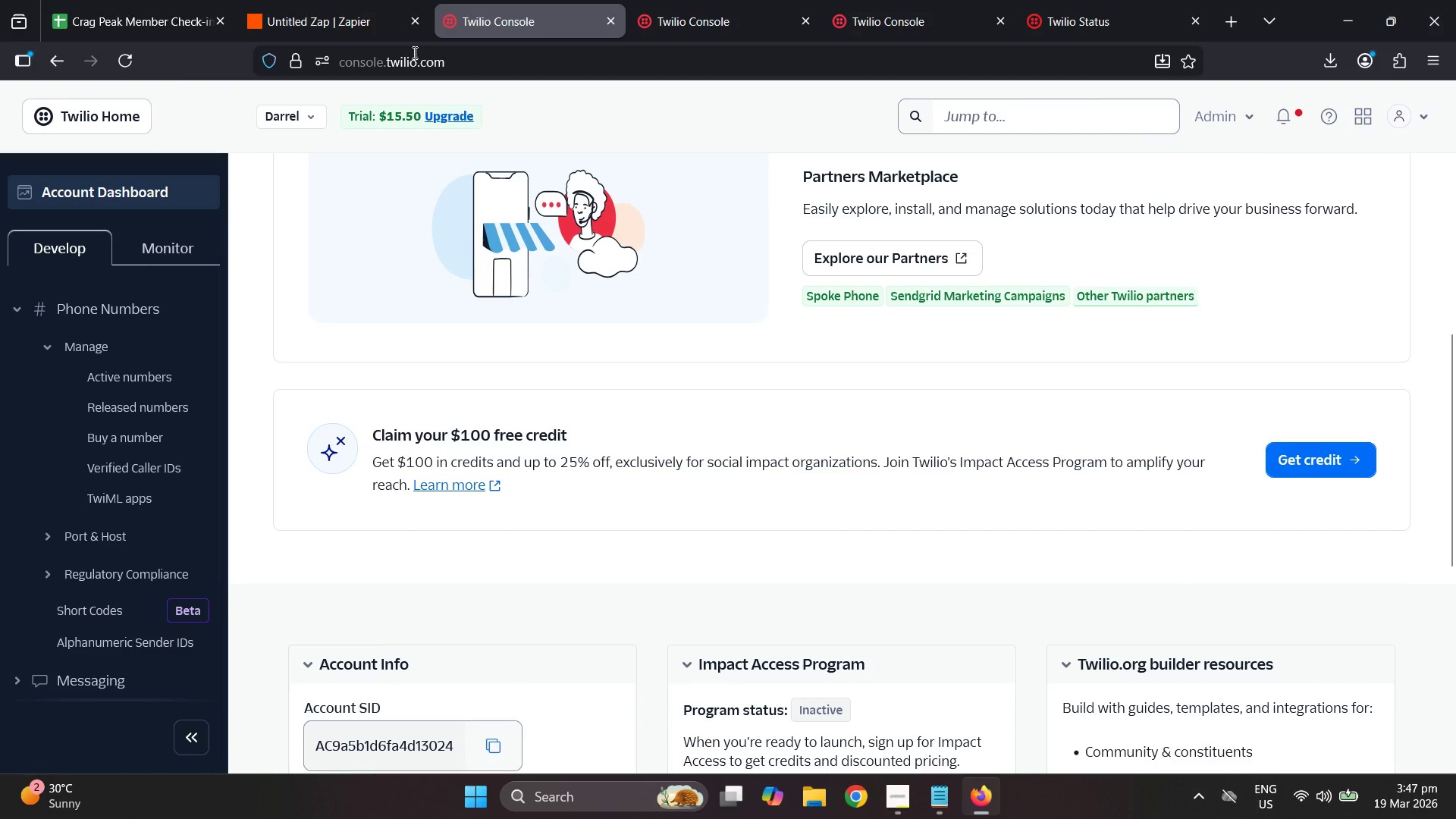 
left_click([315, 0])
 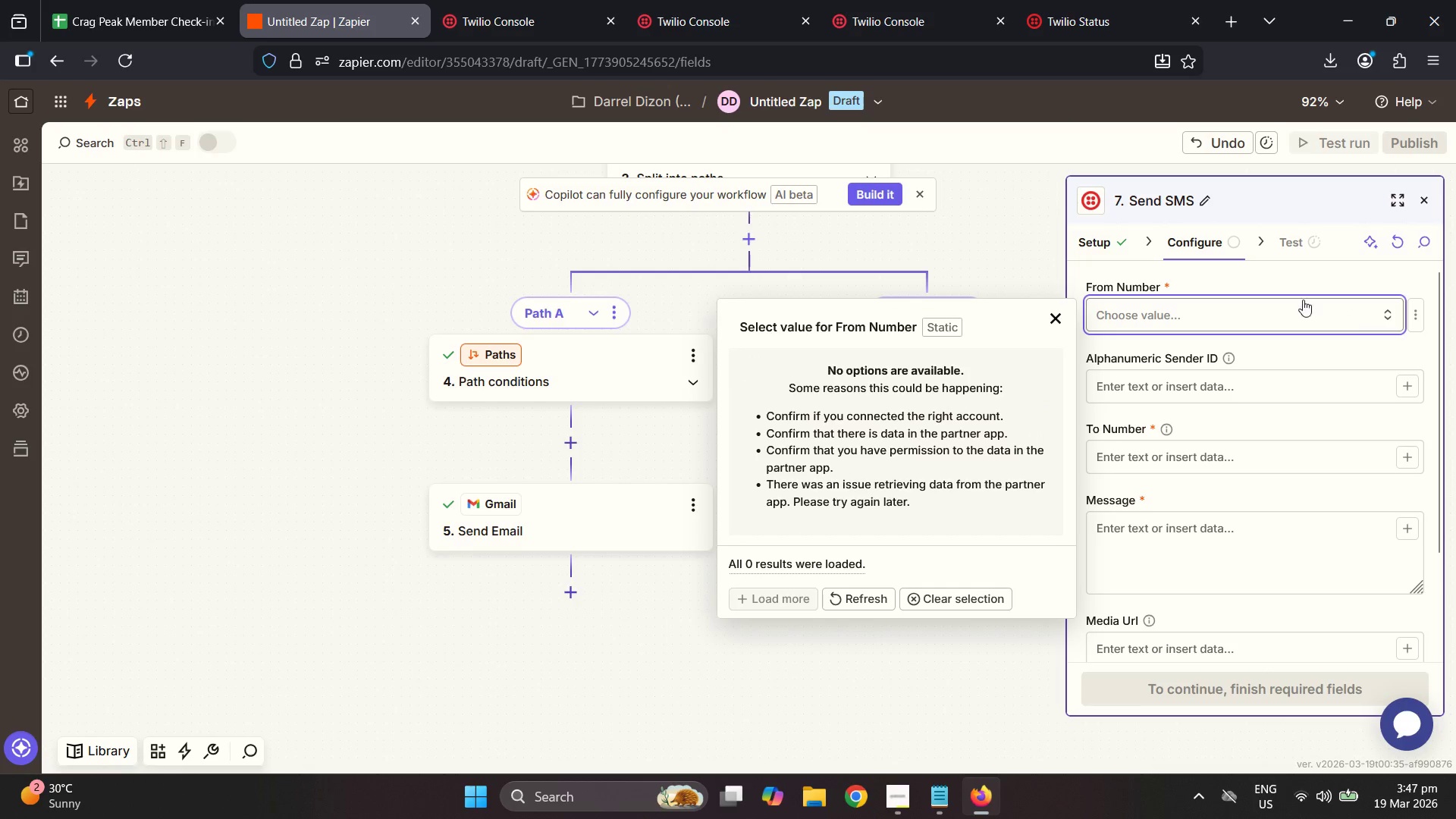 
wait(9.97)
 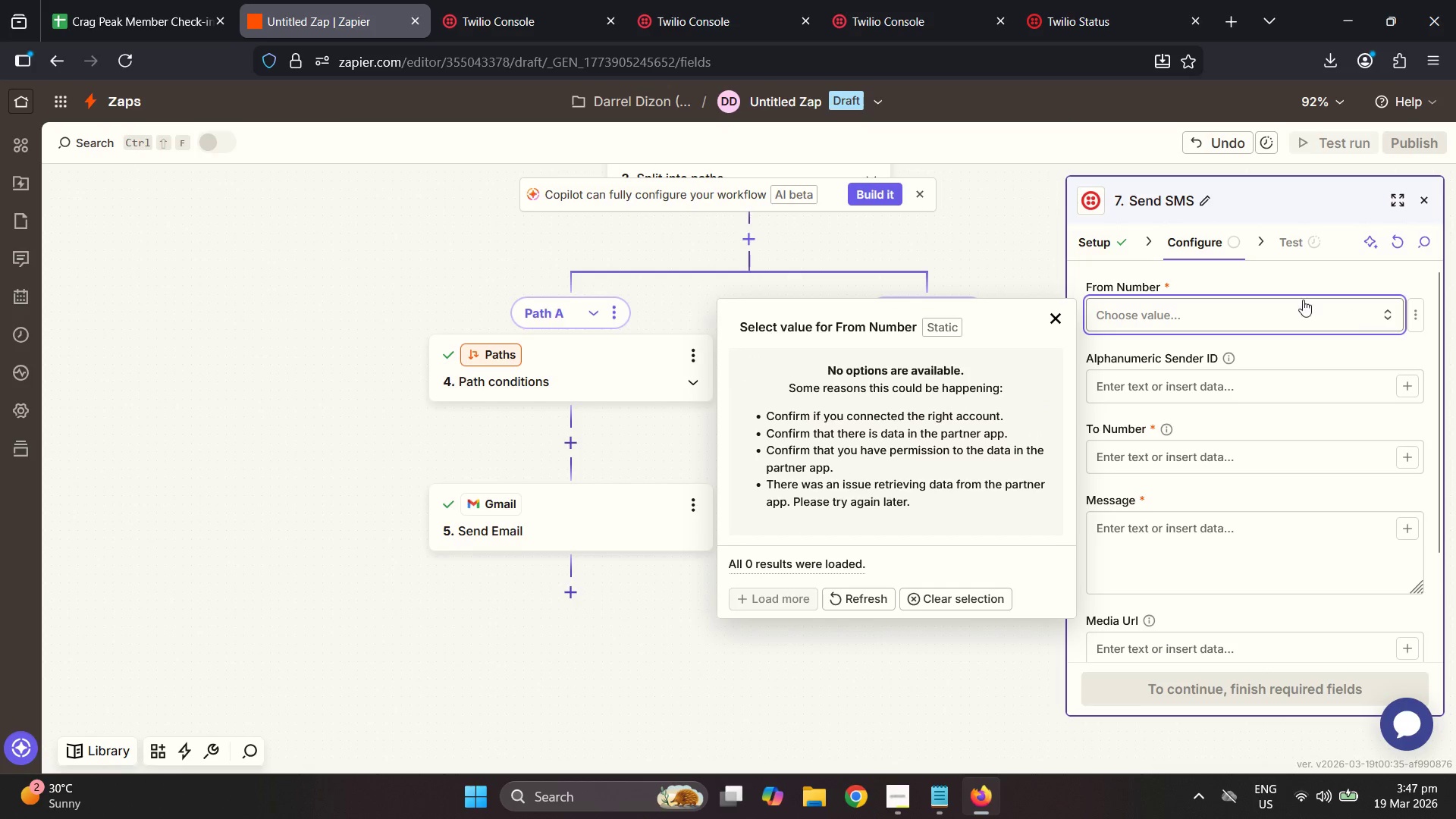 
left_click([751, 388])
 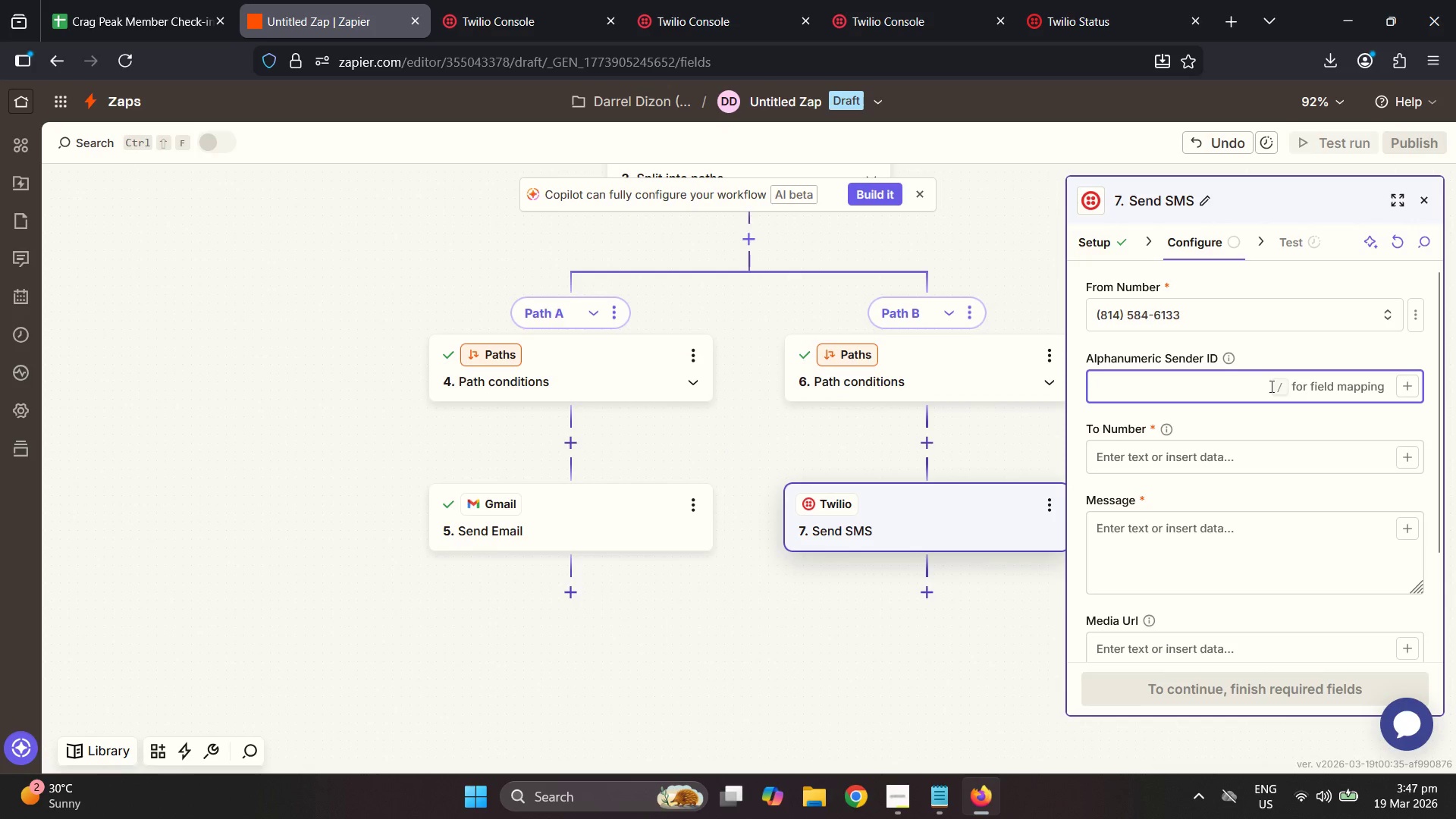 
wait(8.61)
 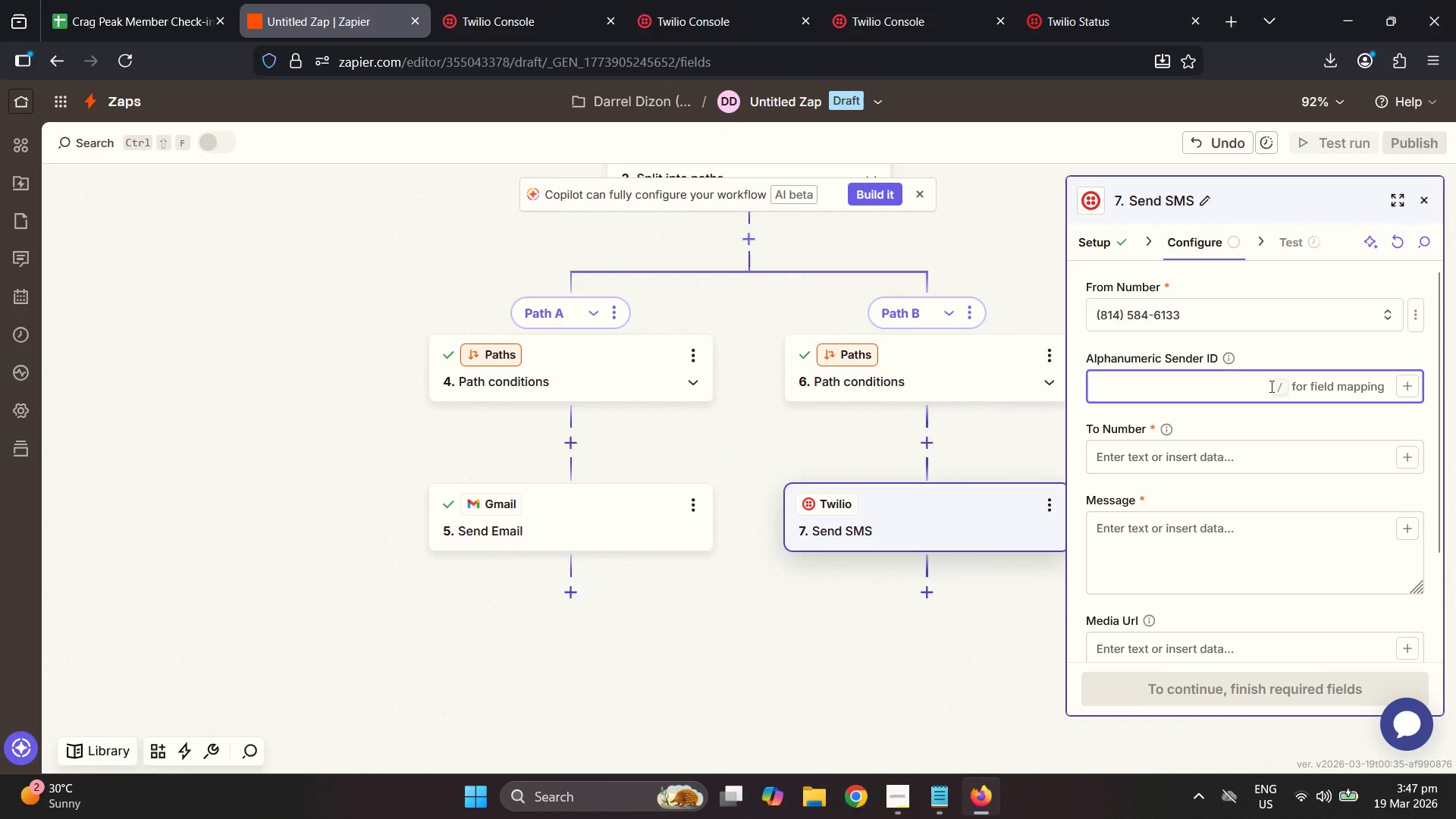 
left_click([157, 0])
 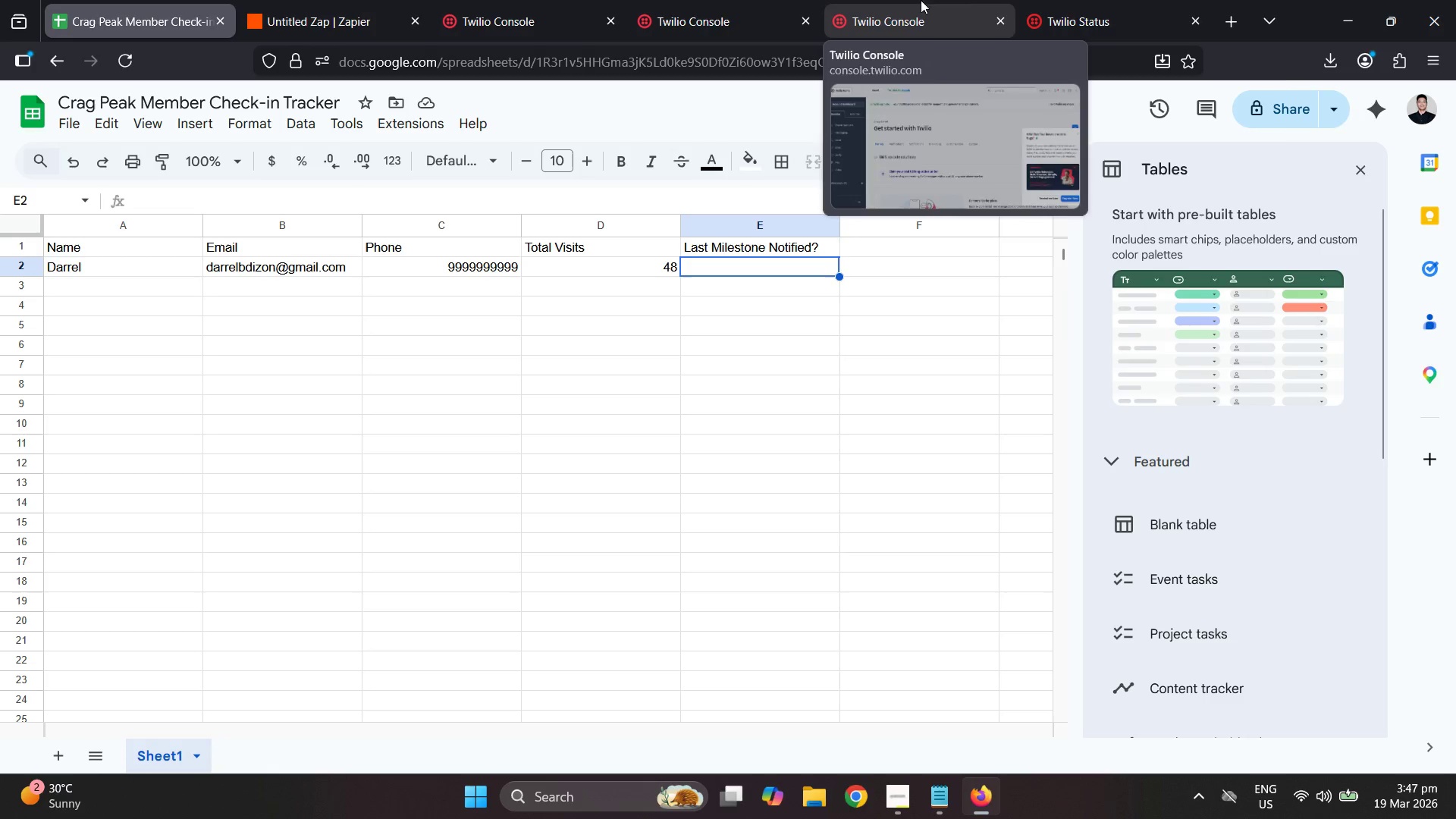 
left_click([1060, 0])
 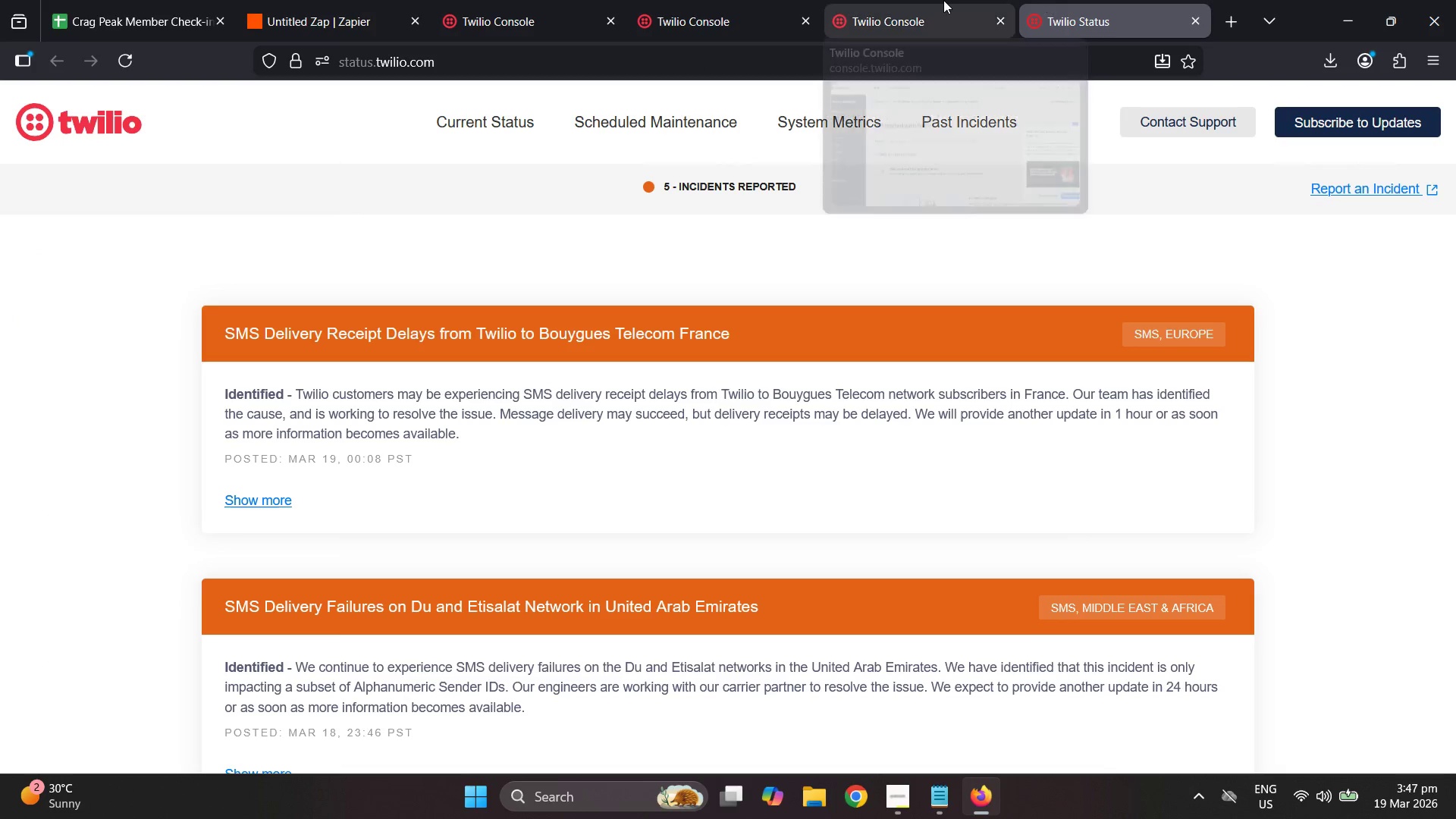 
left_click([943, 0])
 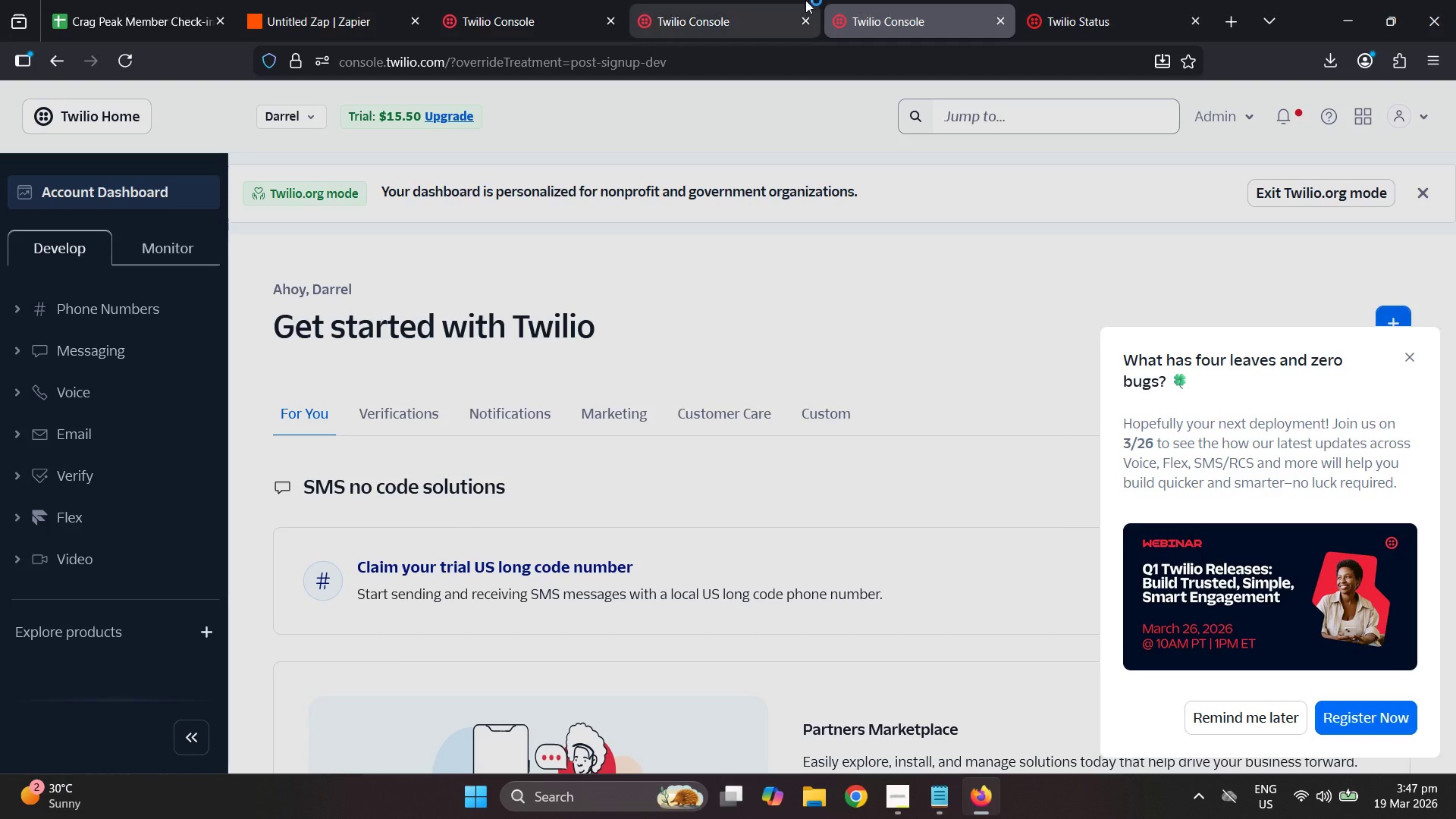 
left_click([712, 0])
 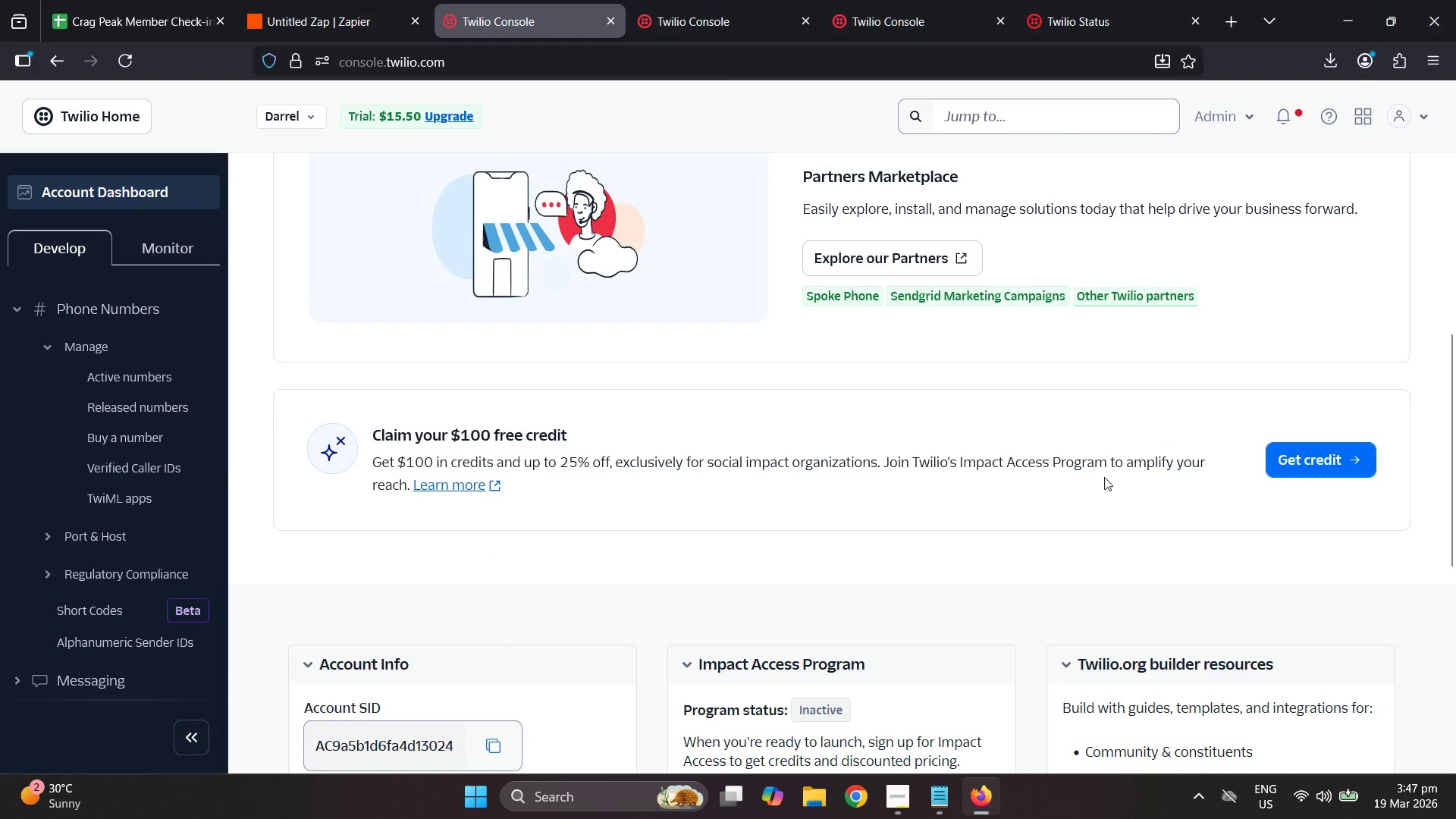 
scroll: coordinate [1118, 585], scroll_direction: up, amount: 2.0
 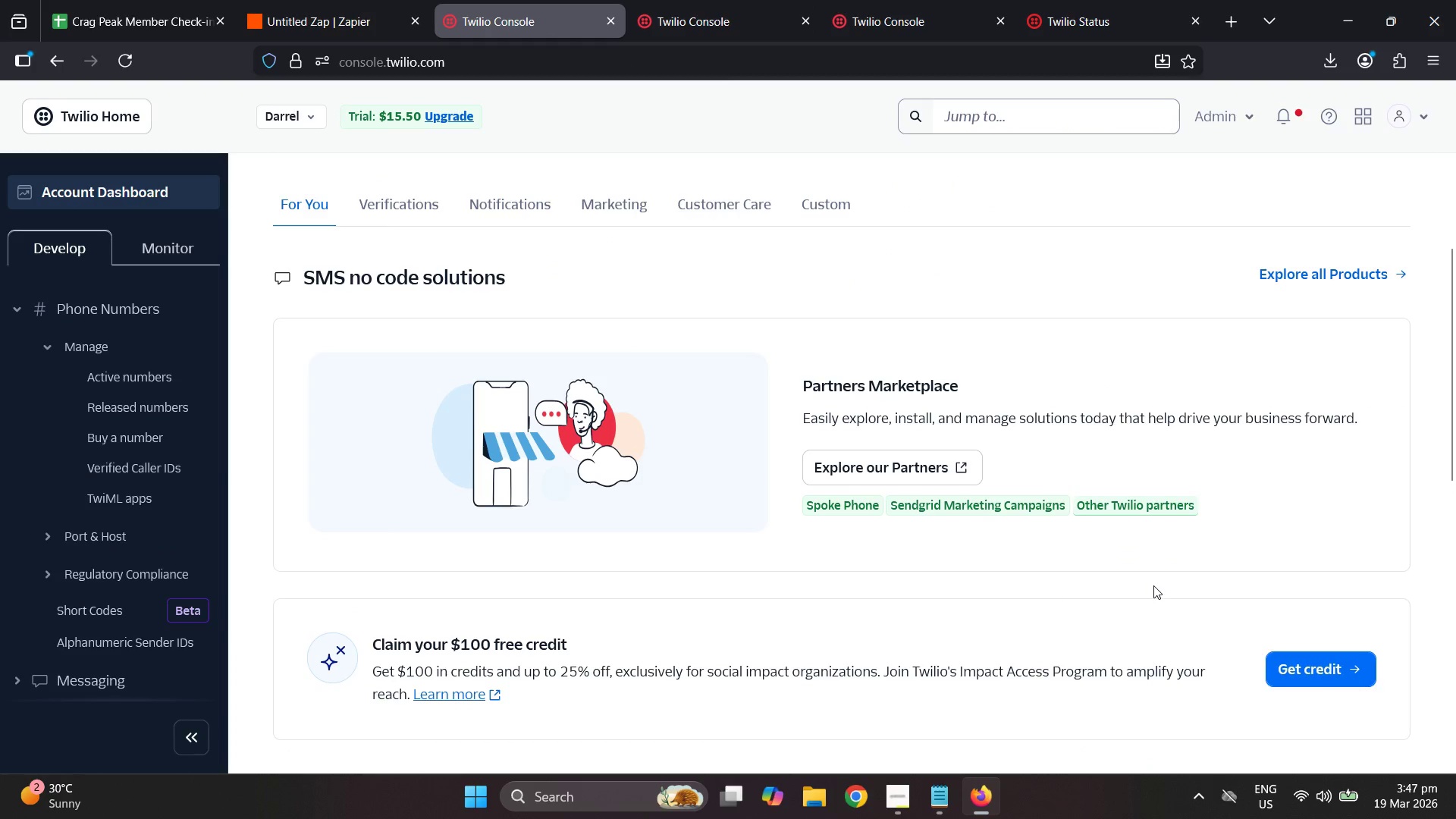 
scroll: coordinate [1153, 585], scroll_direction: down, amount: 1.0
 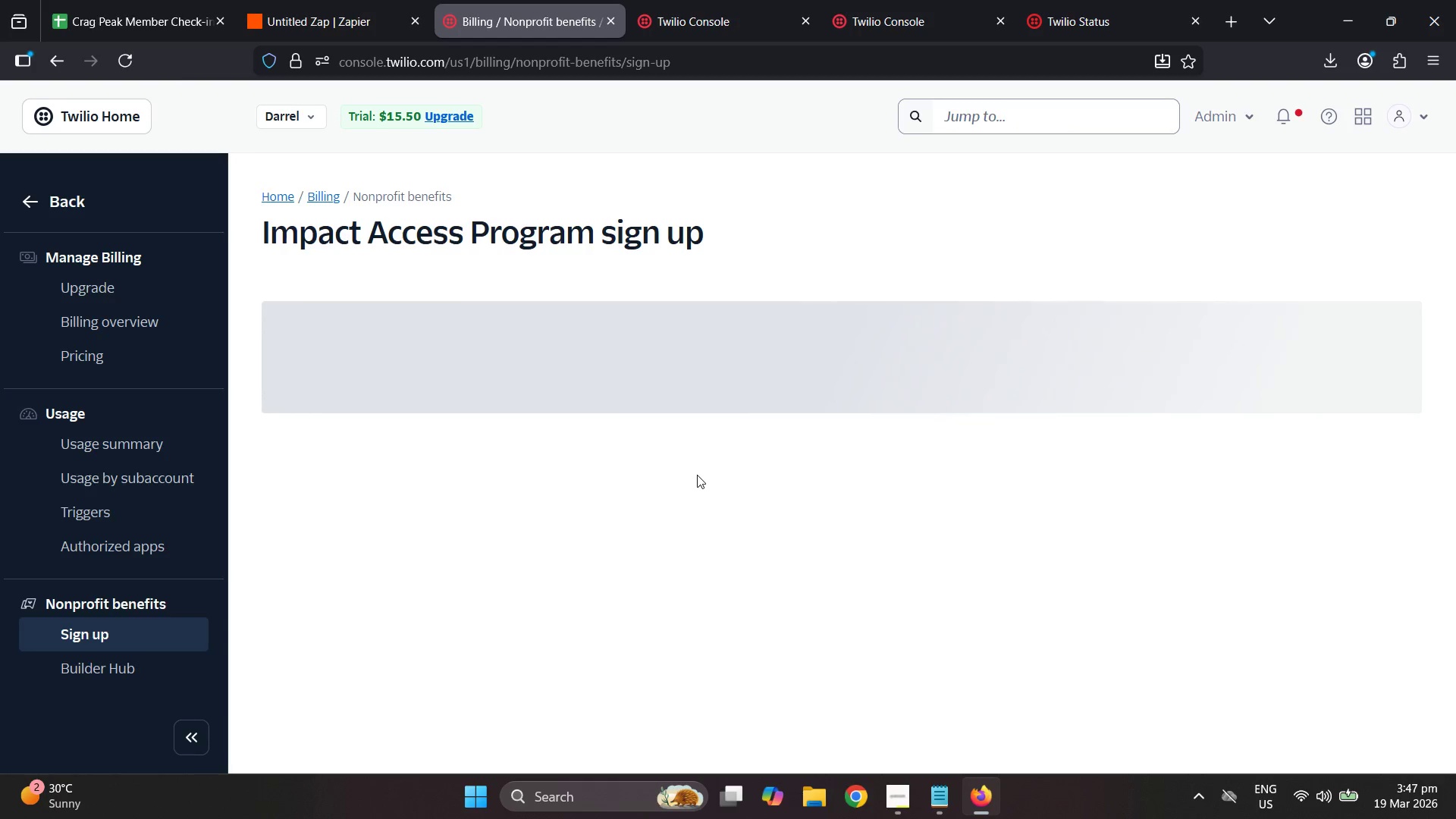 
wait(5.55)
 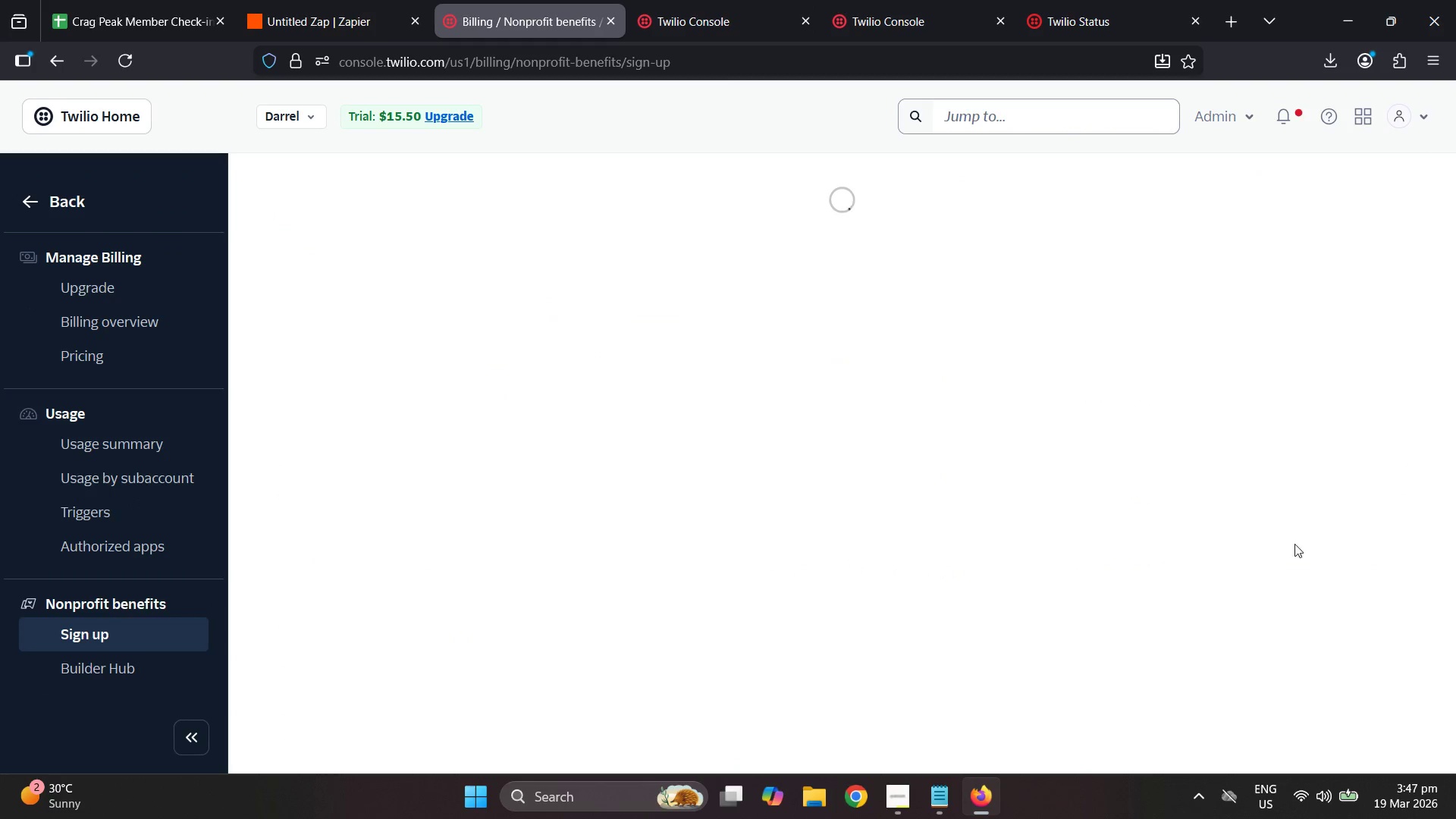 
scroll: coordinate [763, 502], scroll_direction: down, amount: 3.0
 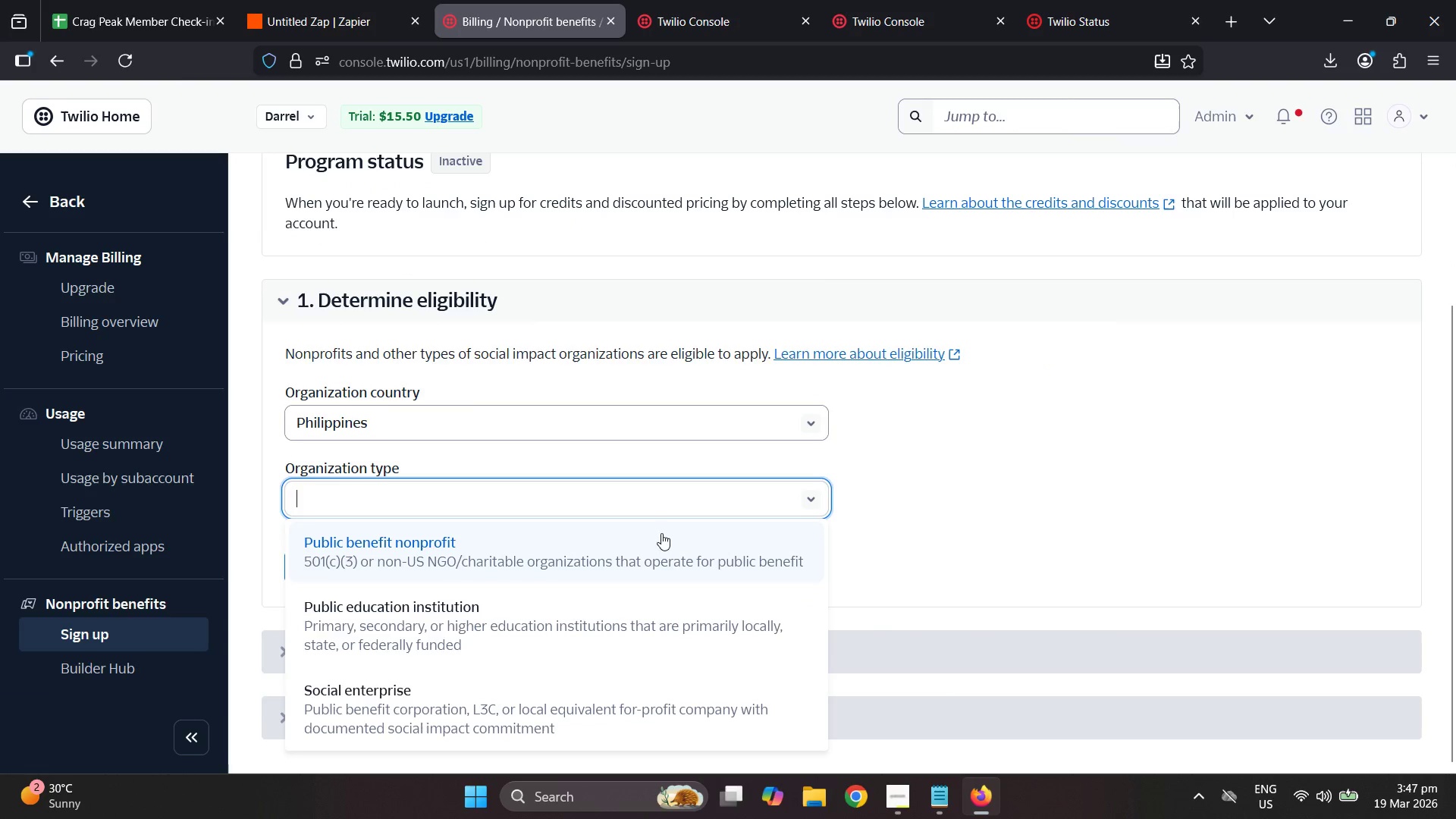 
left_click([651, 545])
 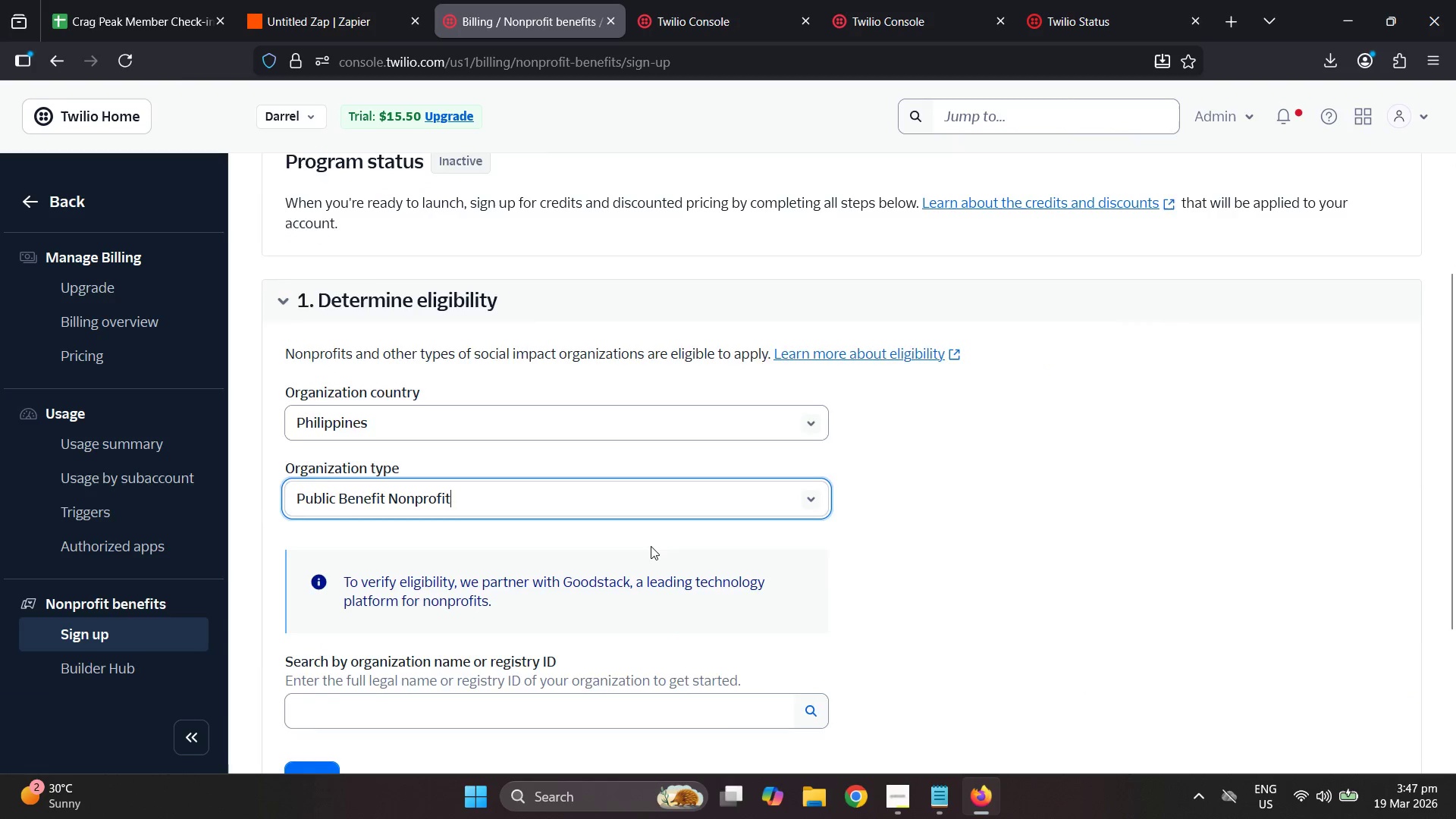 
scroll: coordinate [687, 588], scroll_direction: down, amount: 6.0
 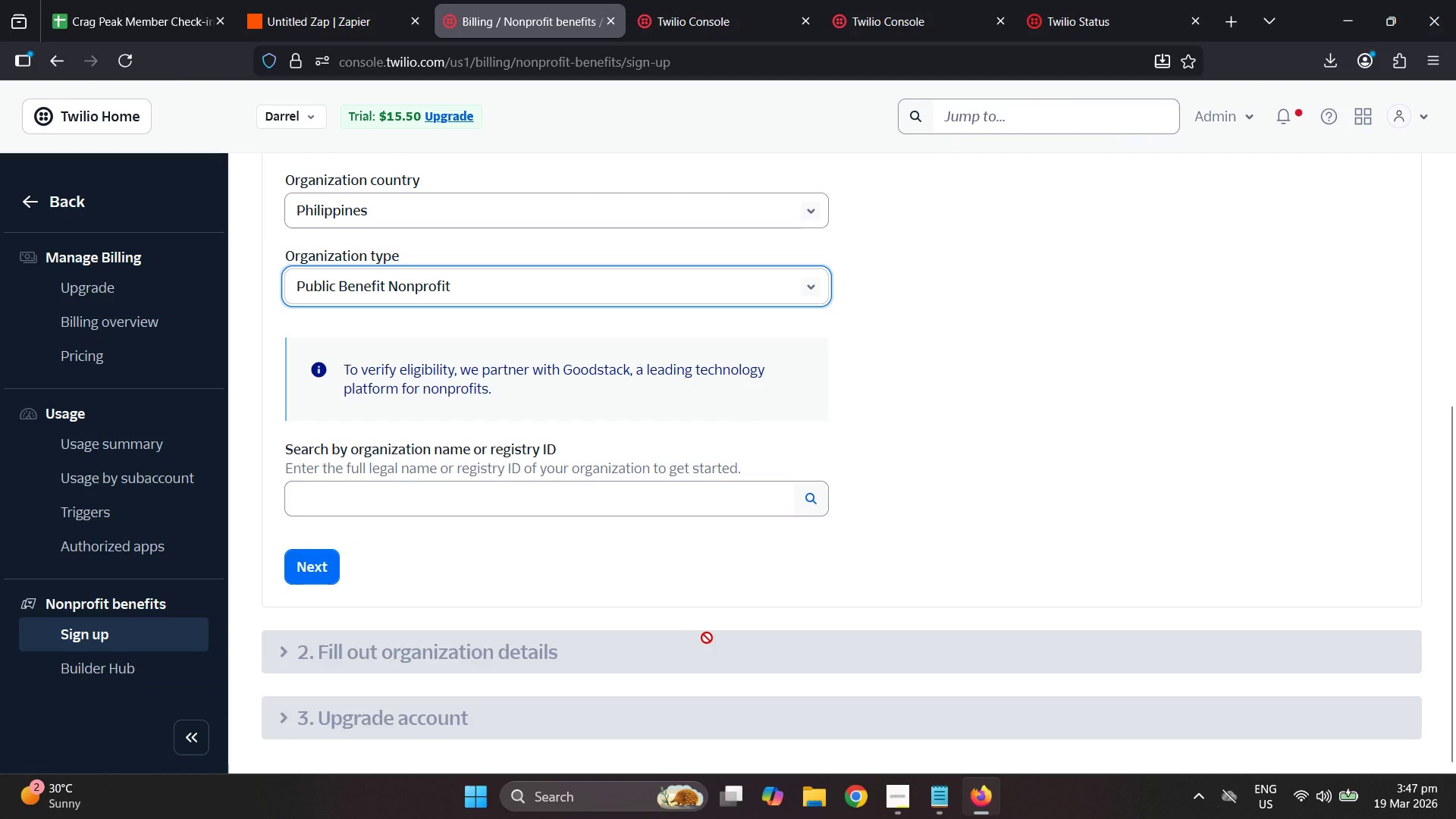 
scroll: coordinate [704, 593], scroll_direction: up, amount: 7.0
 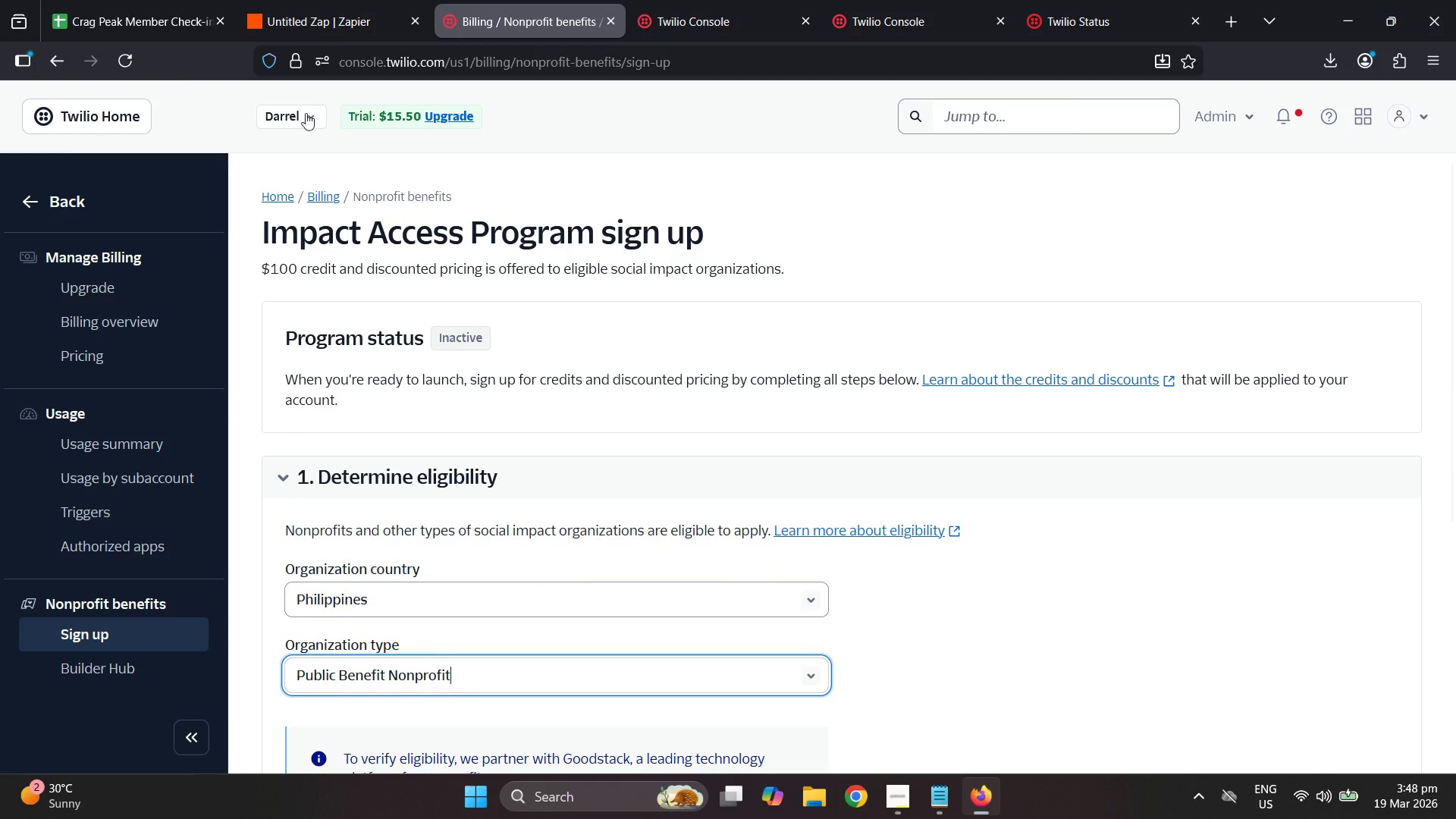 
double_click([283, 124])
 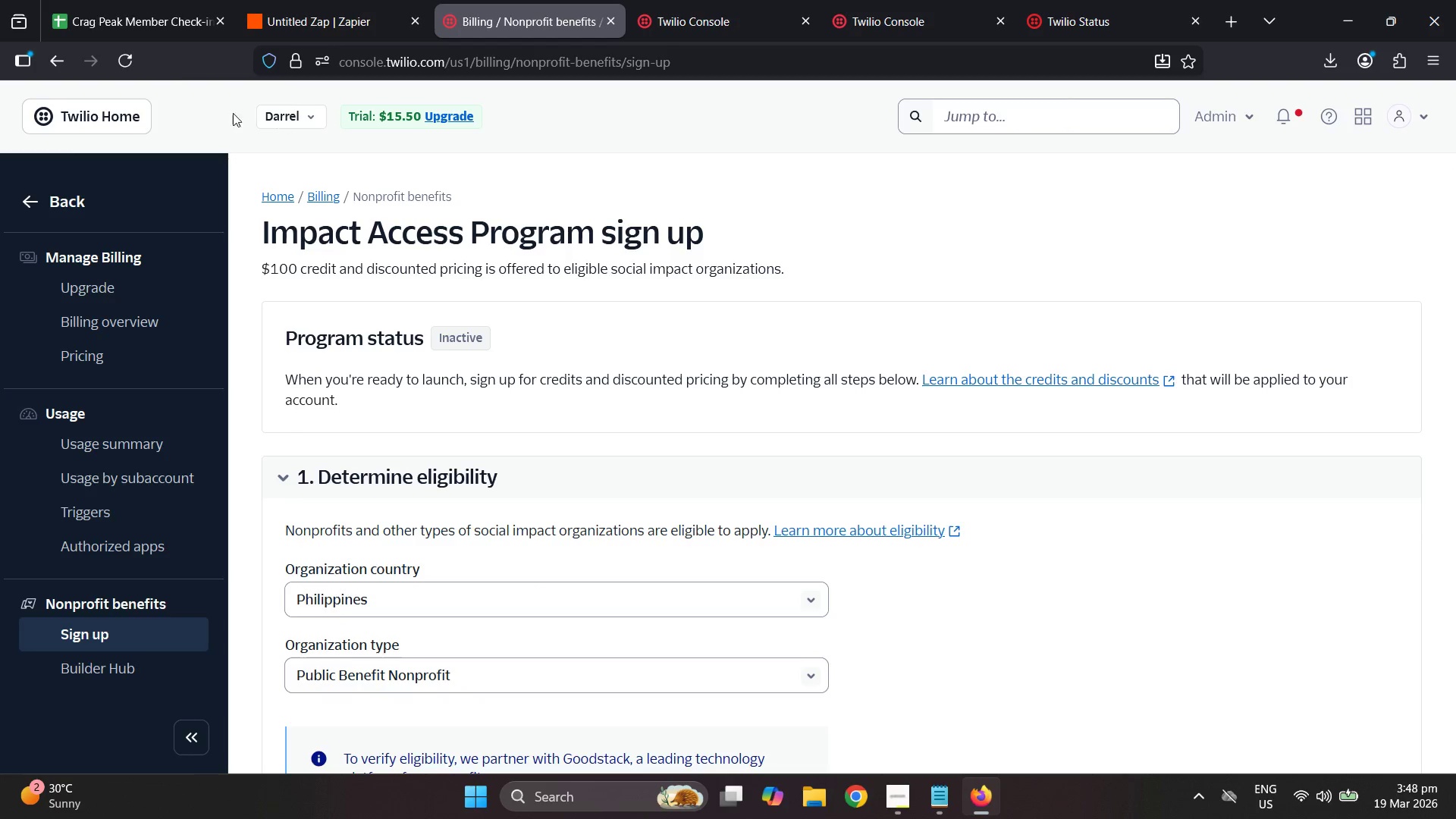 
double_click([108, 108])
 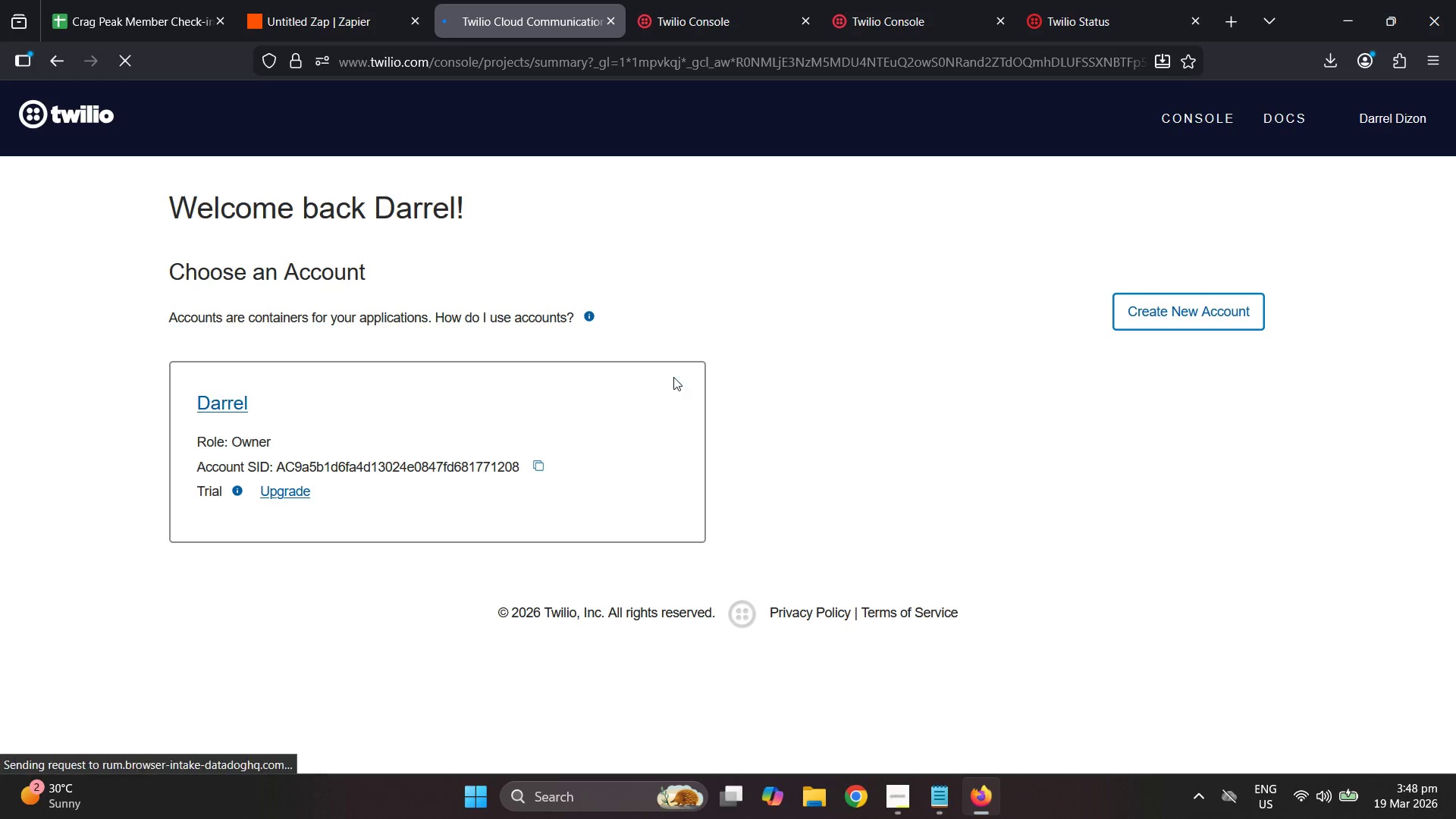 
double_click([193, 392])
 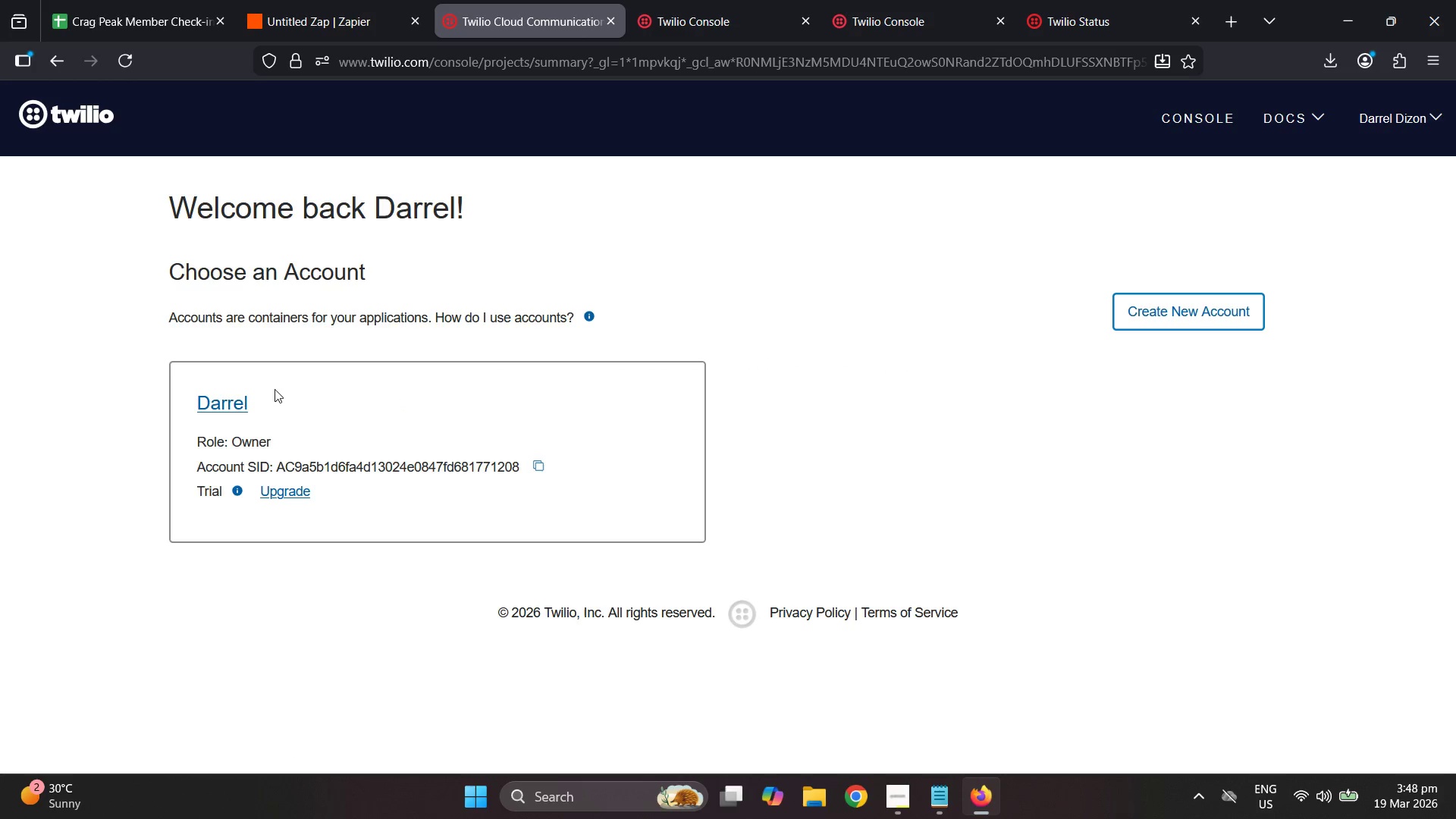 
left_click([233, 400])
 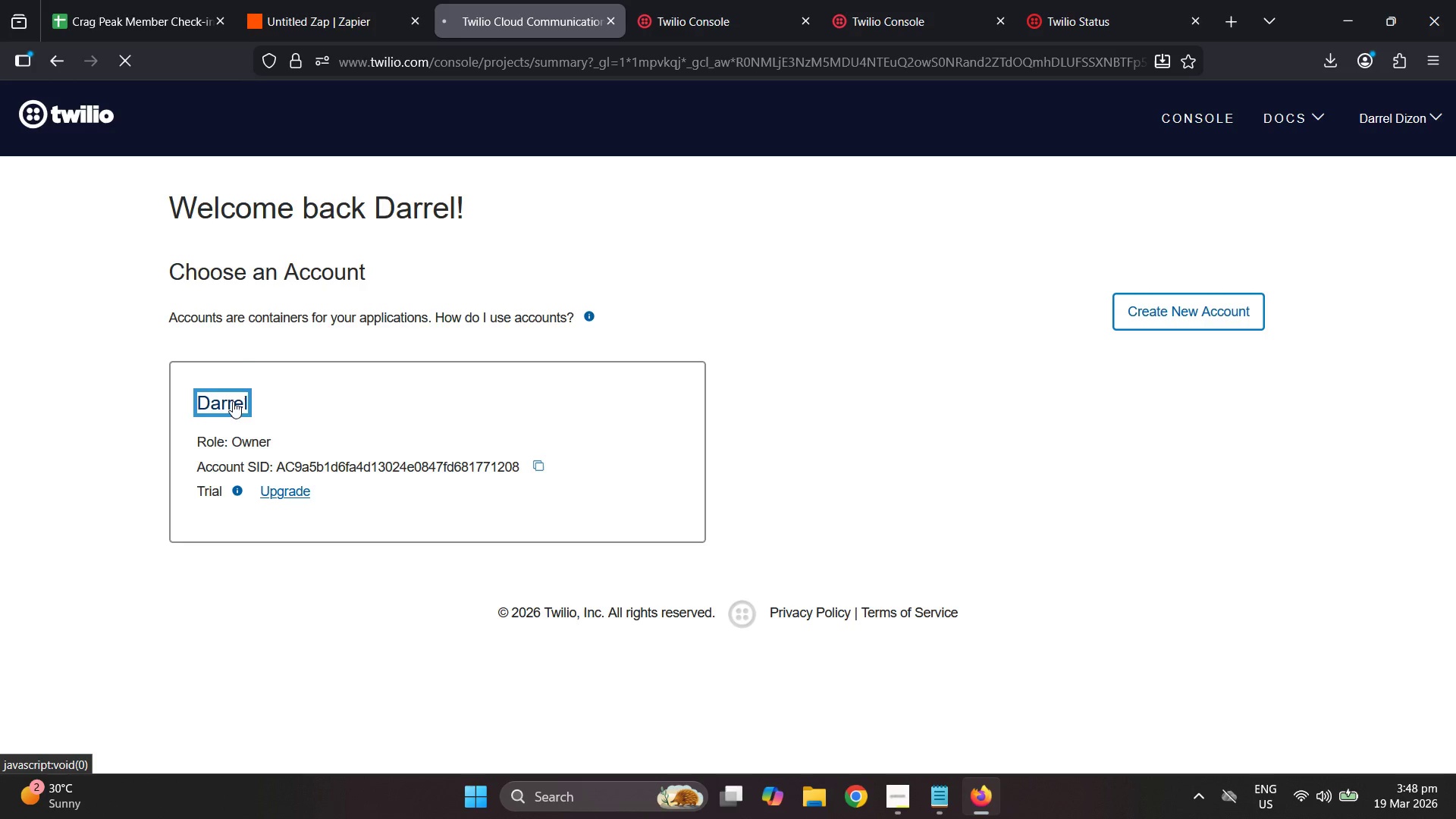 
left_click([328, 0])
 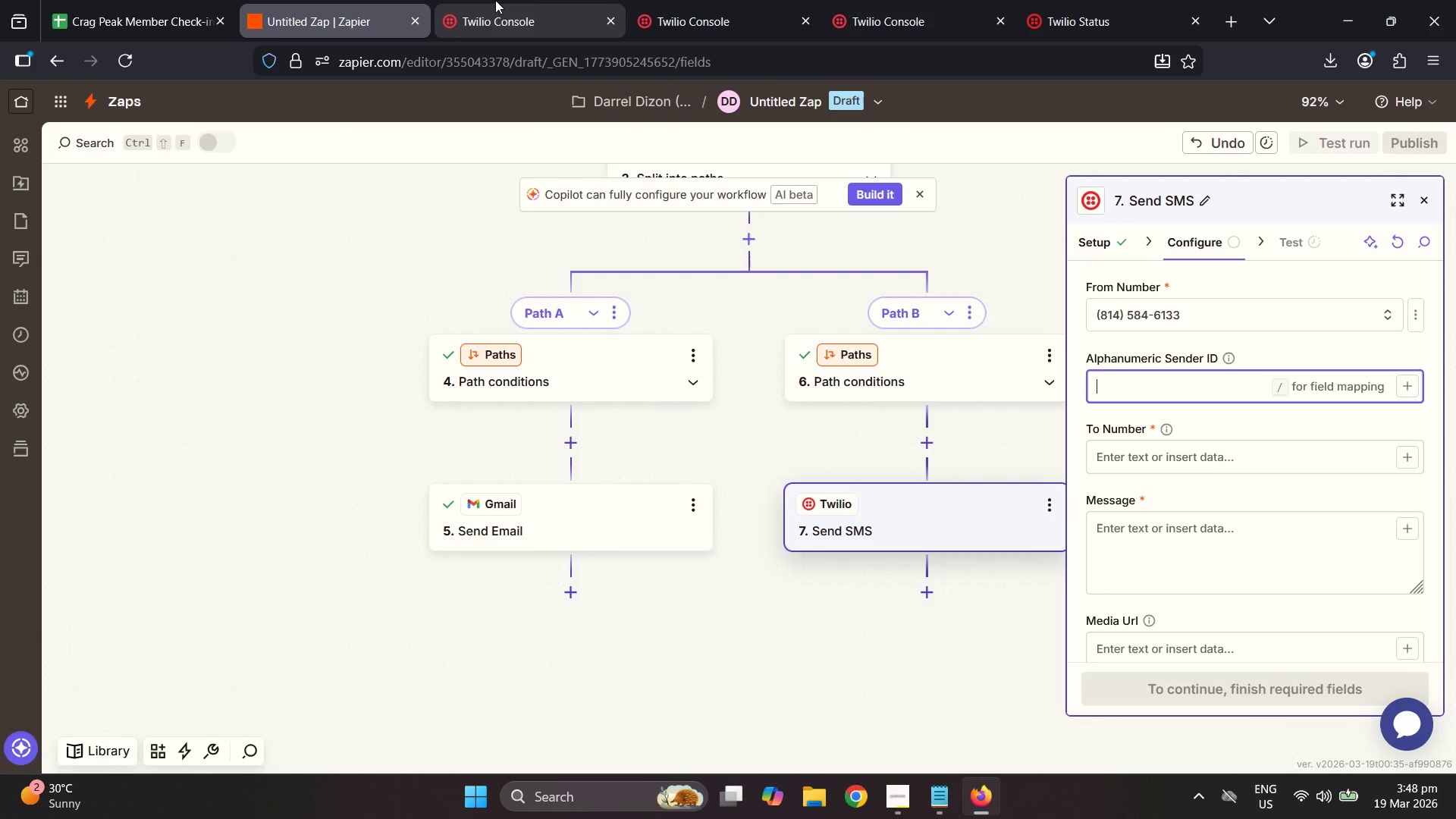 
left_click([496, 0])
 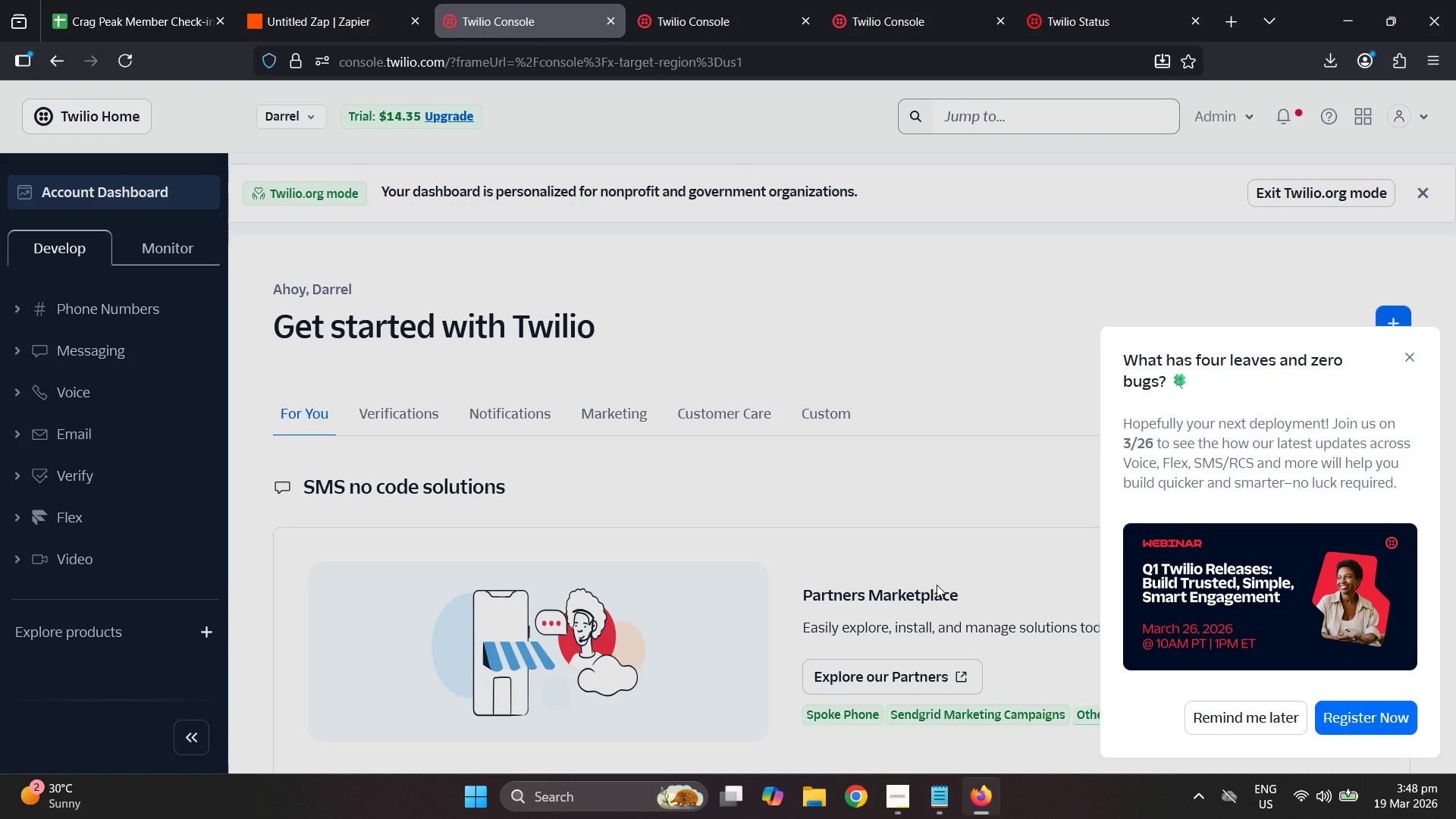 
wait(19.73)
 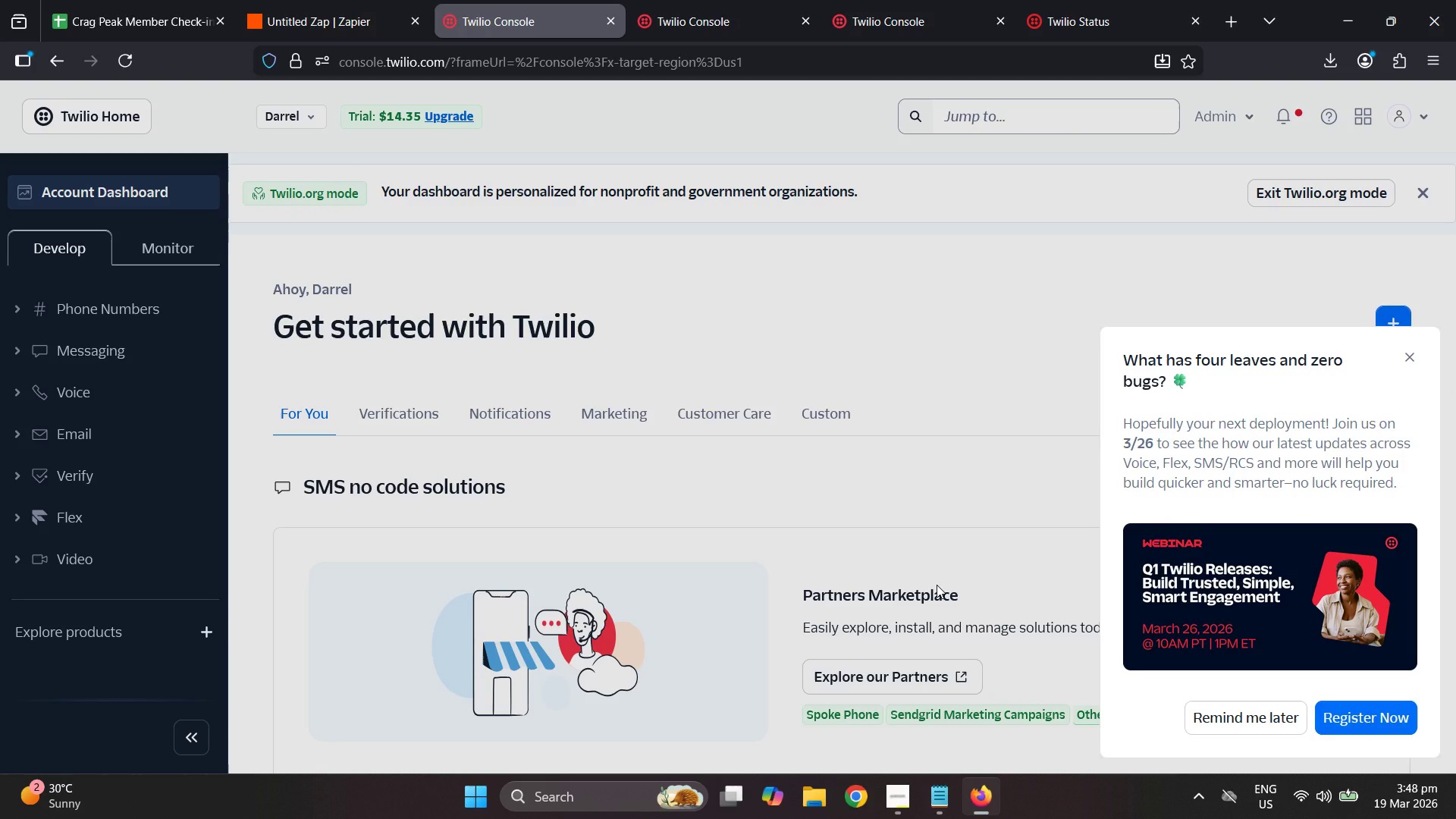 
left_click([84, 318])
 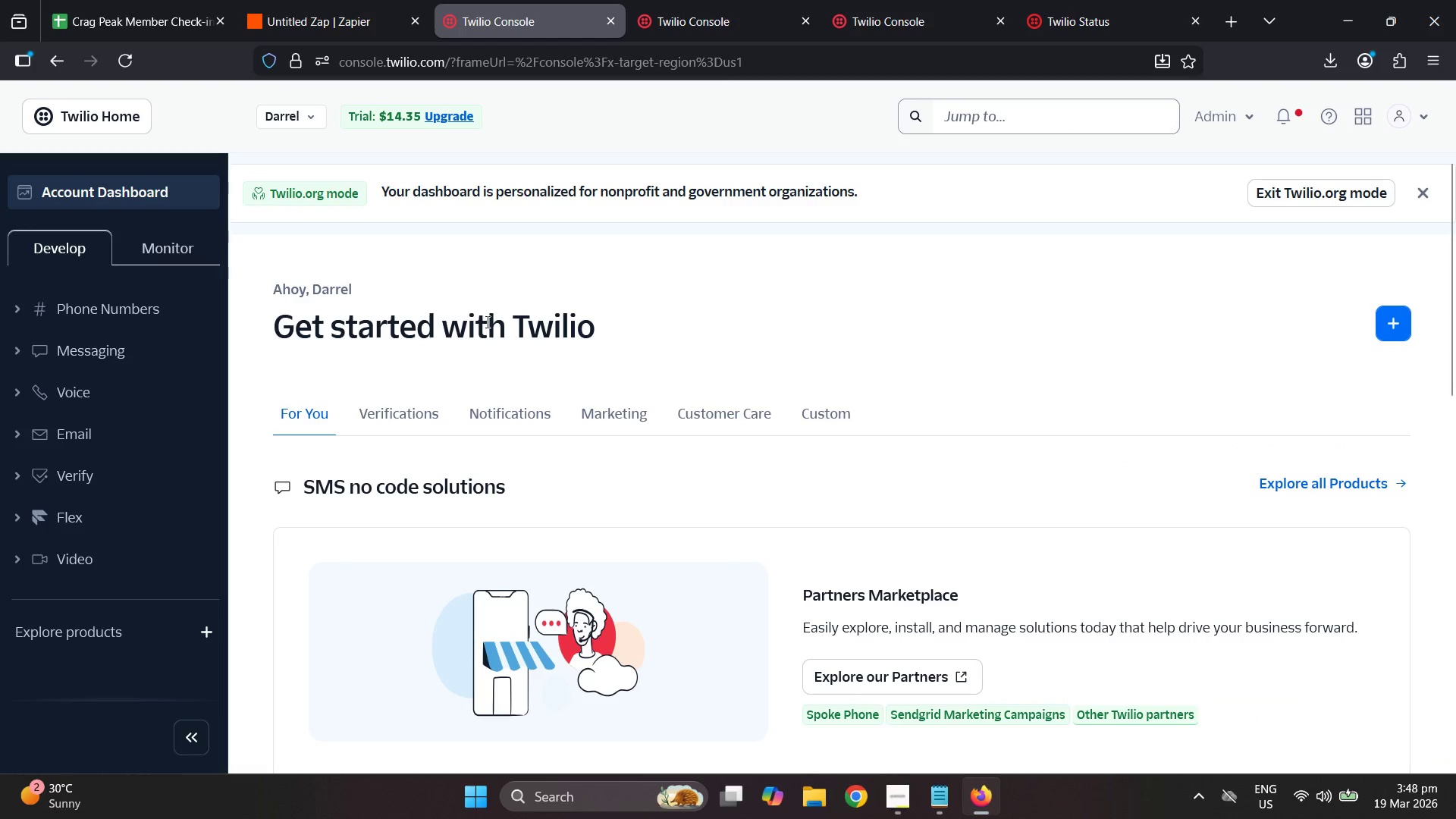 
double_click([109, 300])
 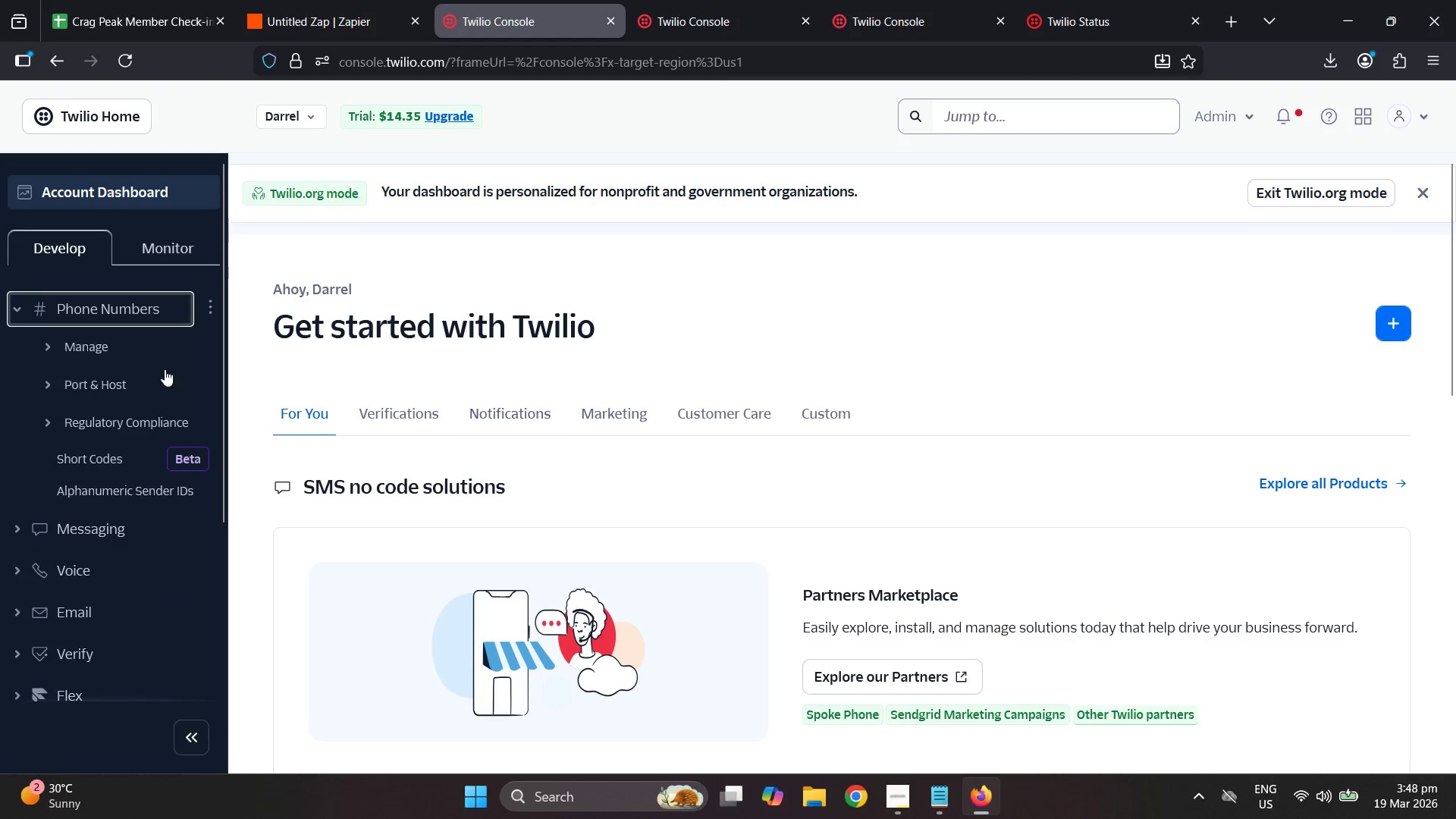 
left_click([126, 356])
 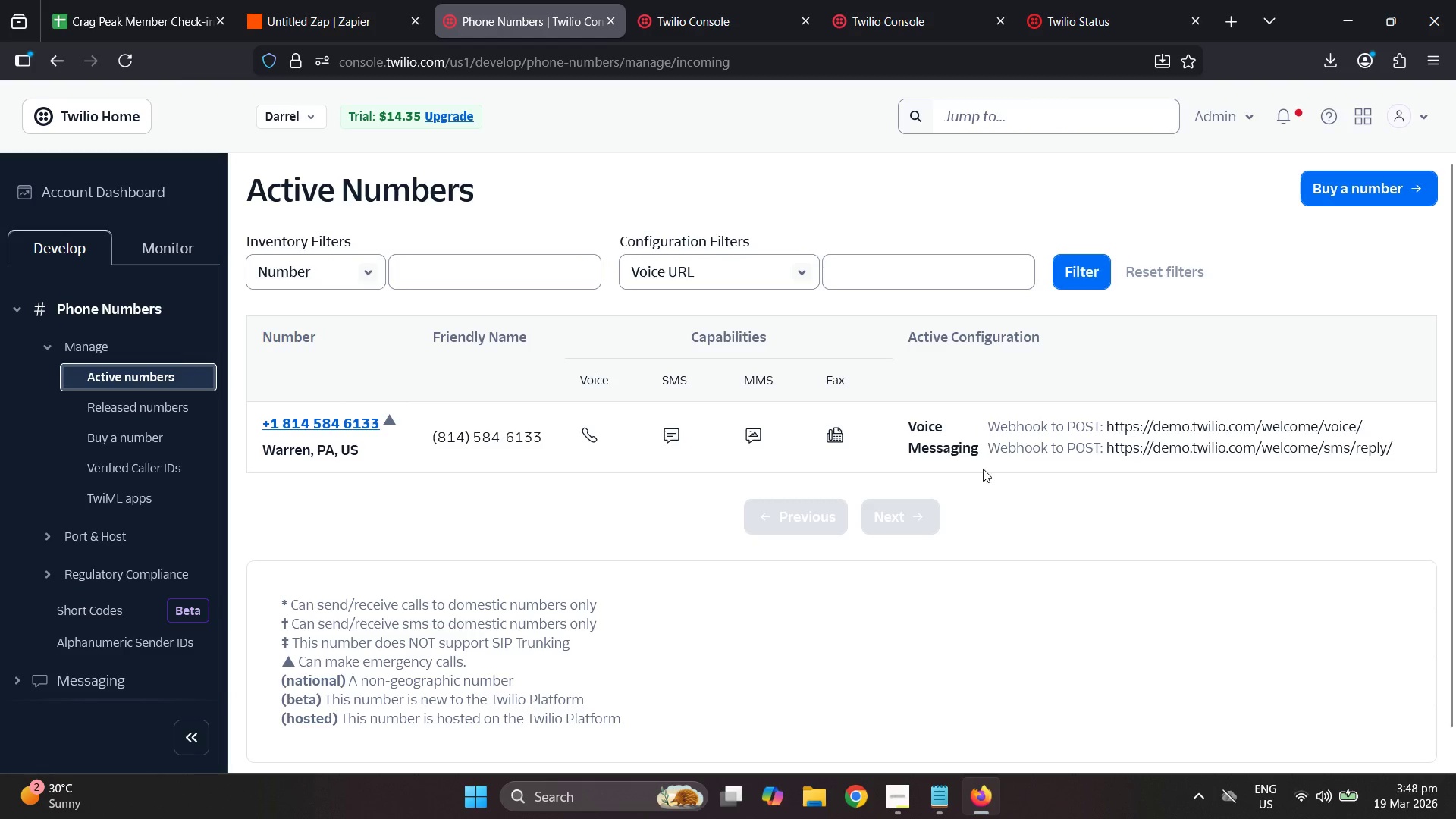 
wait(16.27)
 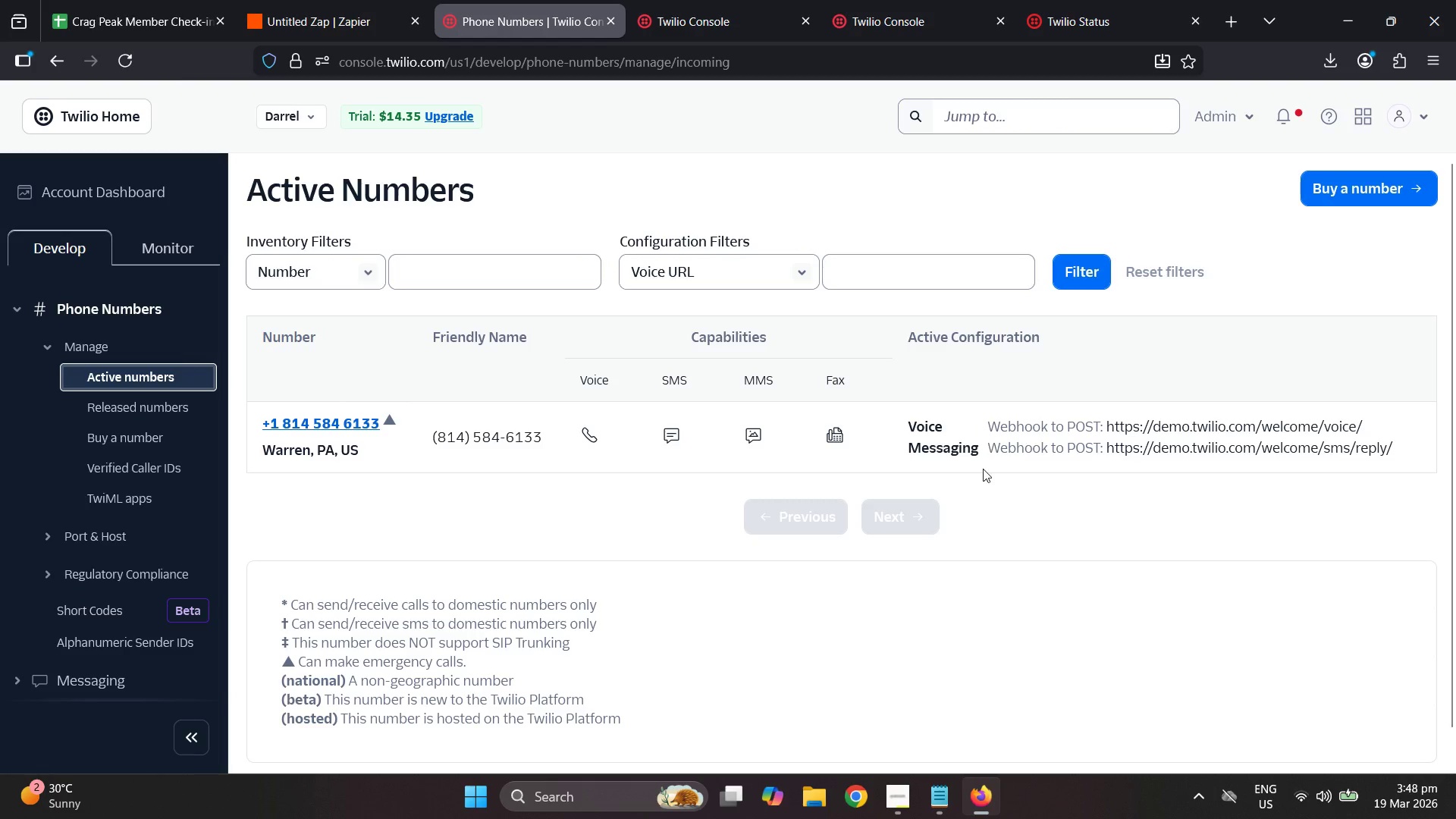 
left_click([1230, 355])
 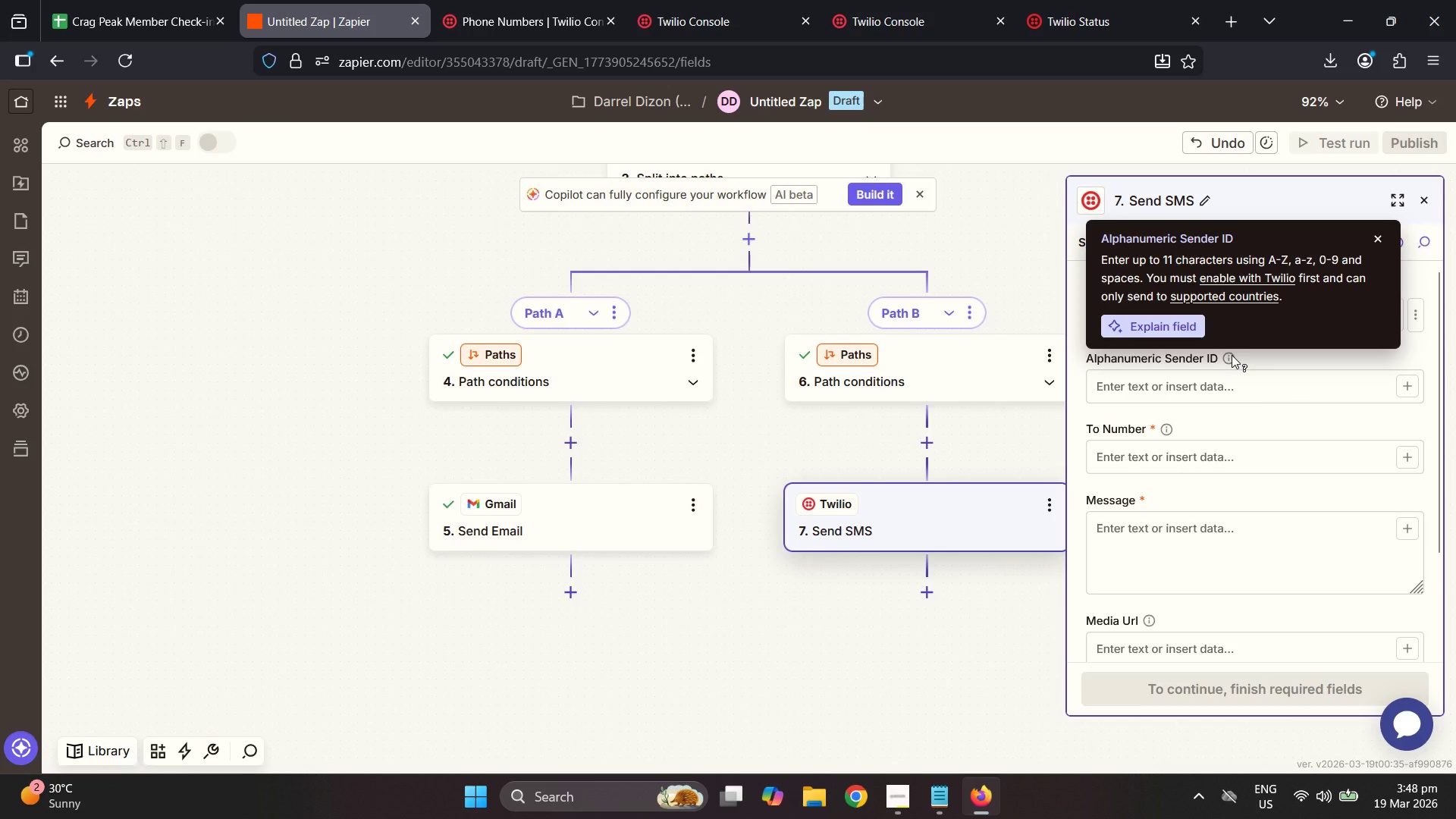 
left_click([1232, 388])
 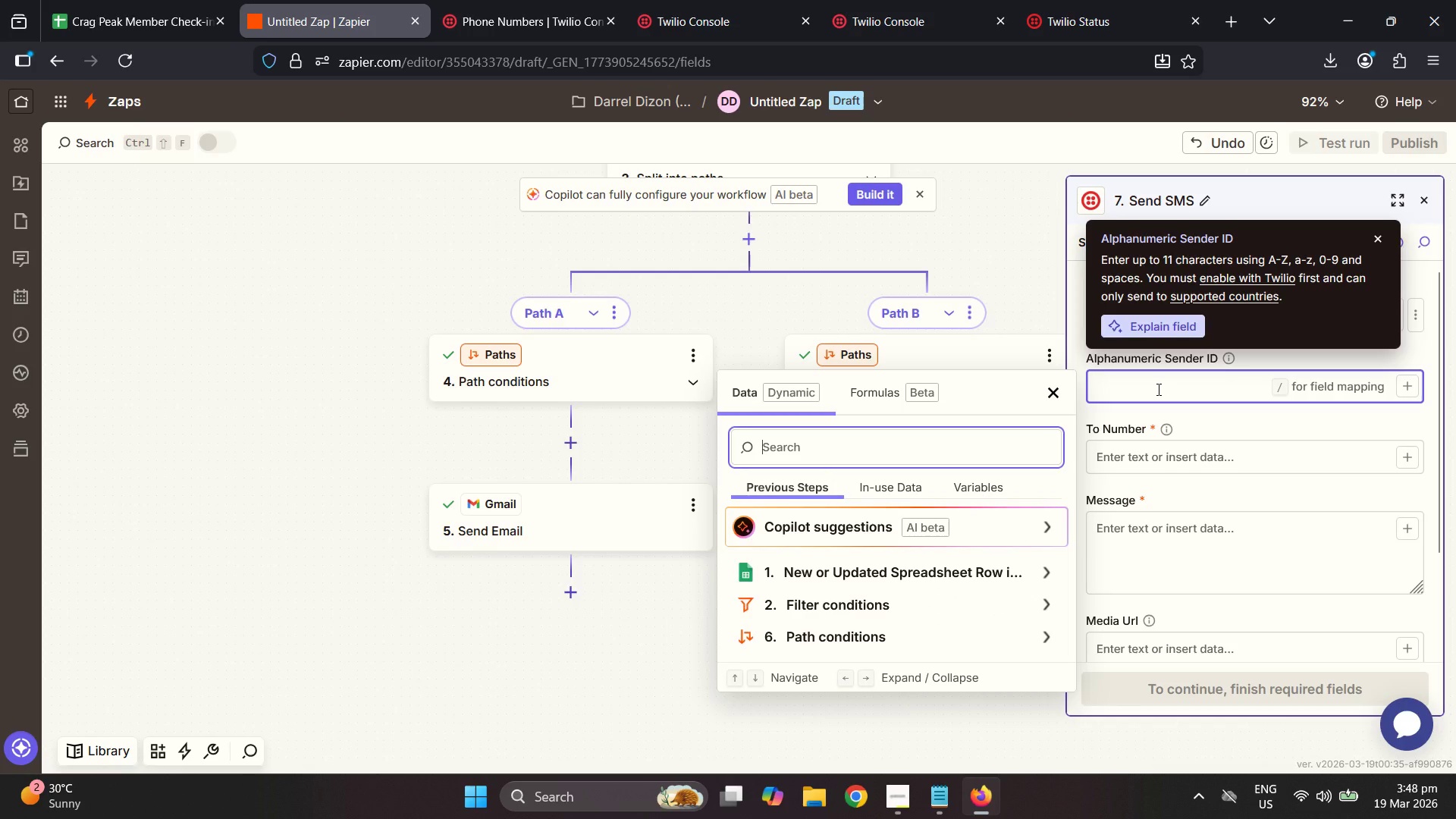 
wait(8.62)
 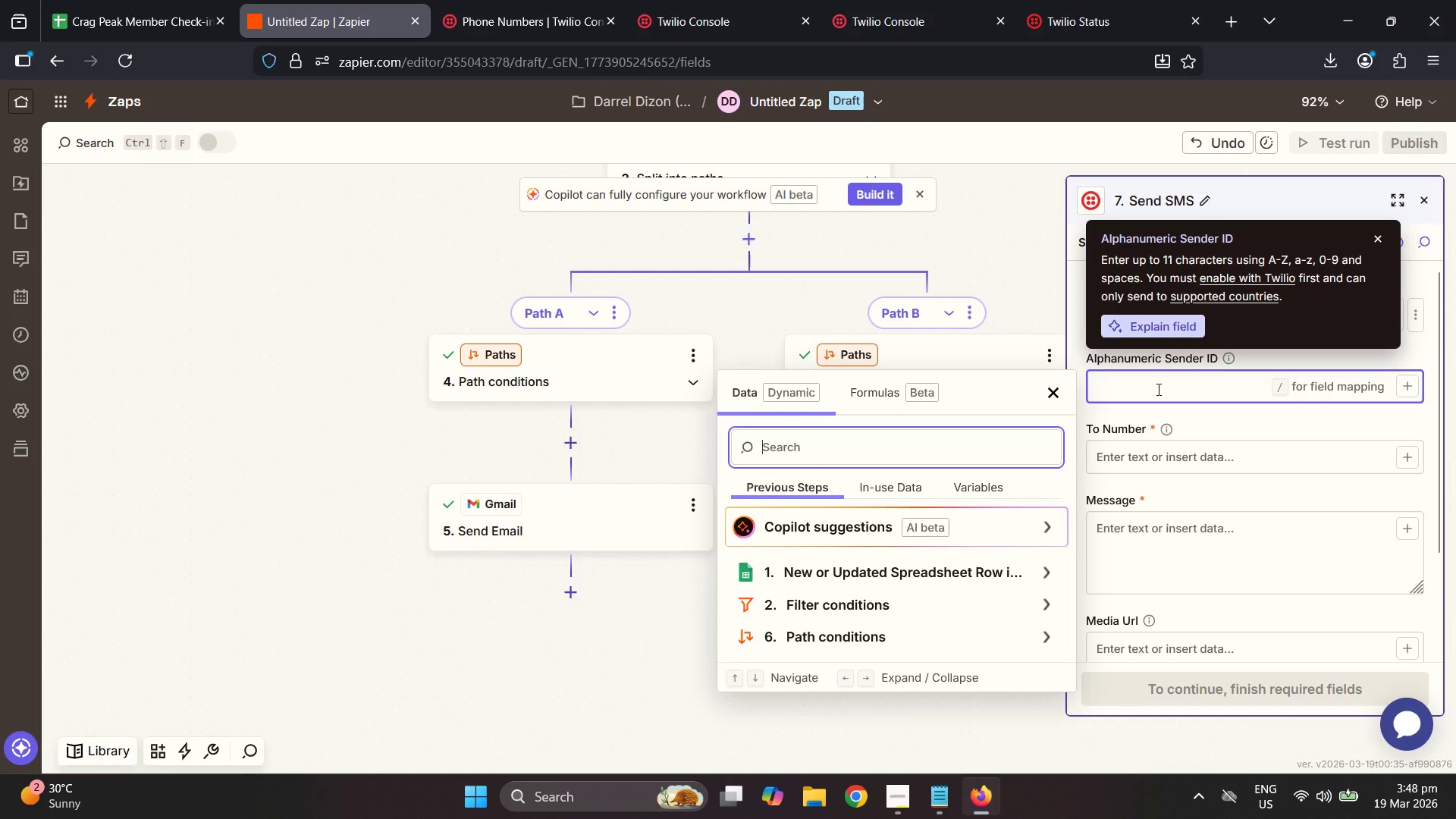 
left_click([1290, 274])
 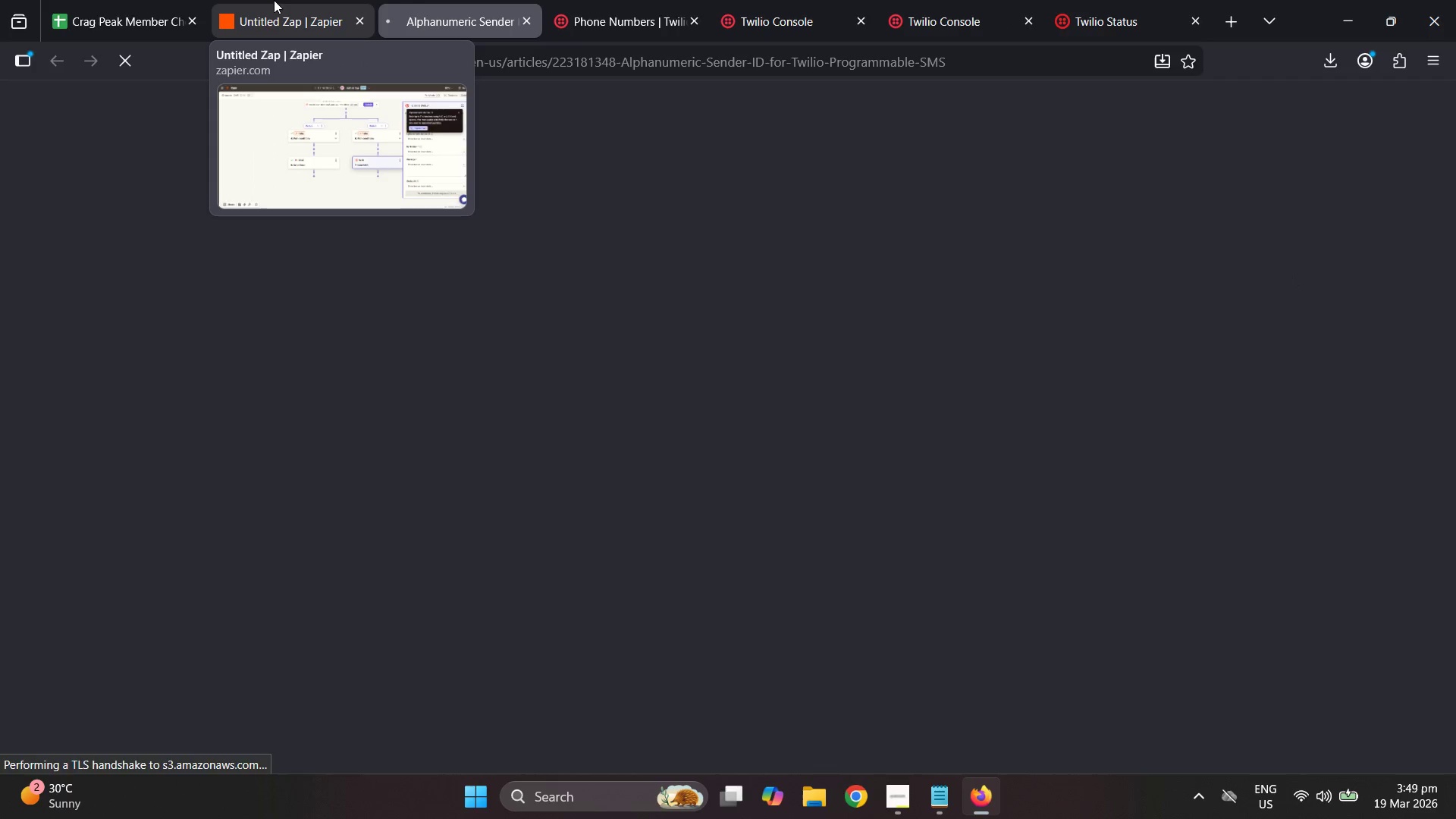 
left_click([341, 0])
 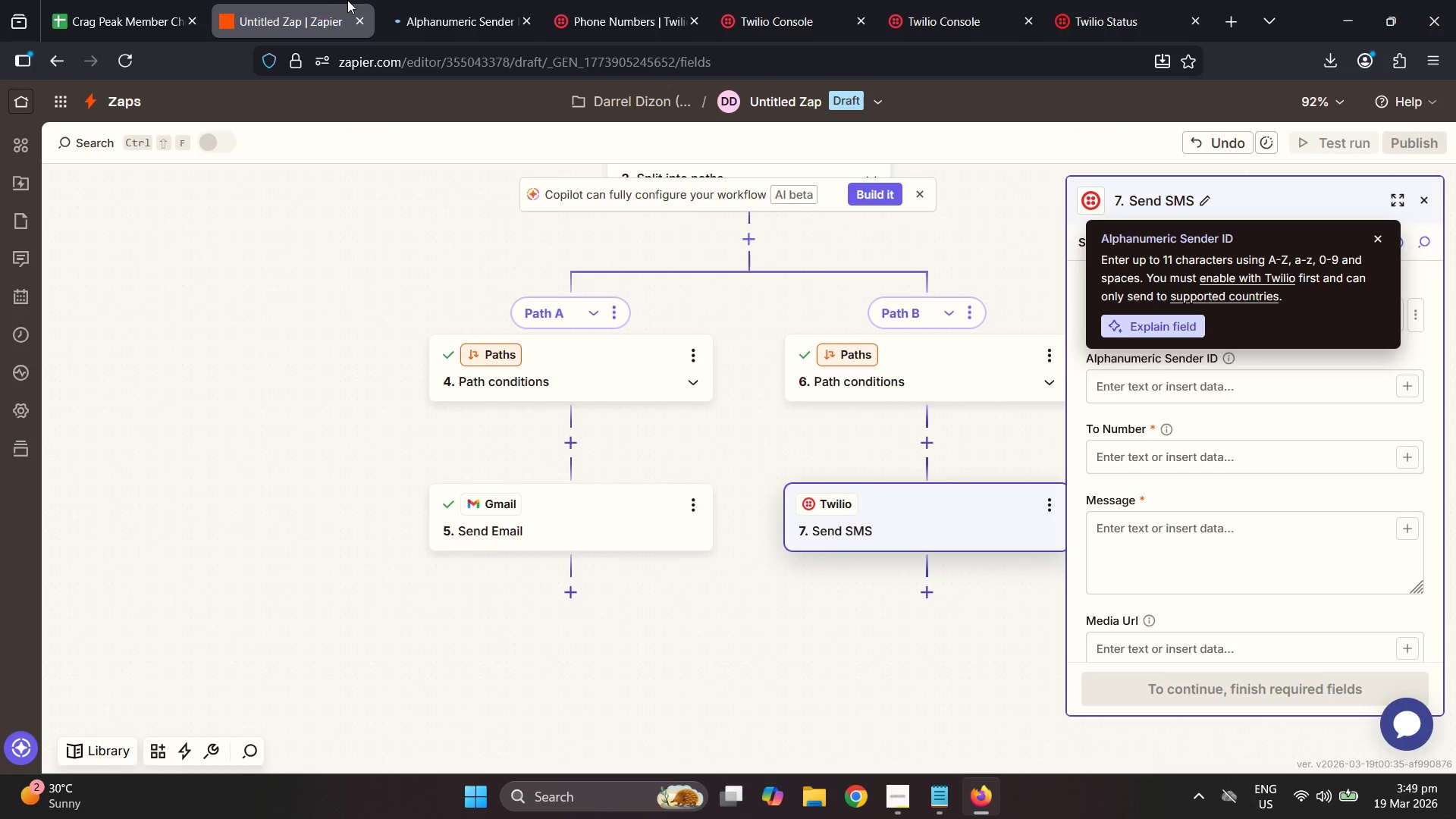 
left_click([466, 0])
 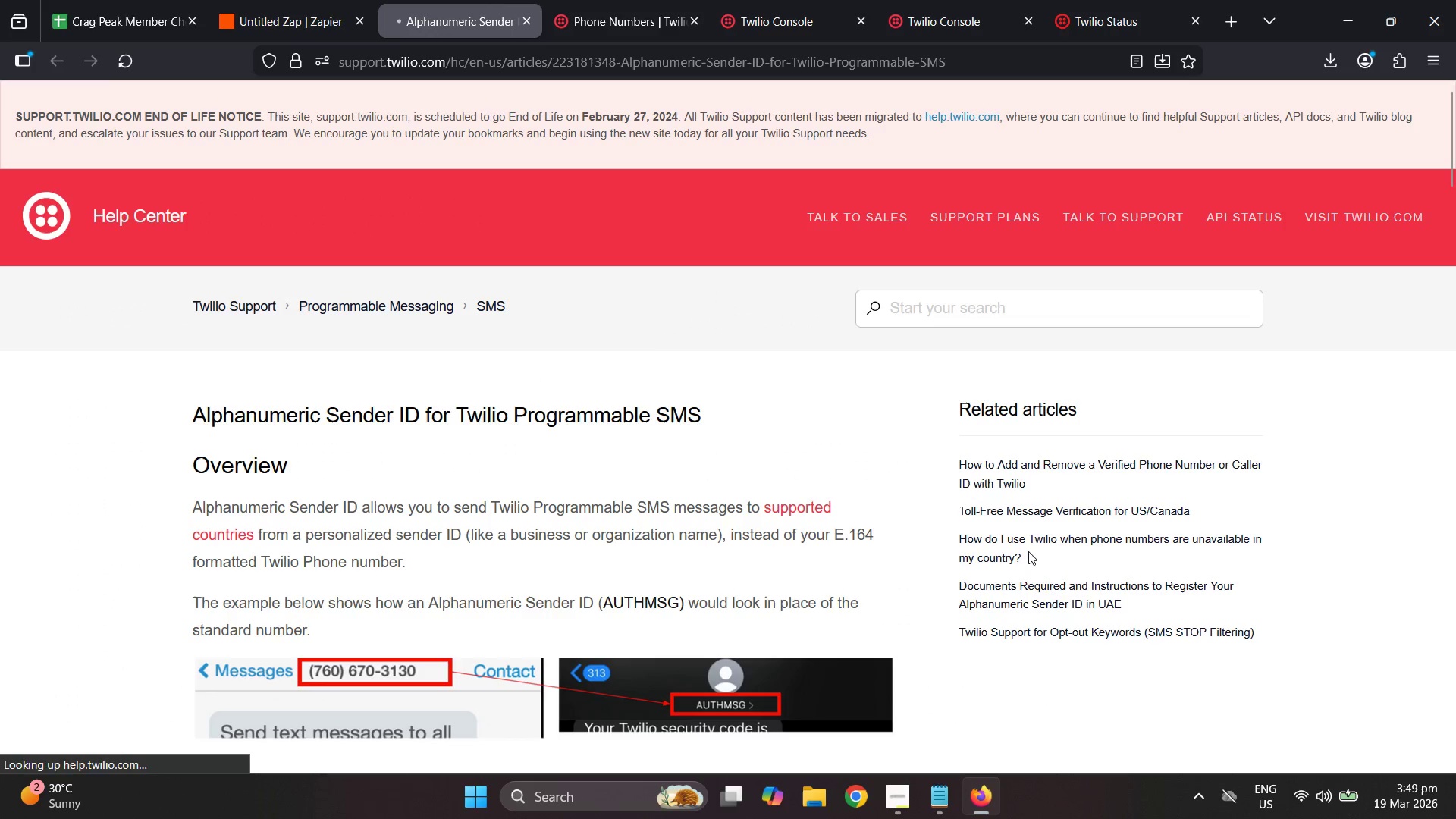 
scroll: coordinate [1032, 571], scroll_direction: down, amount: 5.0
 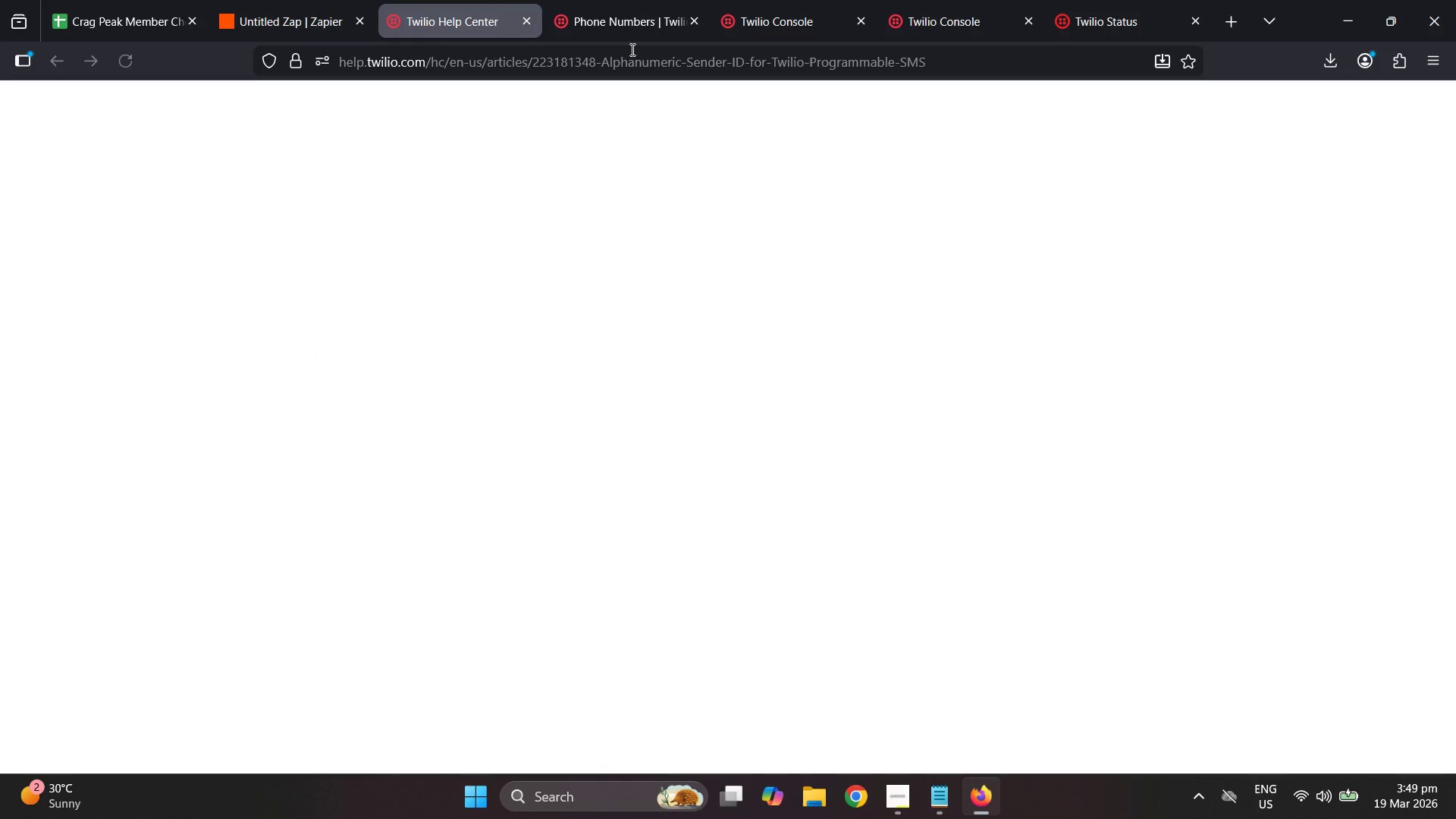 
left_click([613, 9])
 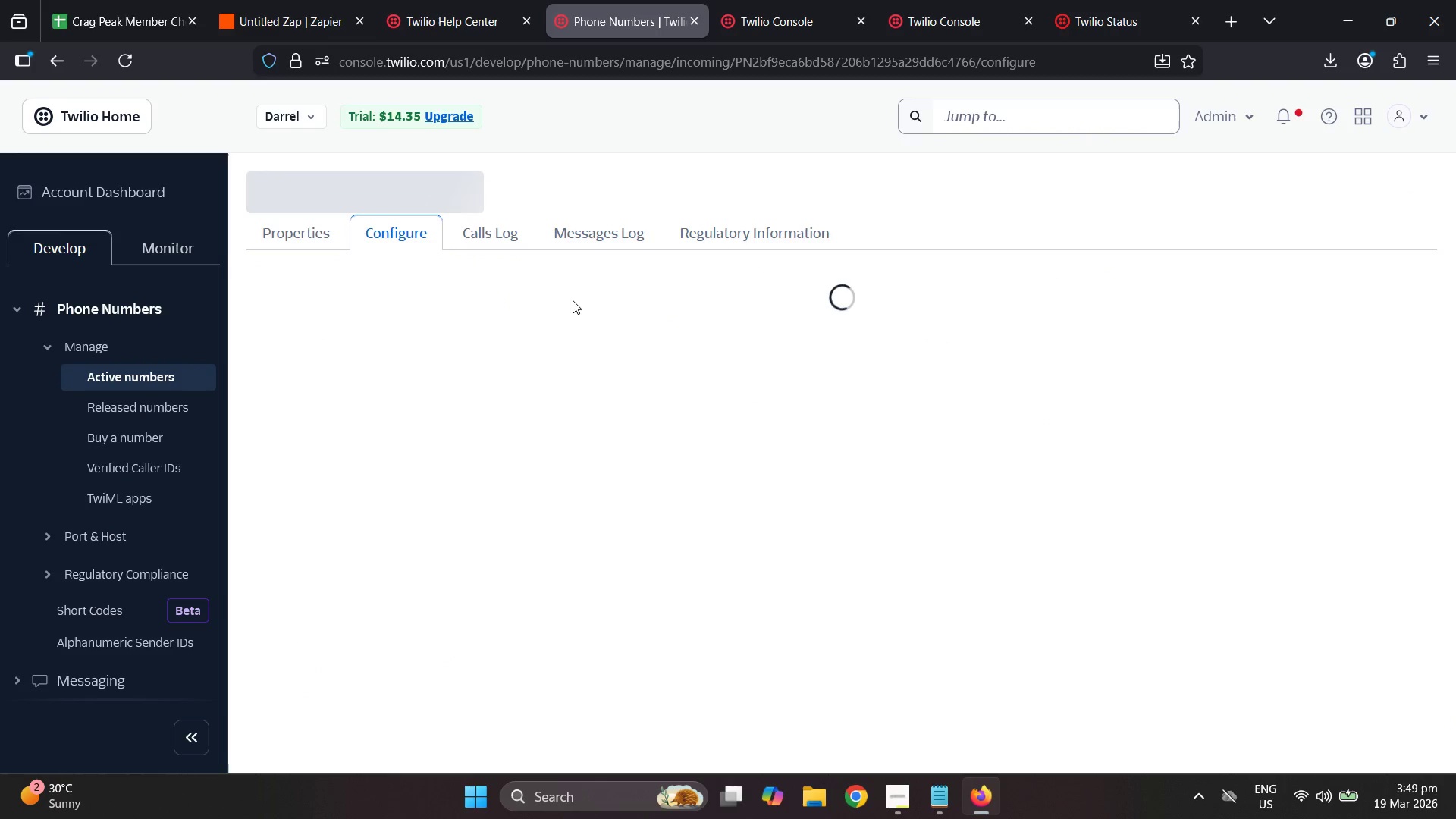 
wait(5.42)
 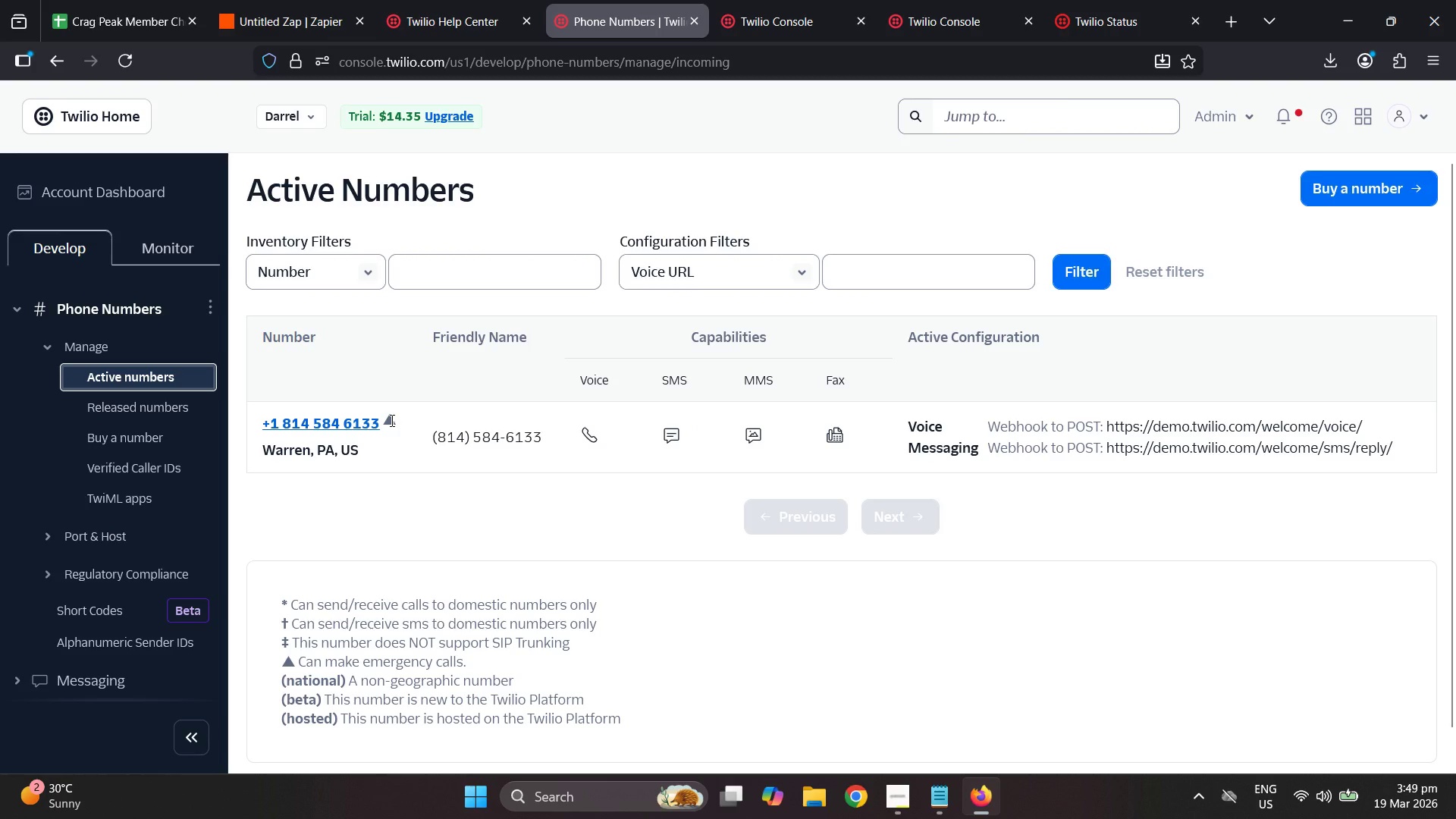 
scroll: coordinate [871, 485], scroll_direction: down, amount: 14.0
 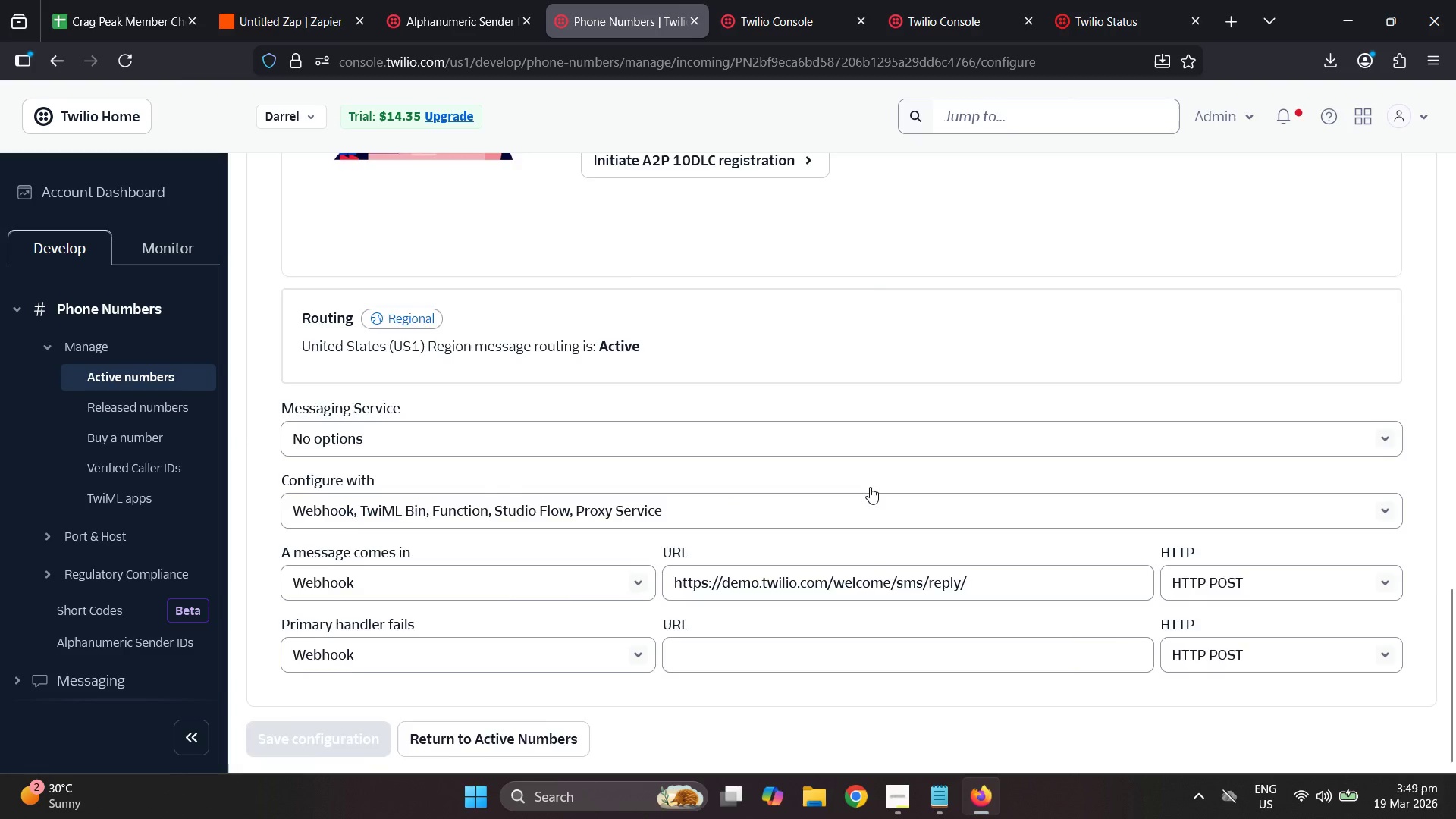 
scroll: coordinate [927, 457], scroll_direction: up, amount: 16.0
 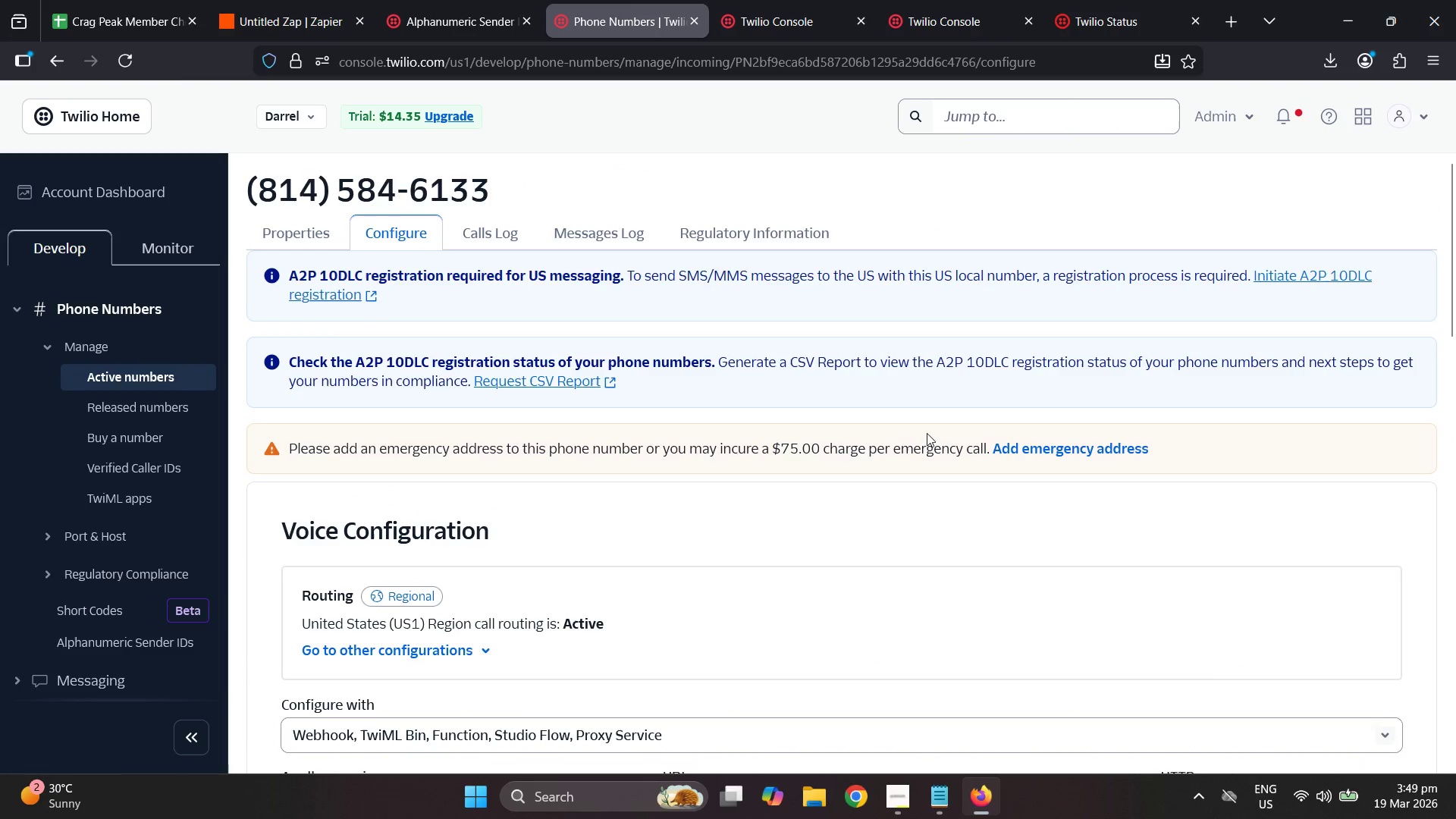 
wait(7.59)
 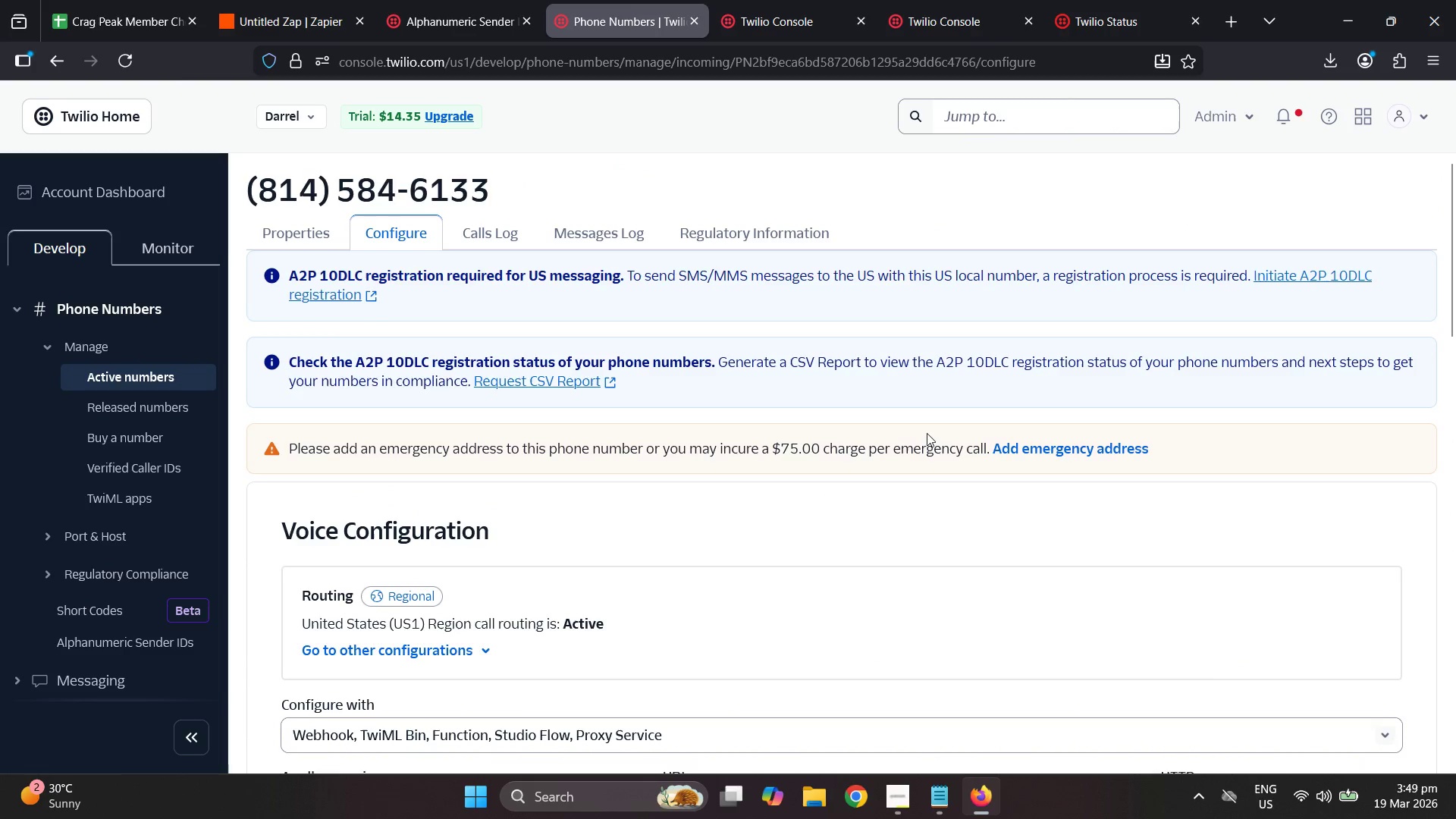 
left_click([726, 0])
 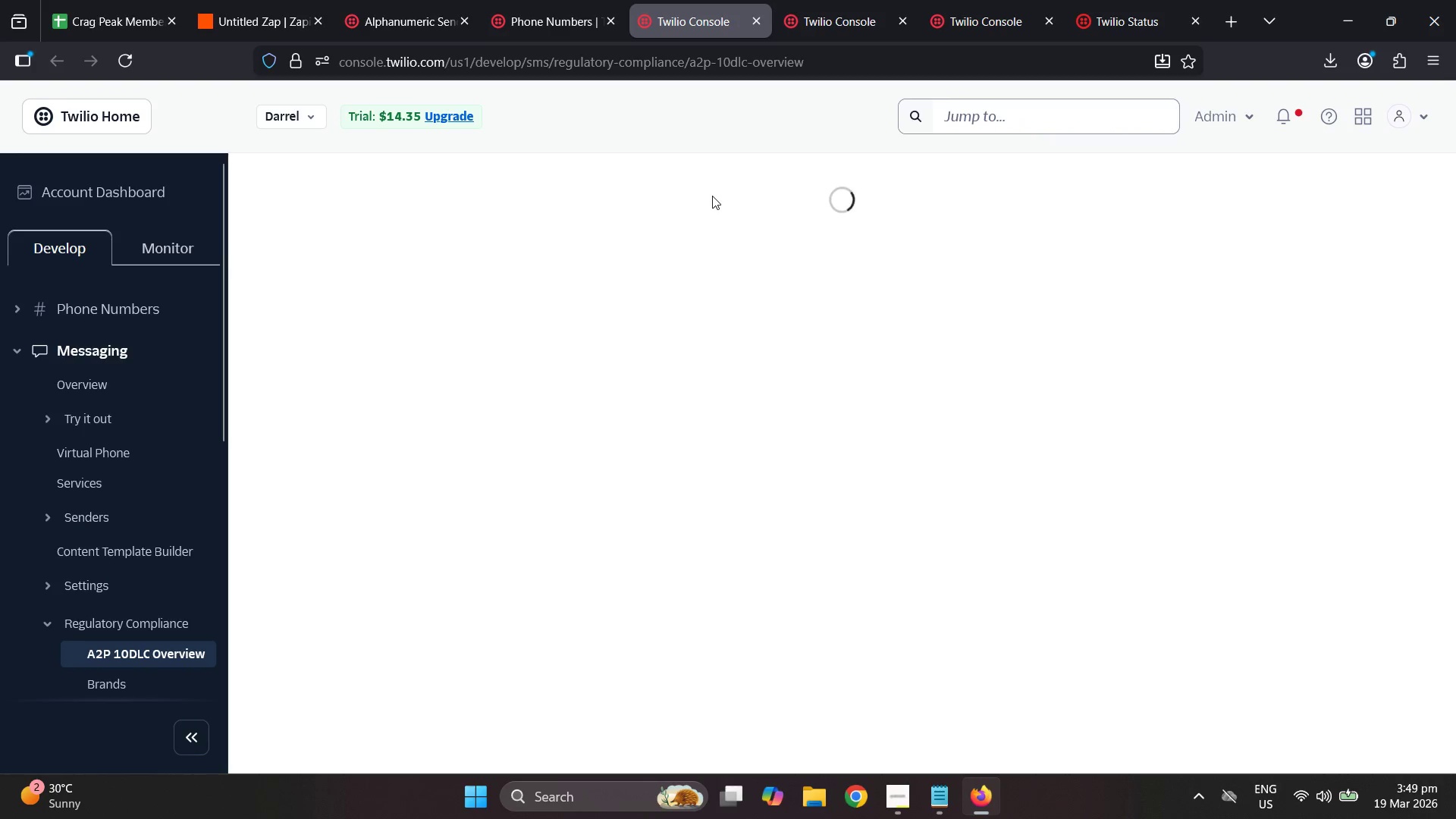 
wait(11.34)
 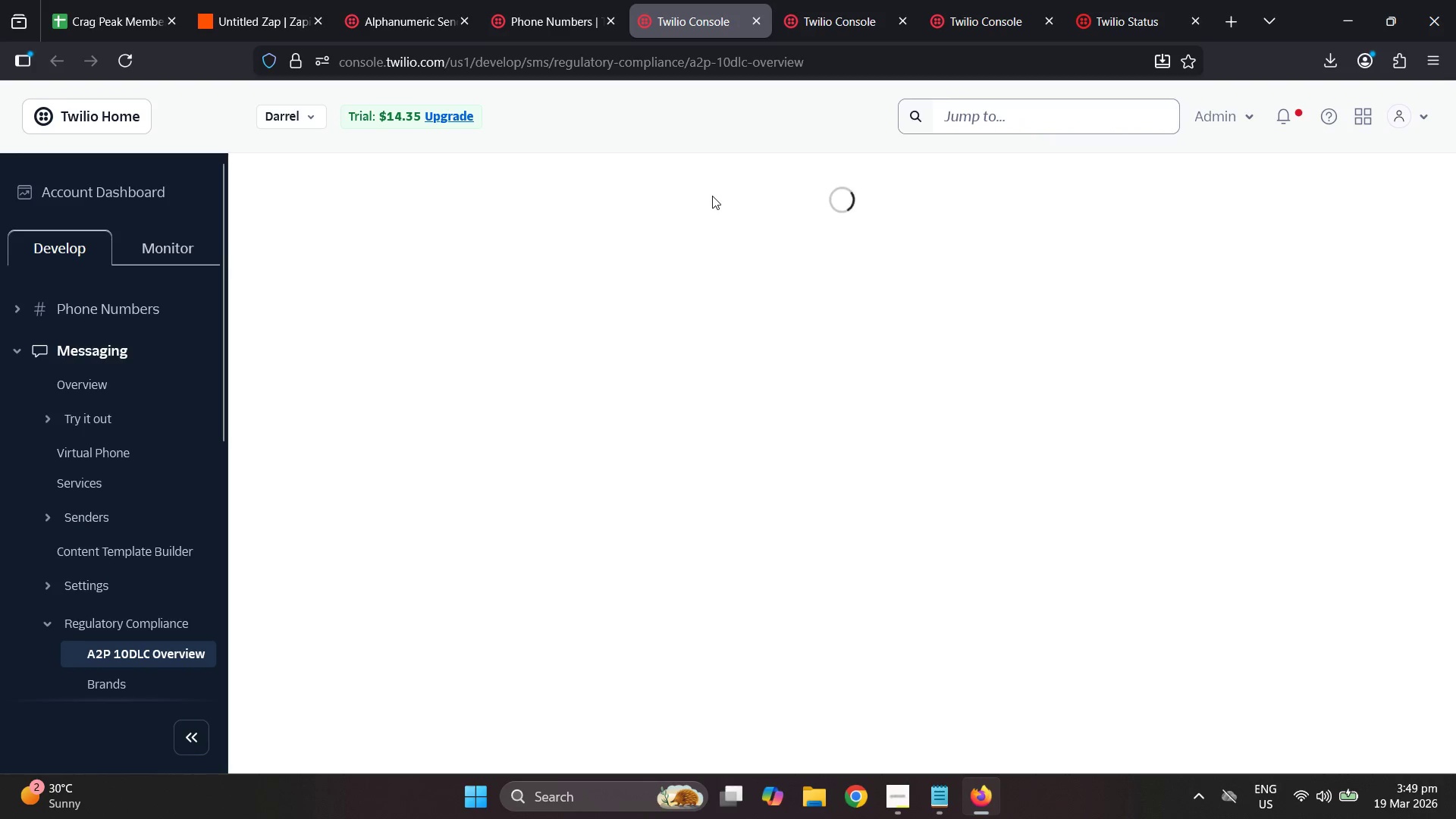 
left_click([573, 0])
 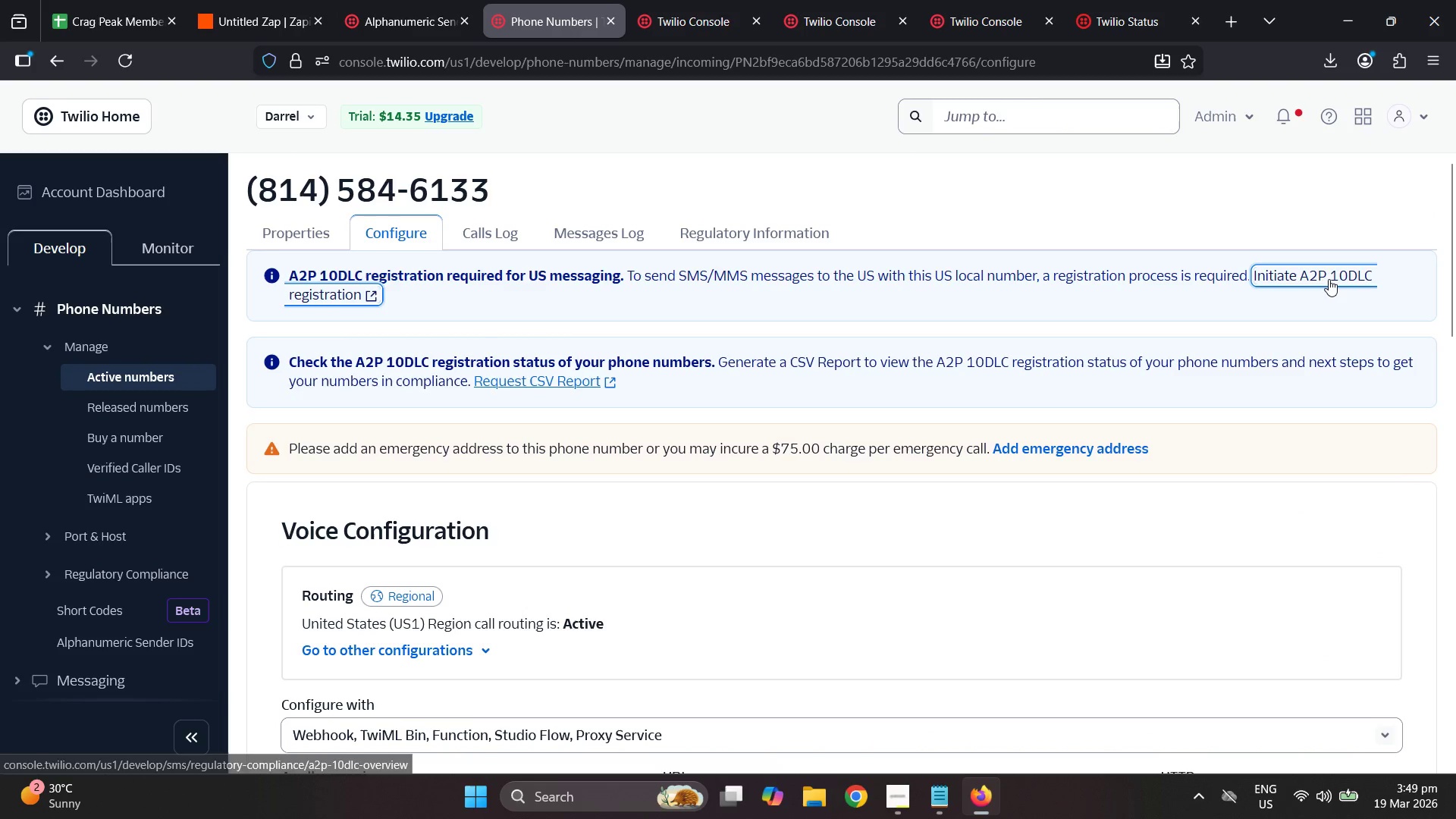 
wait(7.01)
 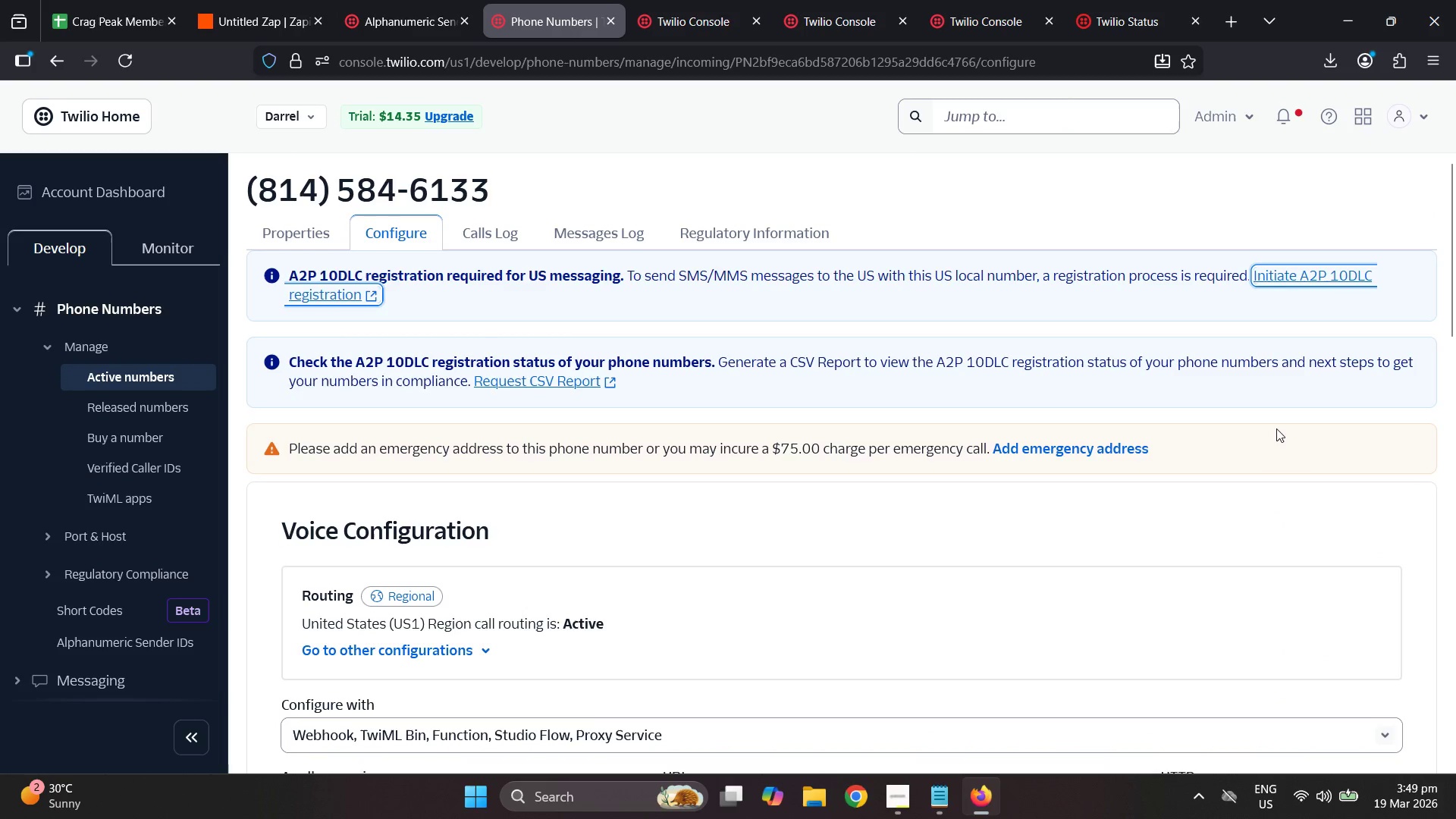 
scroll: coordinate [1351, 578], scroll_direction: down, amount: 15.0
 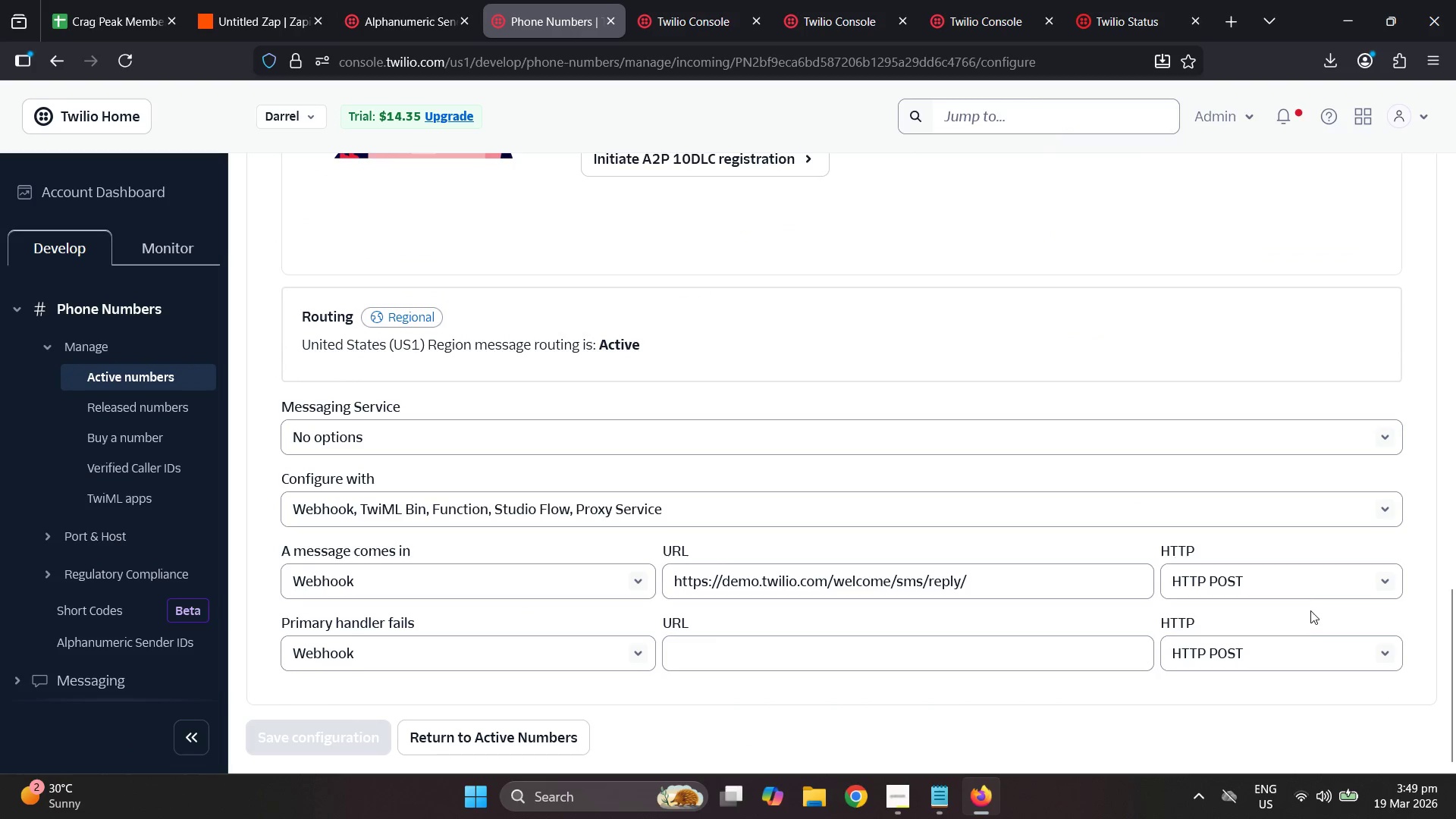 
left_click([308, 0])
 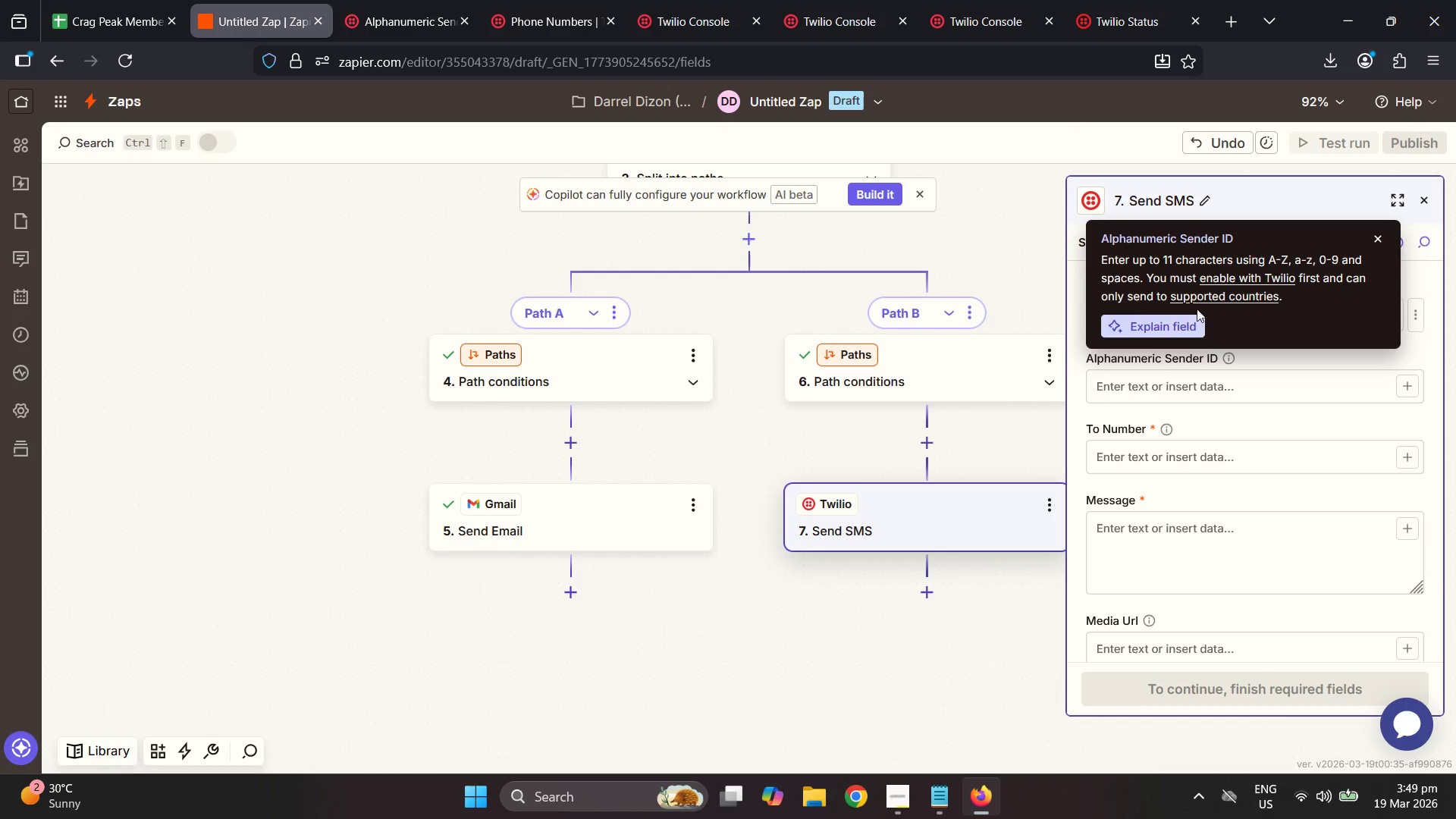 
scroll: coordinate [1304, 605], scroll_direction: down, amount: 4.0
 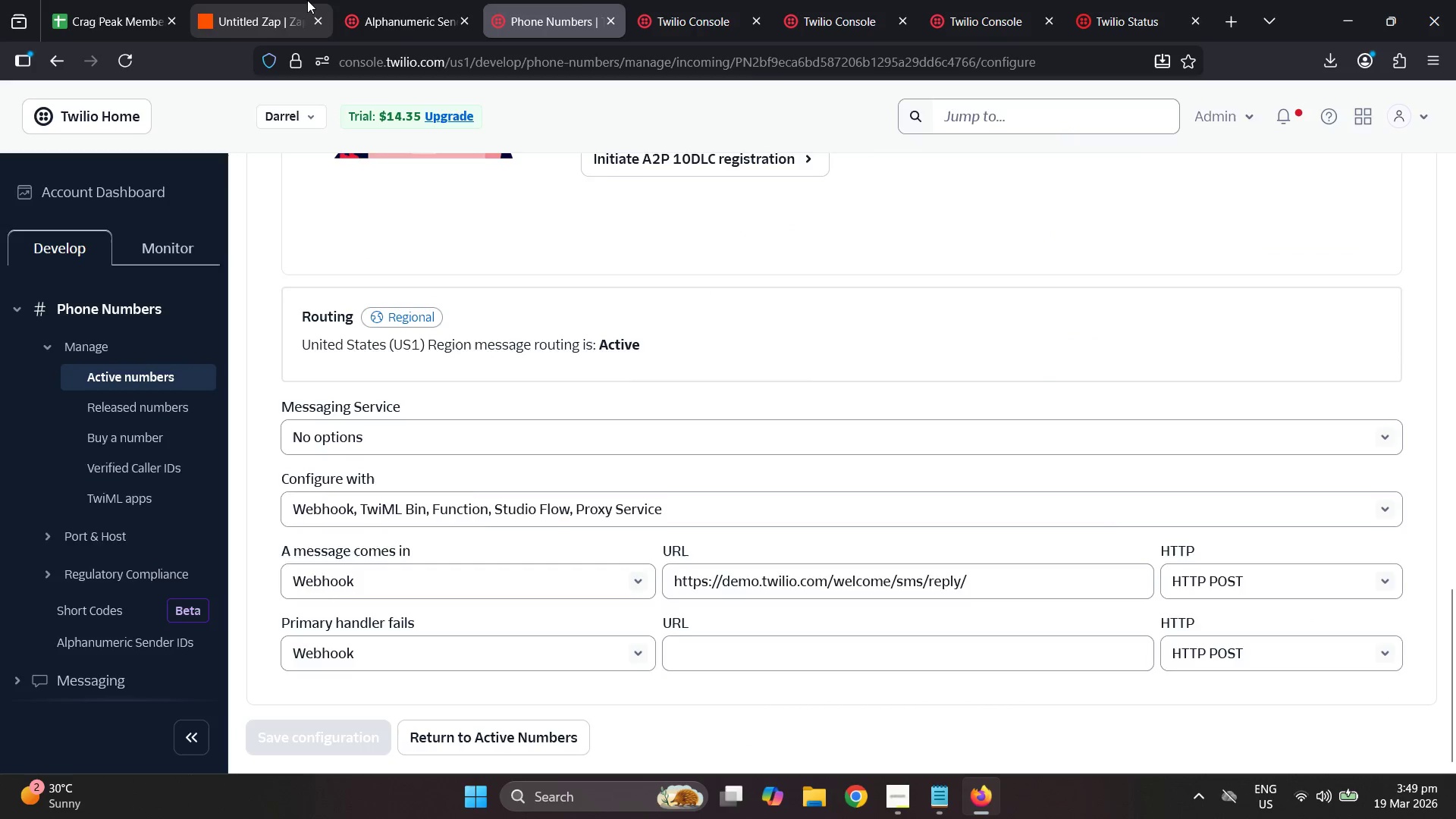 
left_click([1219, 382])
 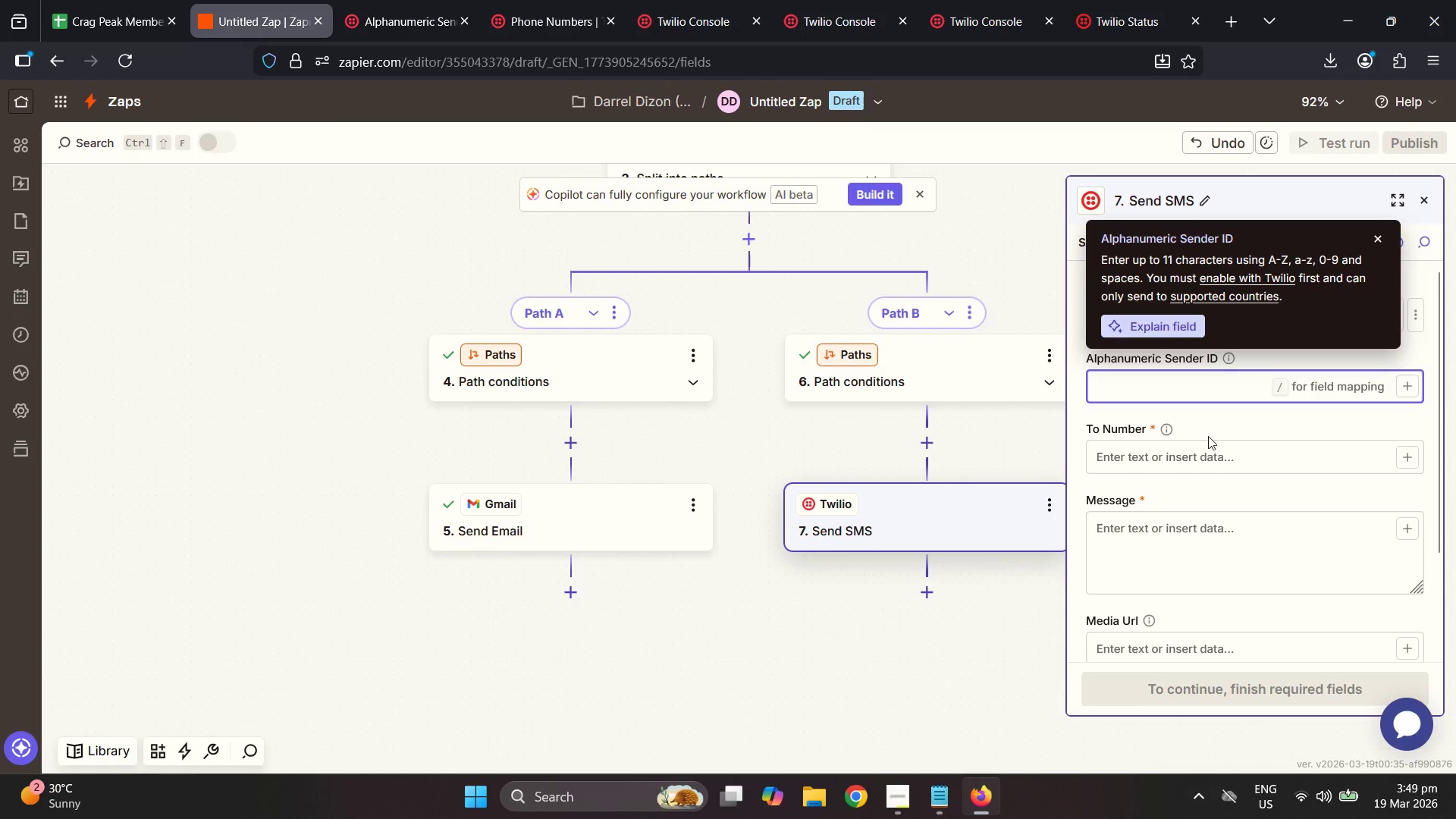 
left_click([1210, 416])
 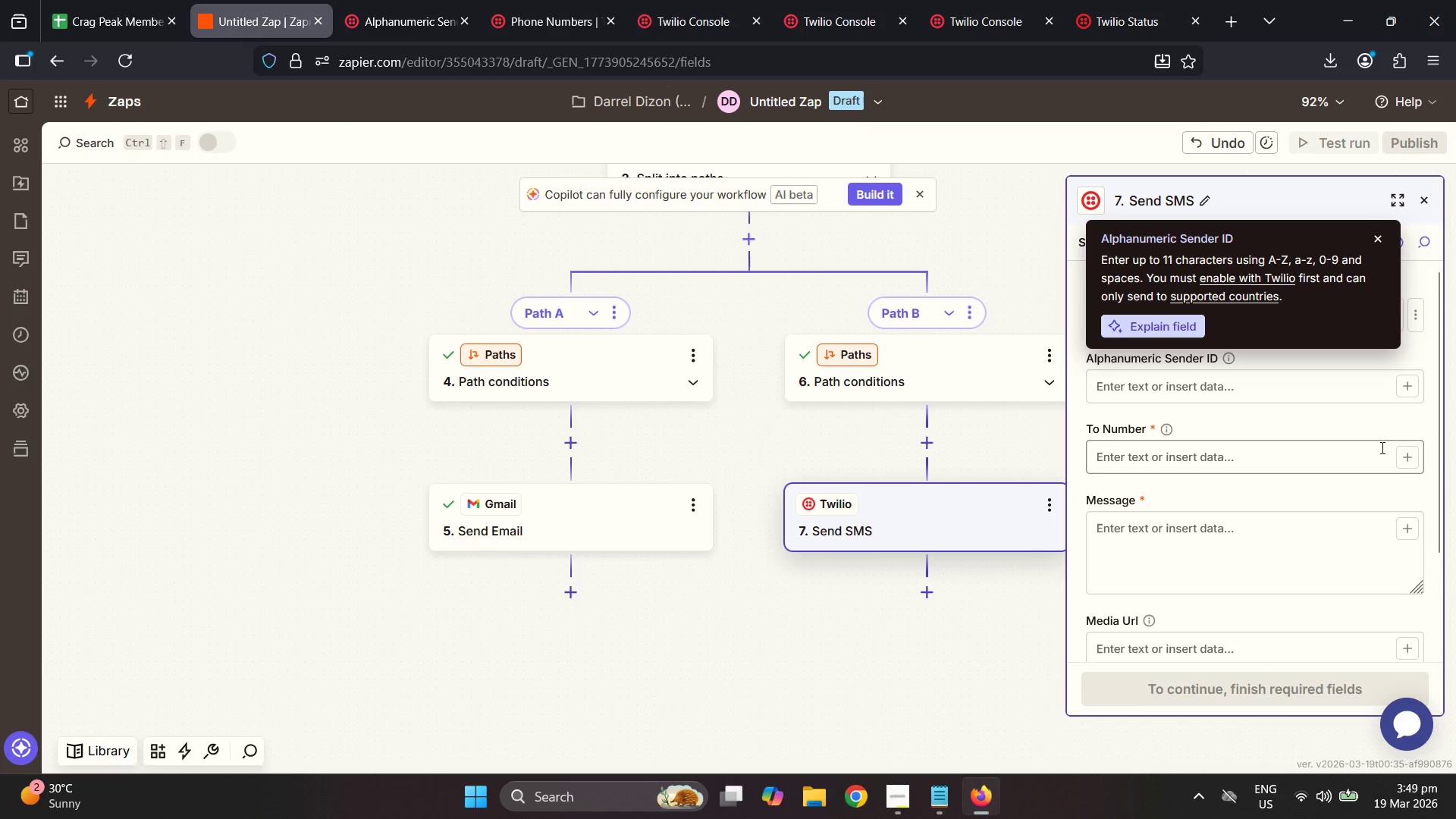 
left_click([1406, 453])
 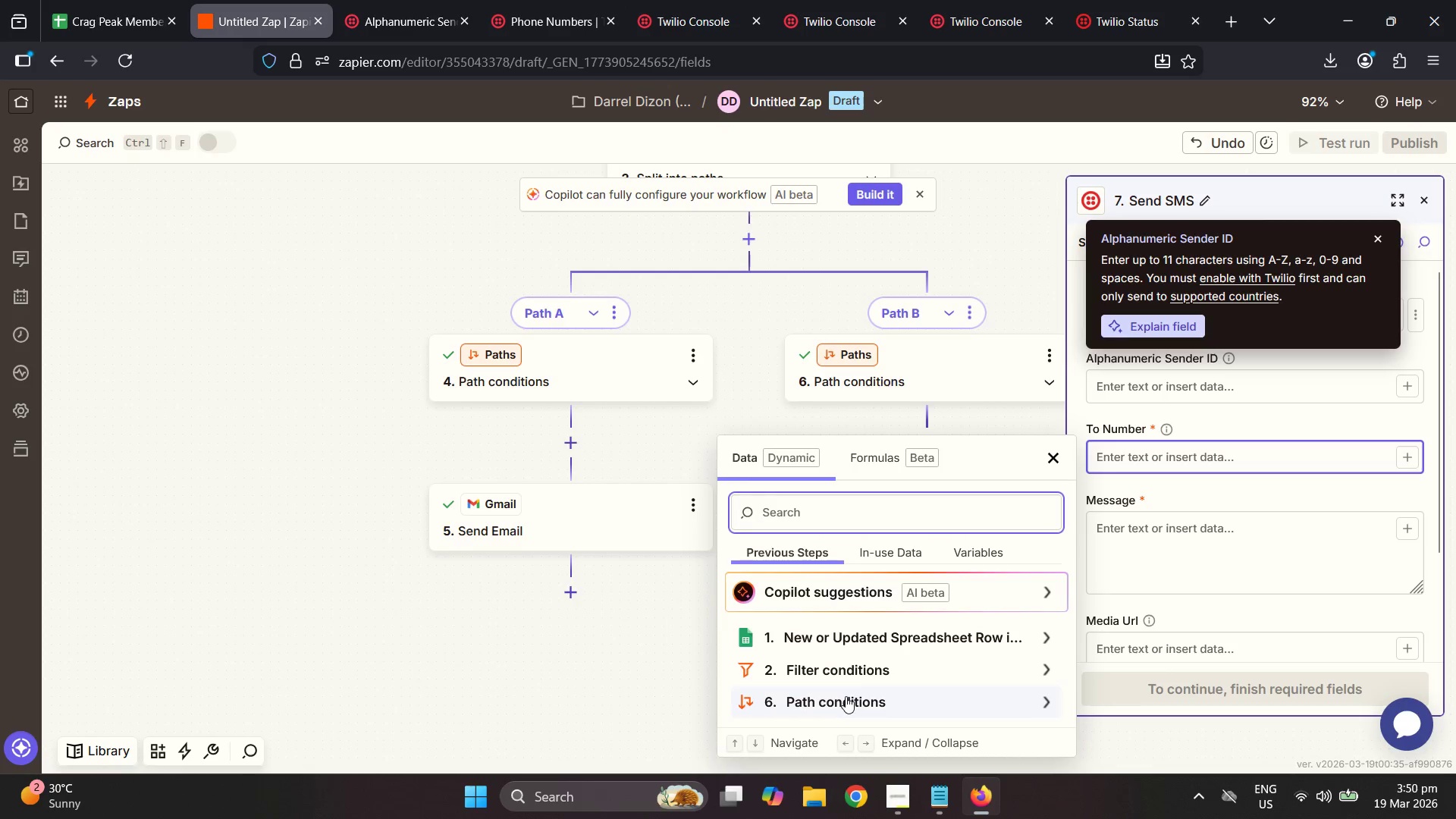 
left_click([839, 640])
 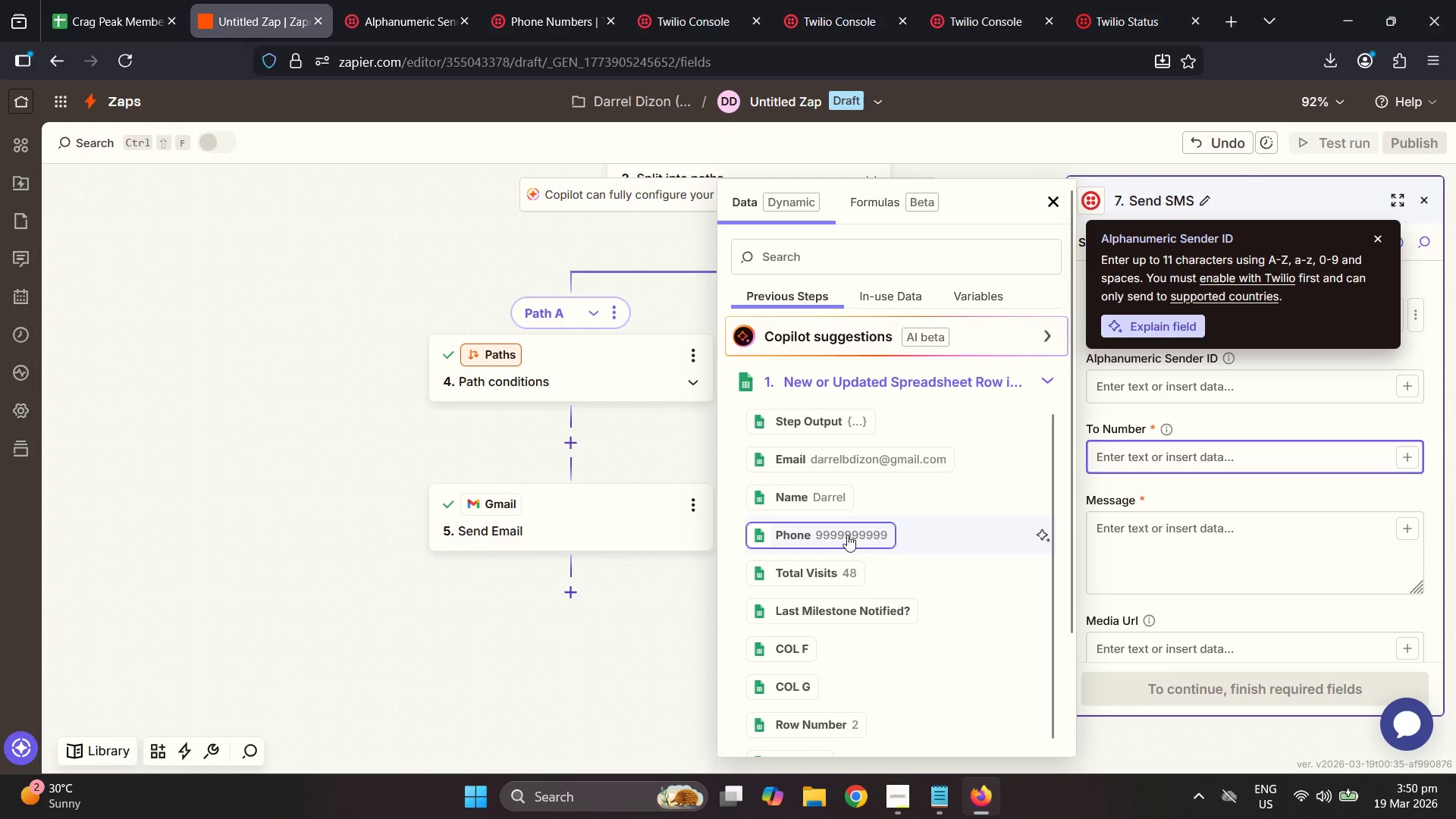 
left_click([846, 532])
 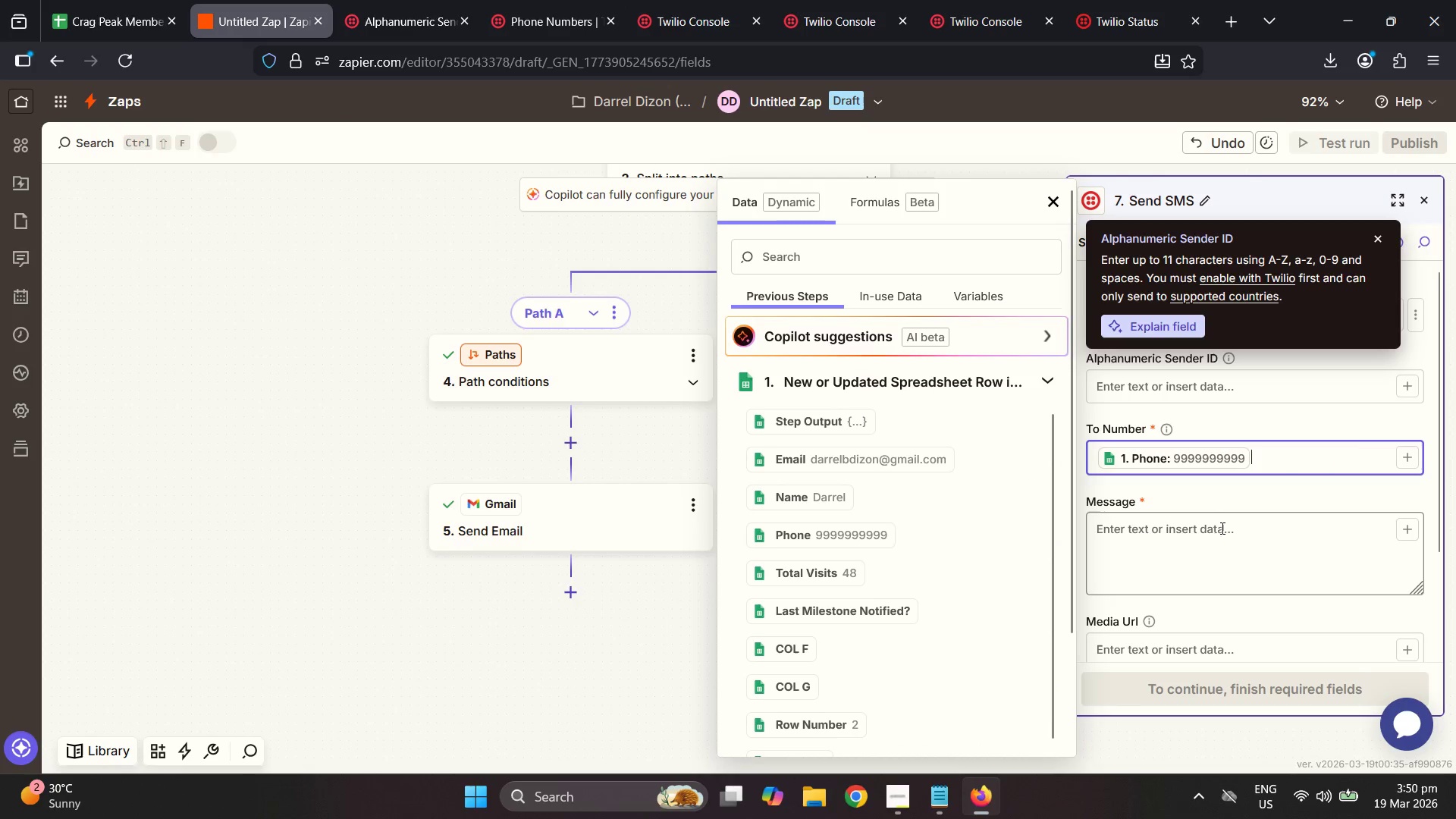 
left_click([1219, 535])
 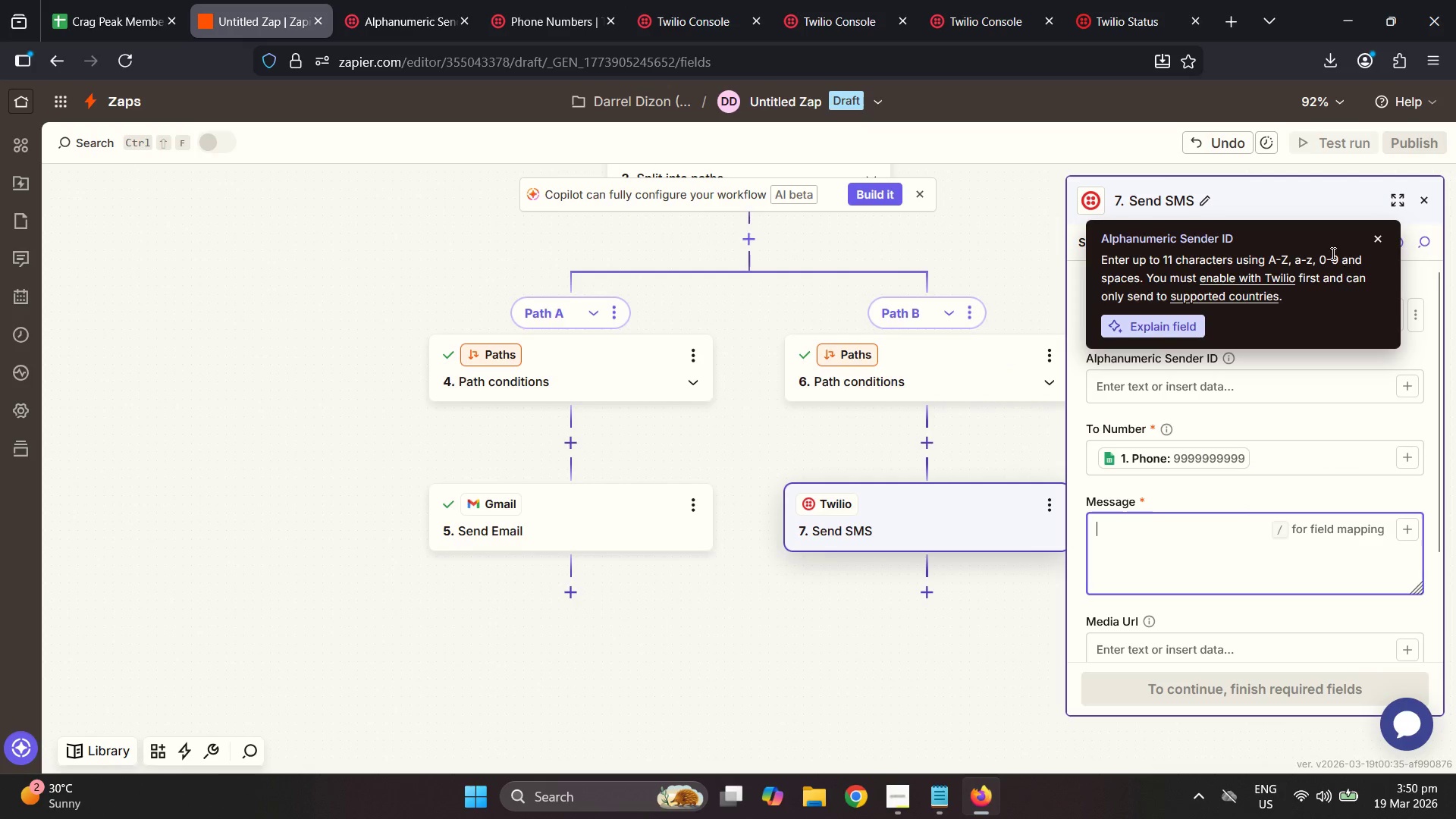 
left_click([1383, 239])
 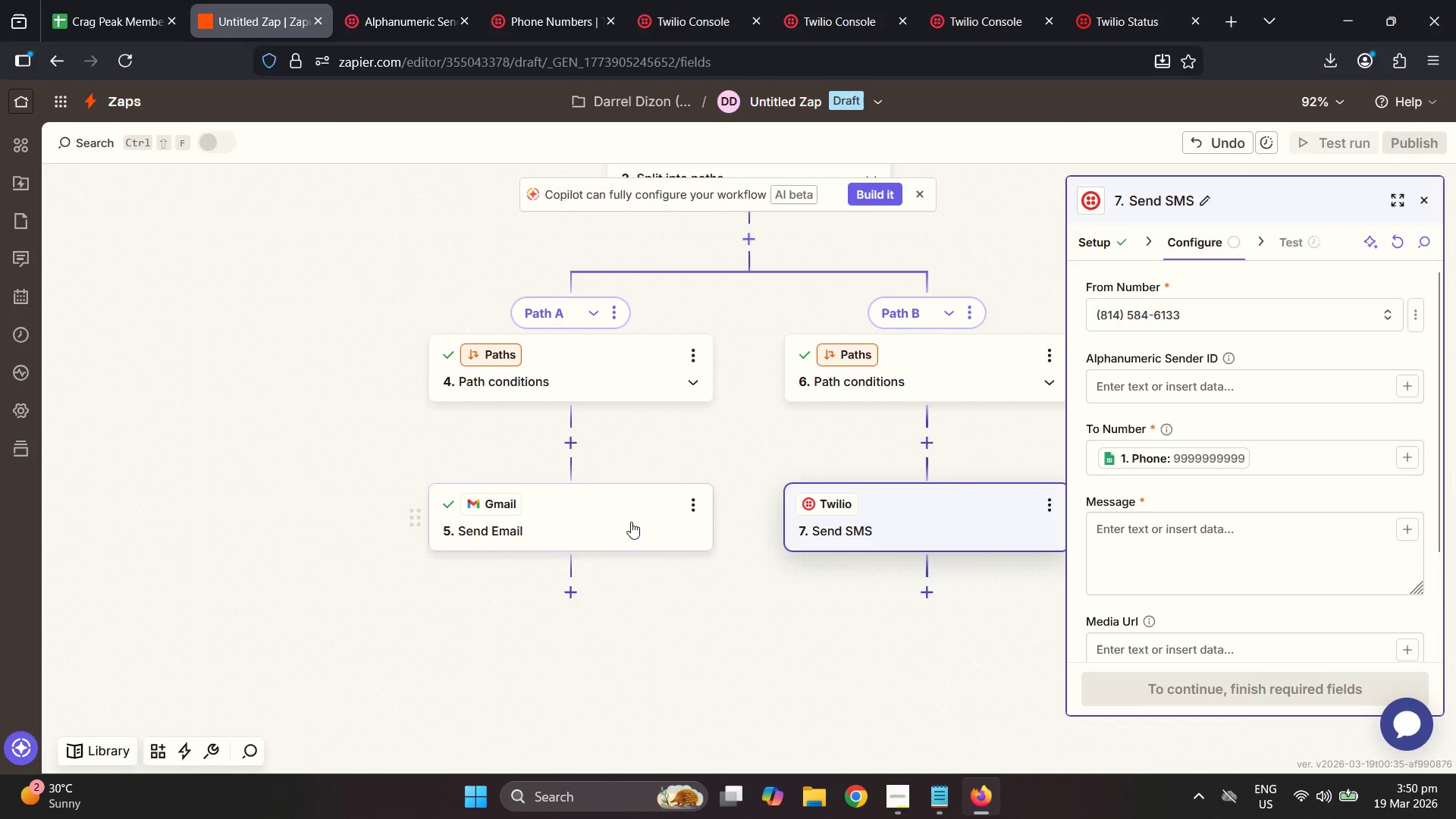 
left_click([614, 521])
 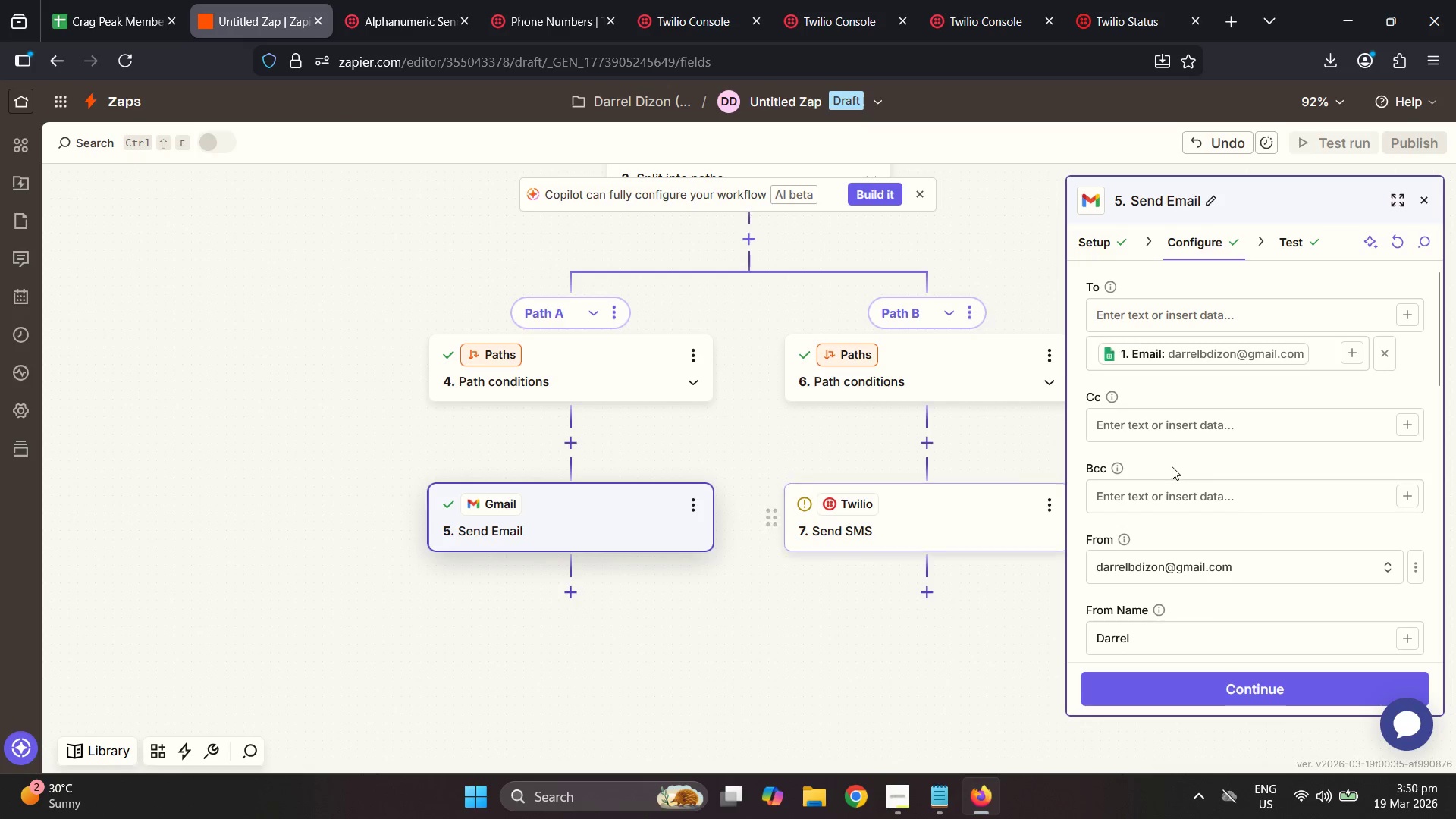 
scroll: coordinate [1209, 521], scroll_direction: down, amount: 4.0
 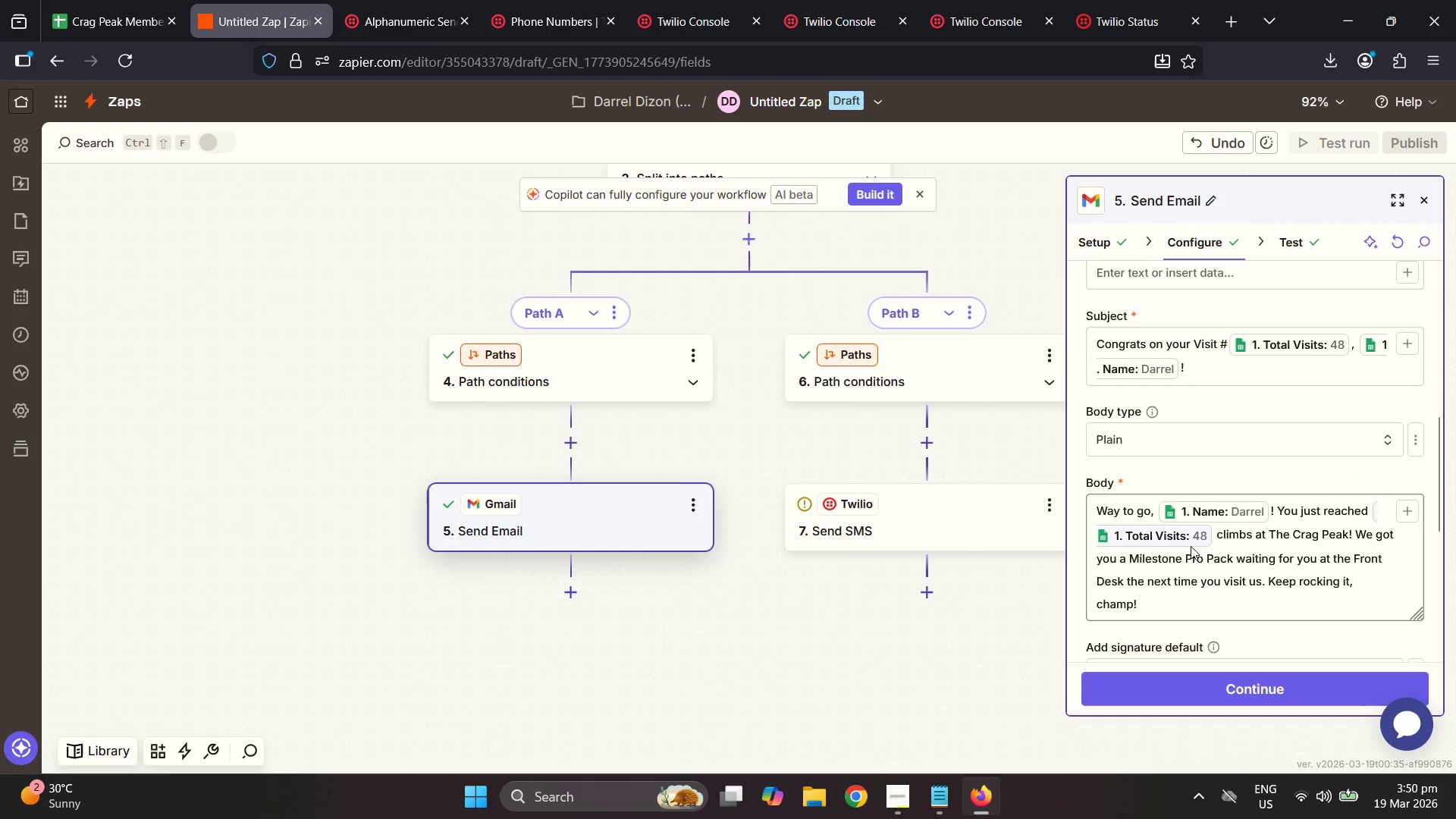 
left_click([1183, 565])
 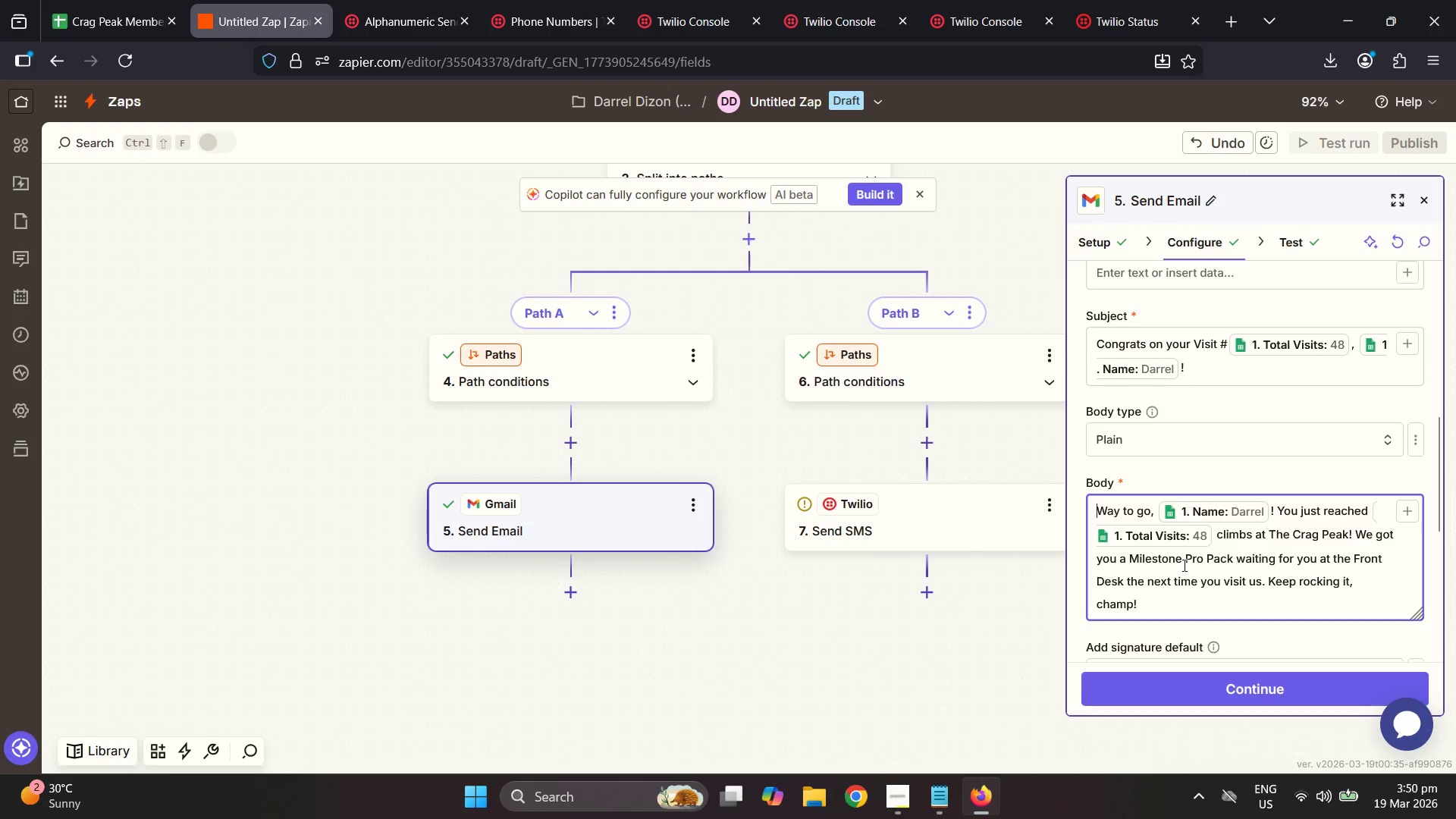 
key(Control+A)
 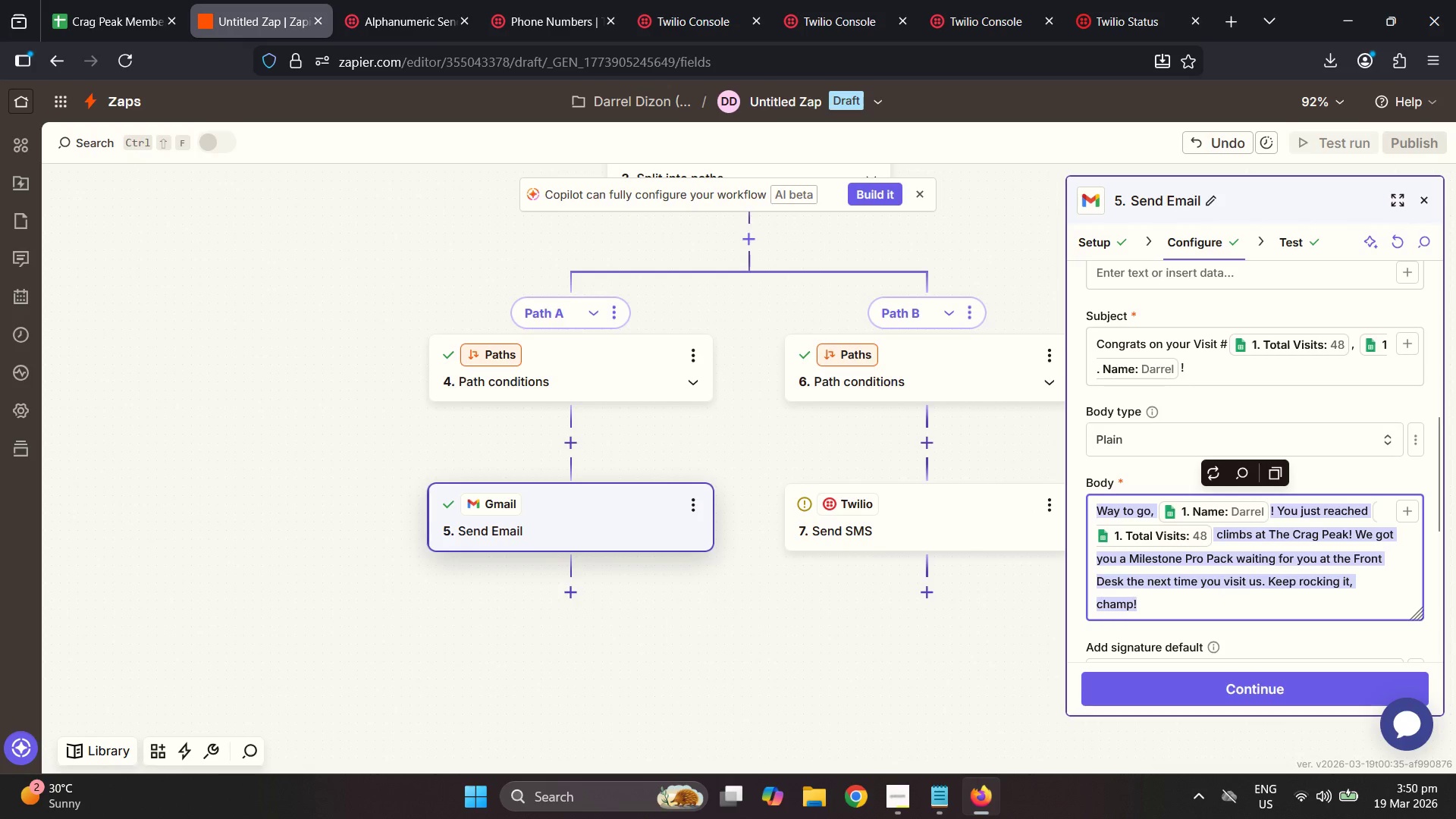 
key(Control+C)
 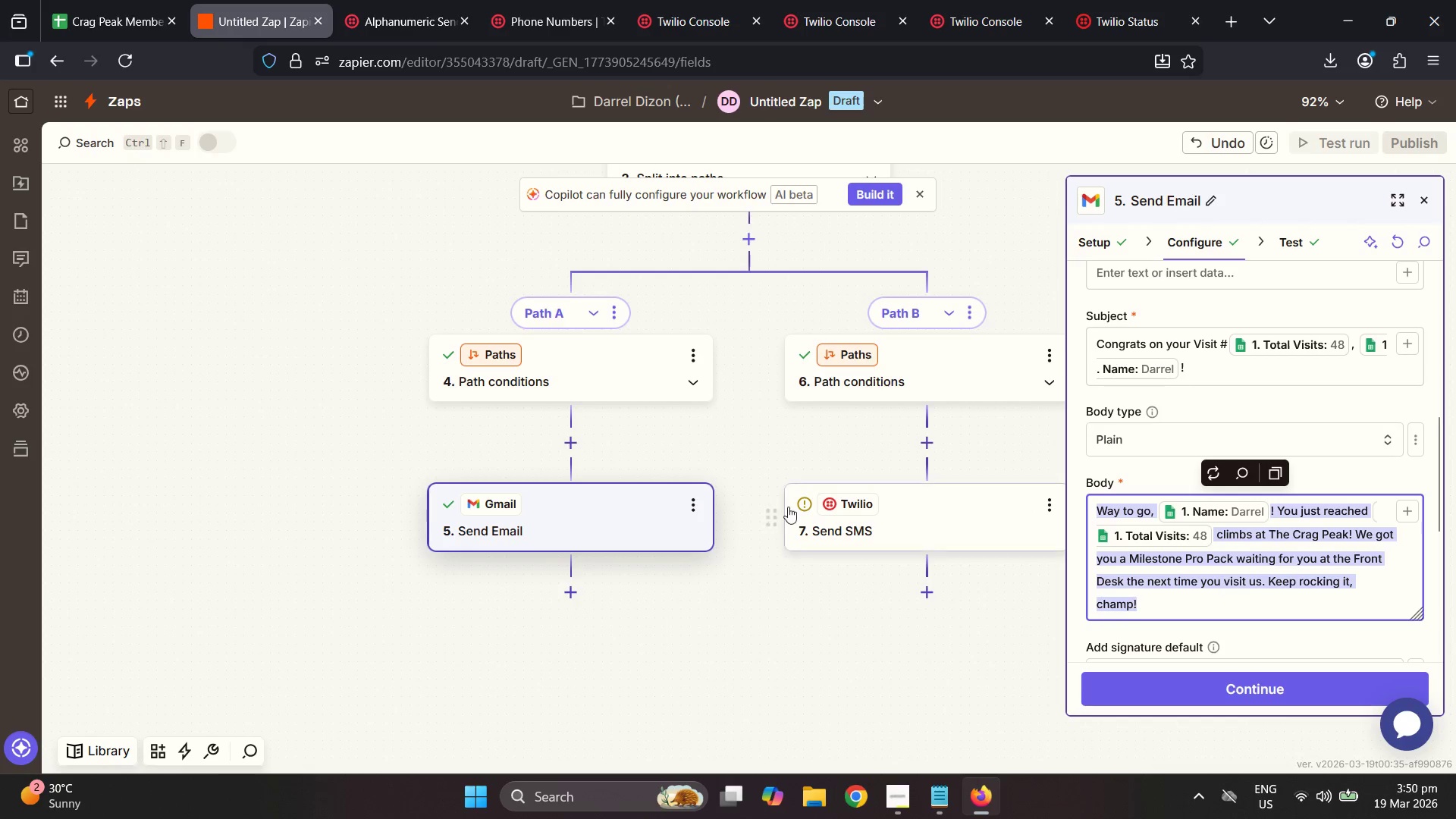 
left_click([831, 518])
 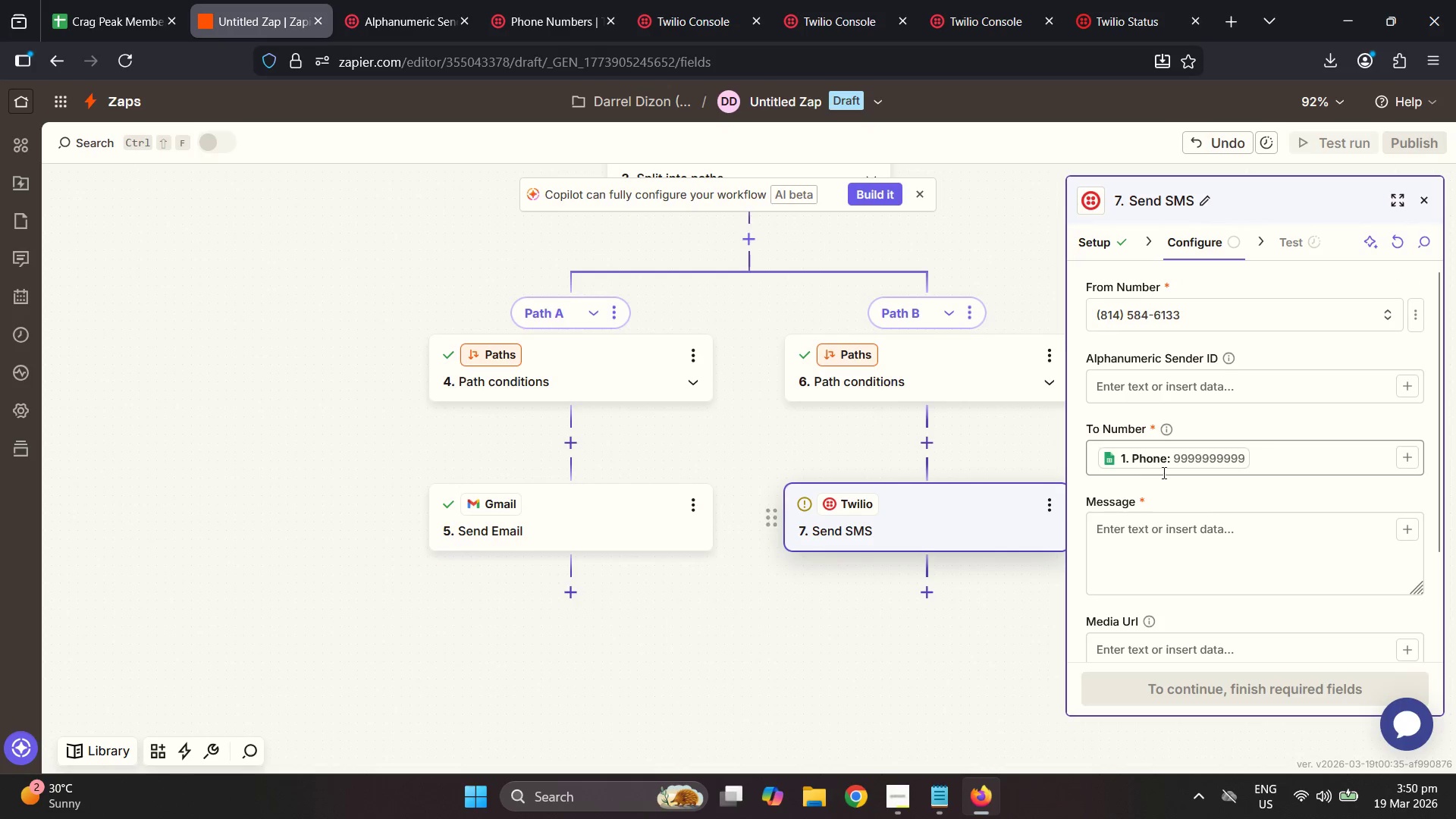 
left_click([1157, 547])
 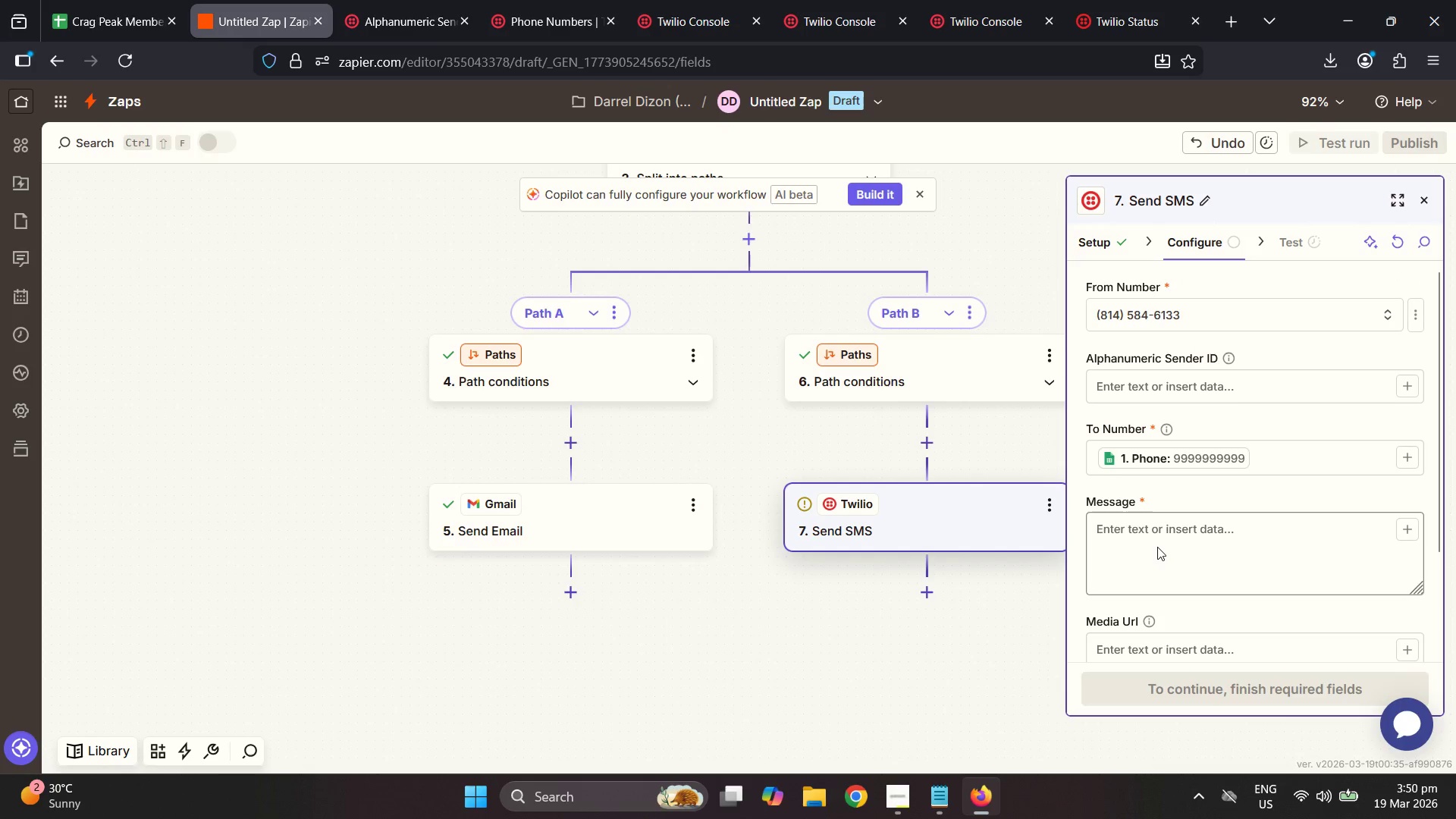 
key(Control+V)
 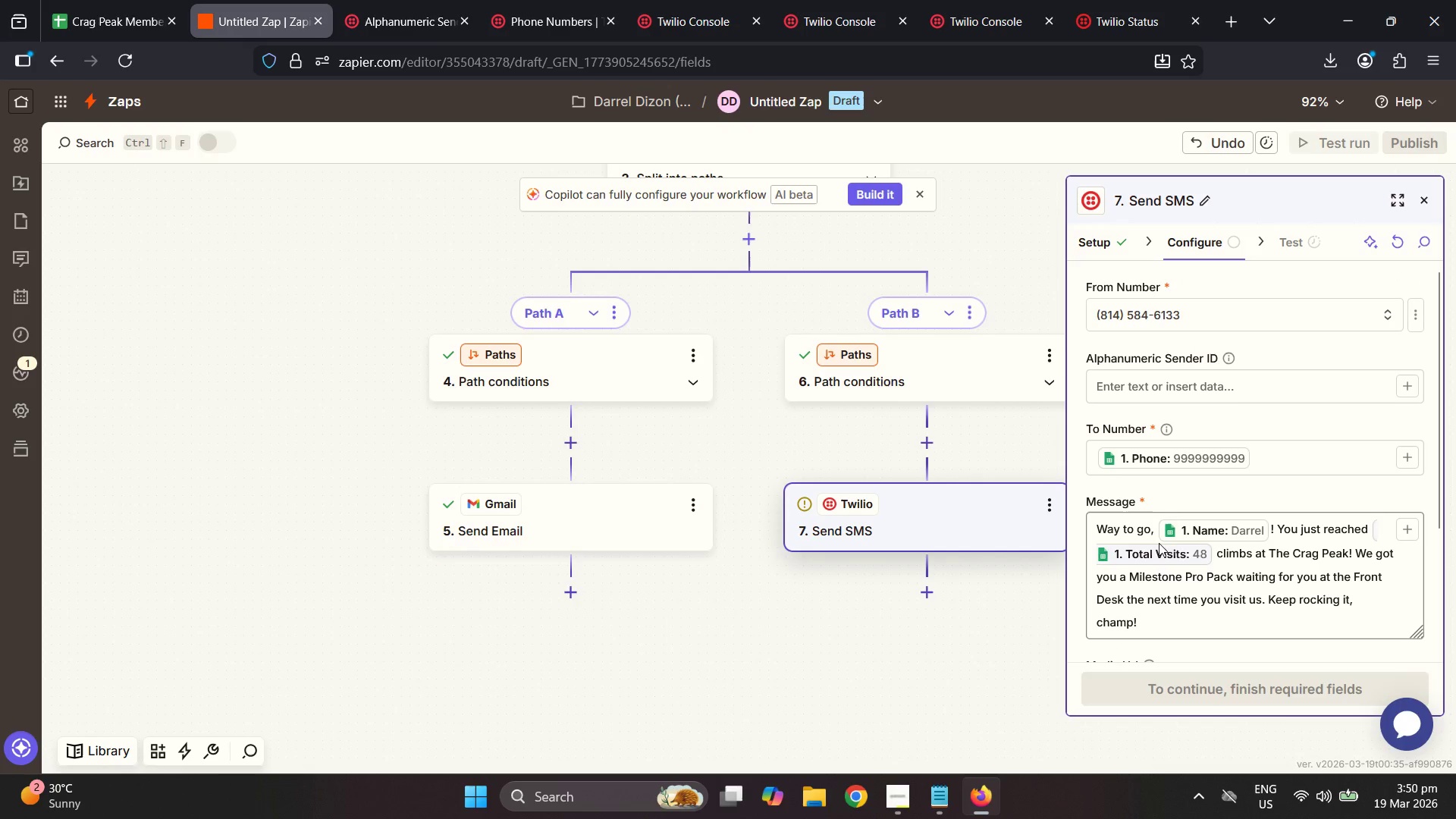 
scroll: coordinate [1168, 541], scroll_direction: down, amount: 3.0
 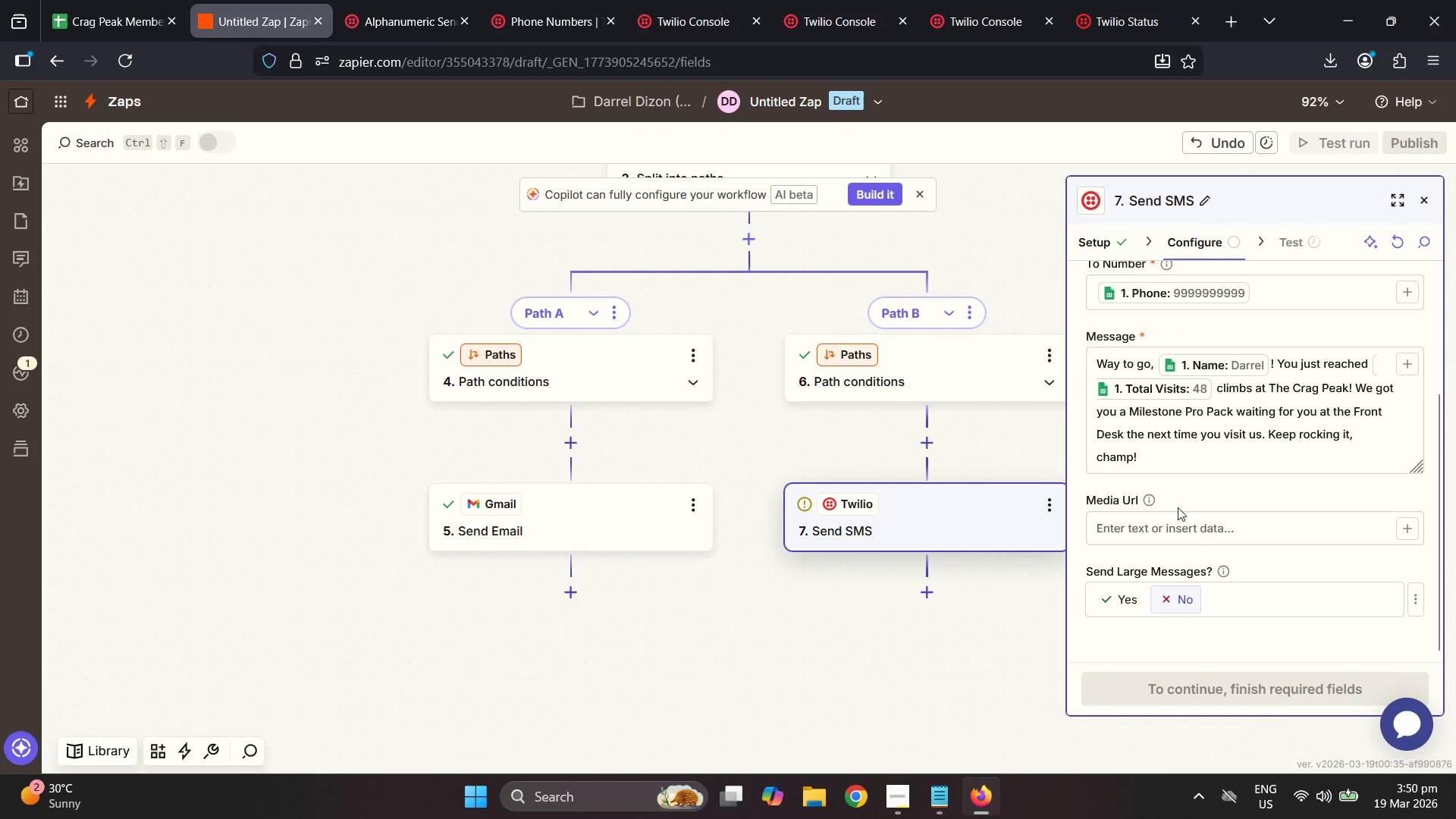 
double_click([1185, 514])
 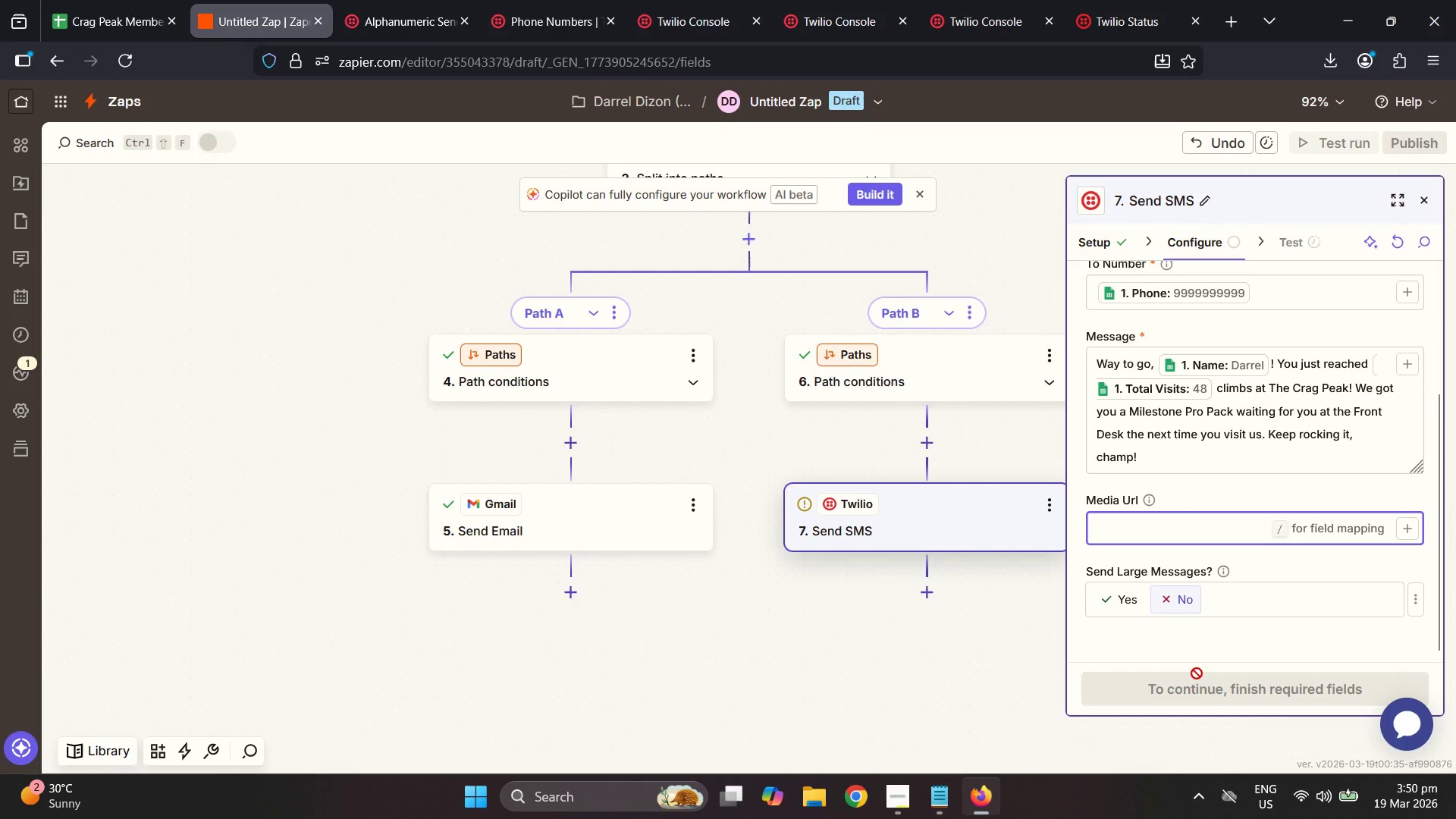 
left_click([1238, 630])
 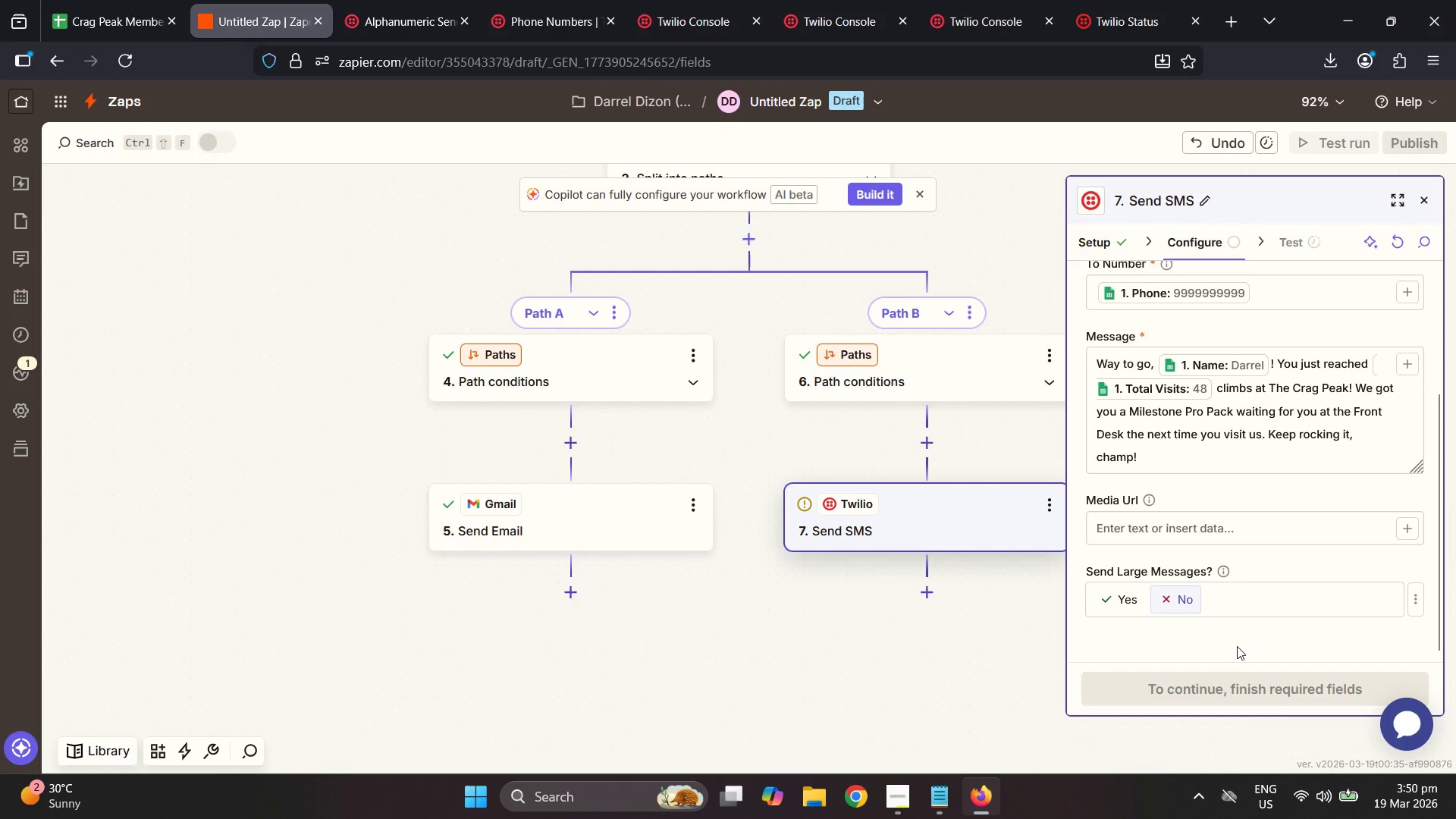 
left_click([1238, 648])
 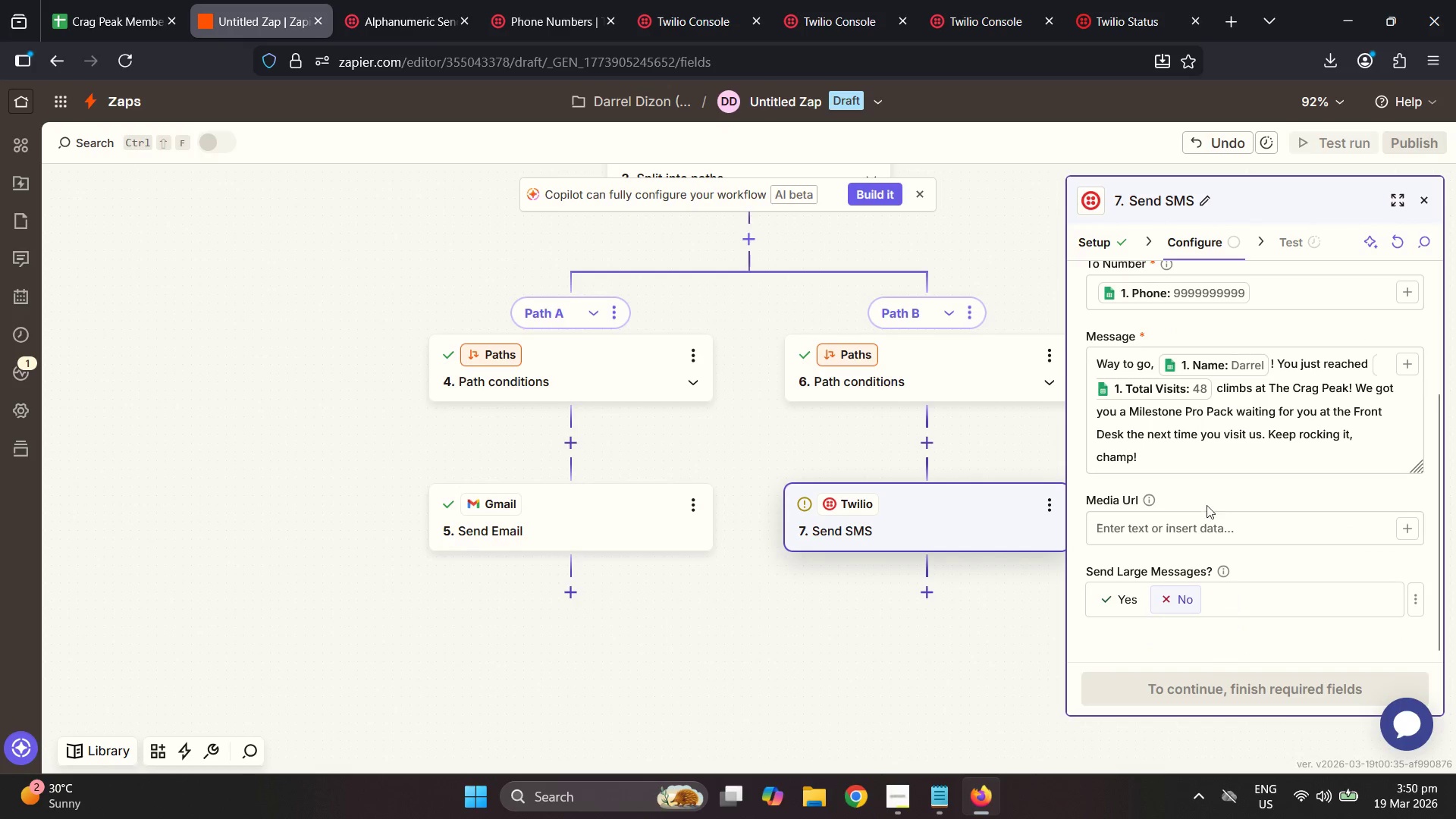 
scroll: coordinate [1200, 475], scroll_direction: up, amount: 5.0
 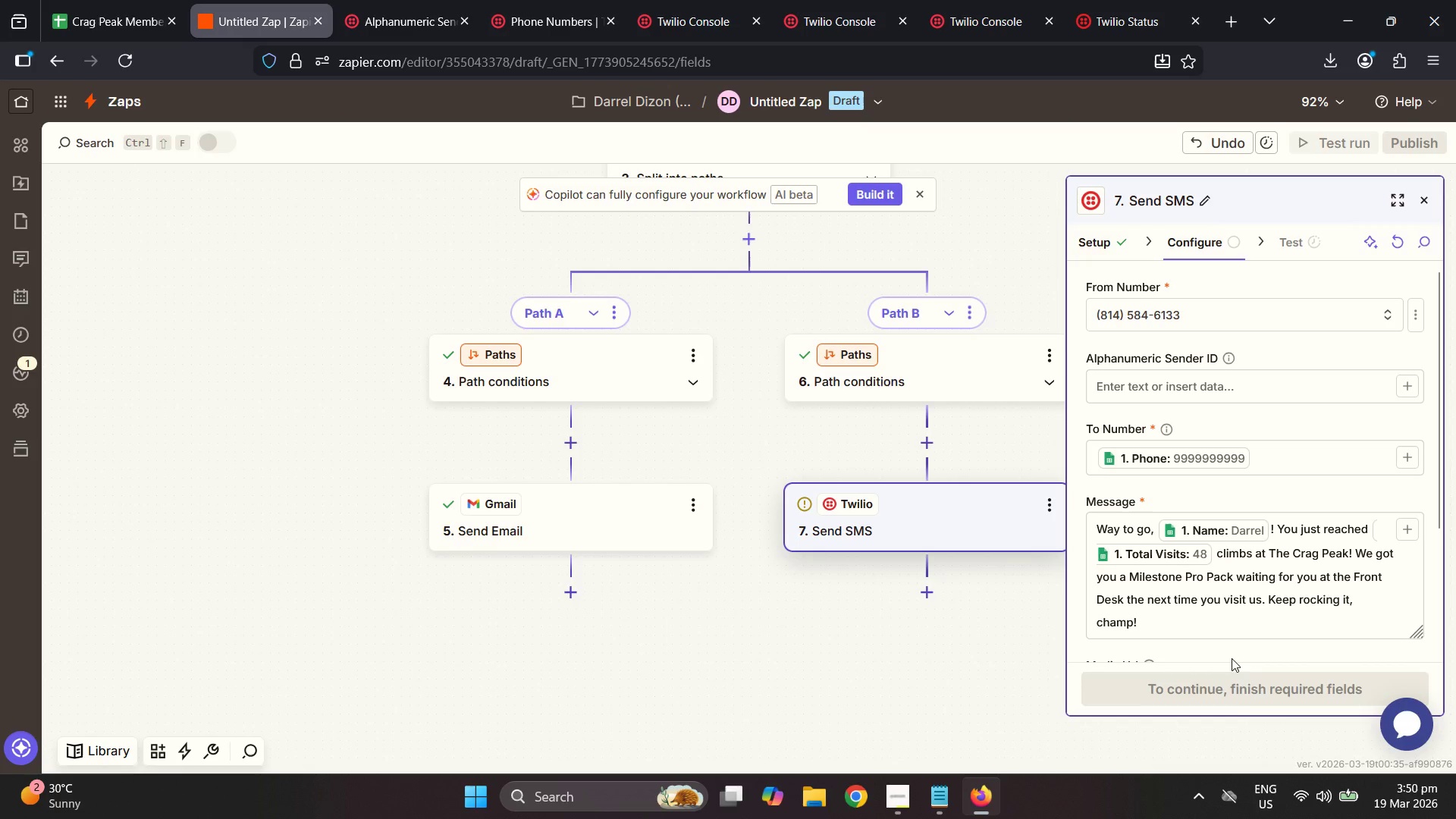 
left_click([1234, 686])
 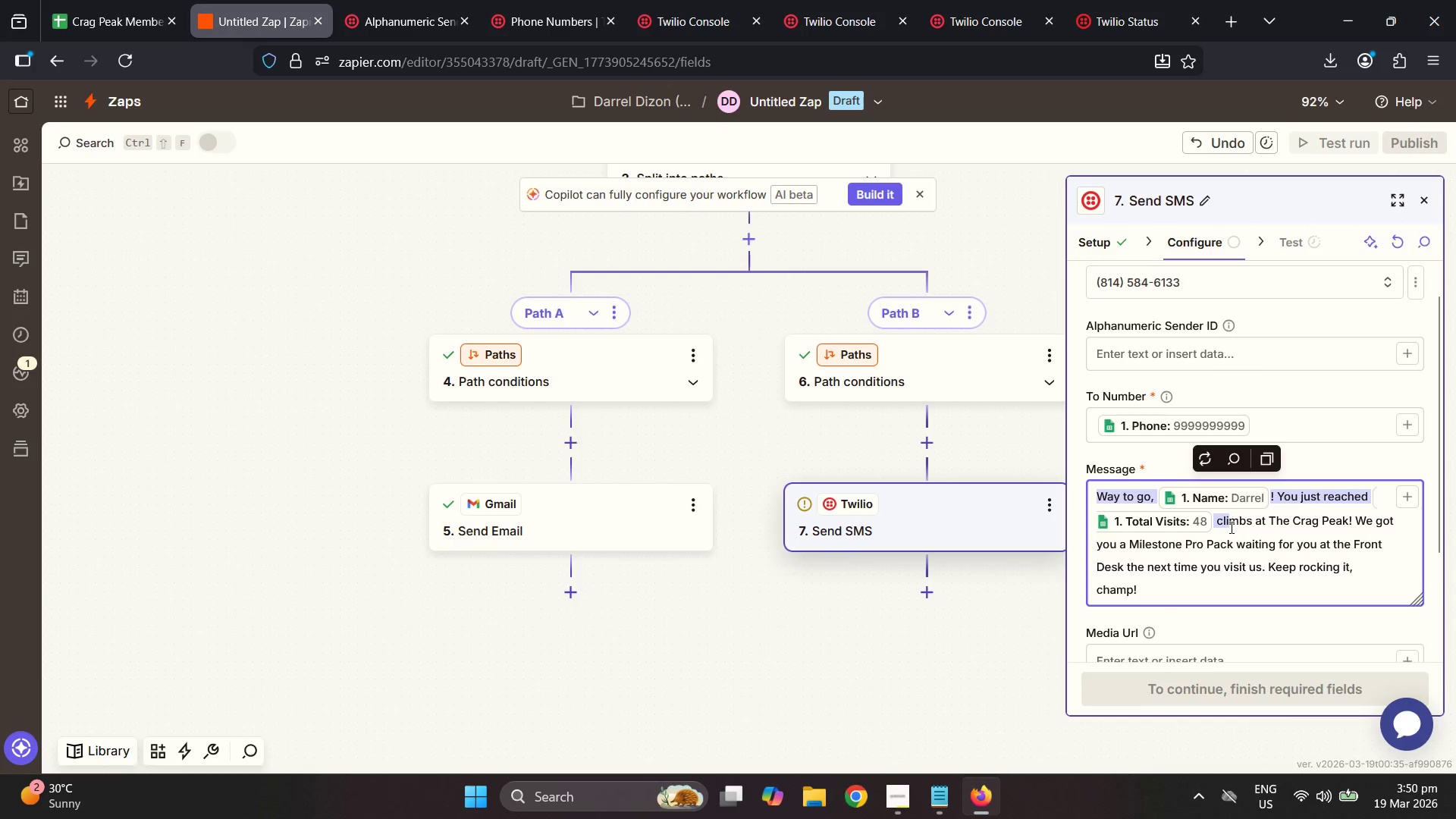 
left_click([1225, 495])
 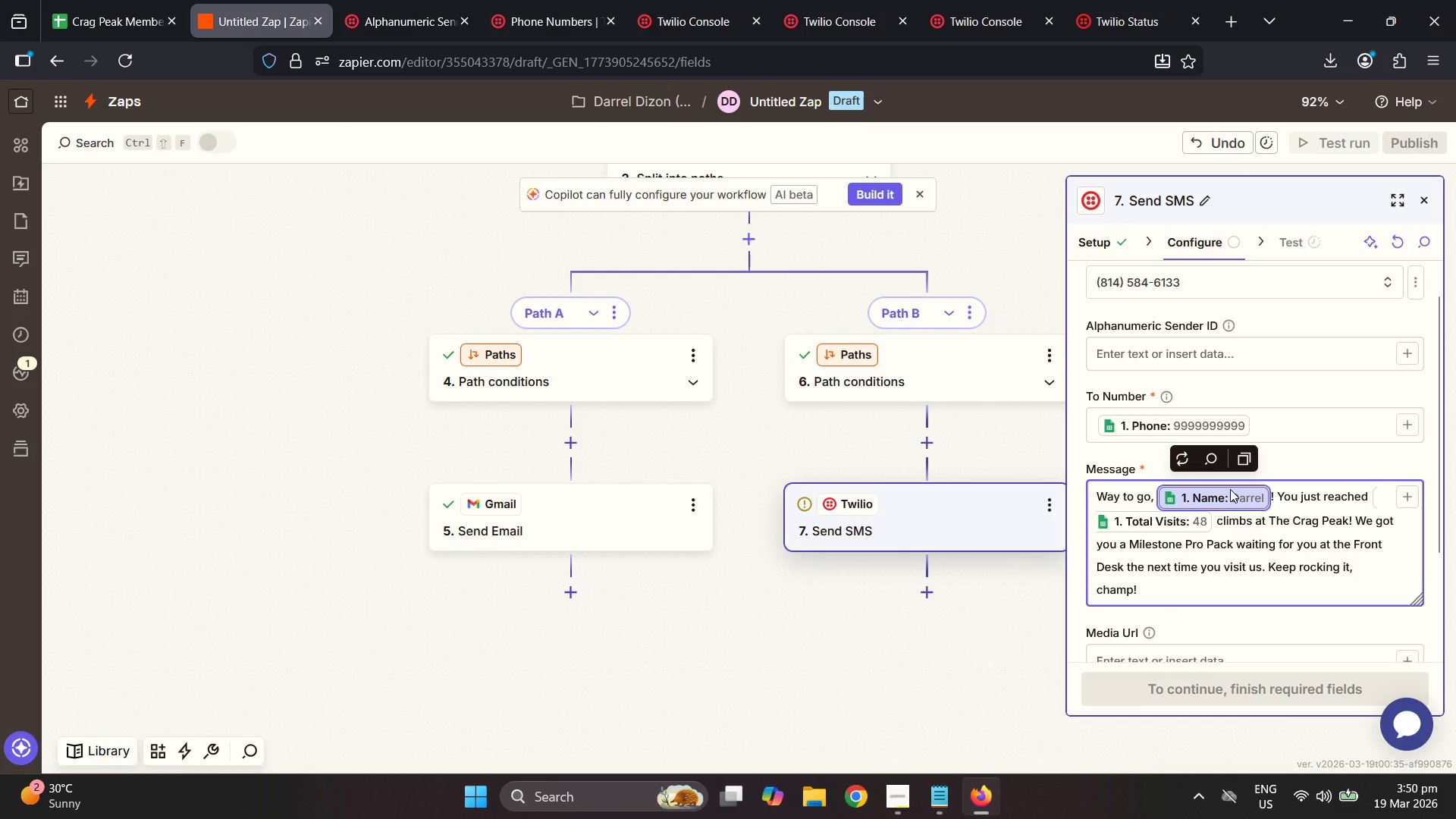 
key(Backspace)
 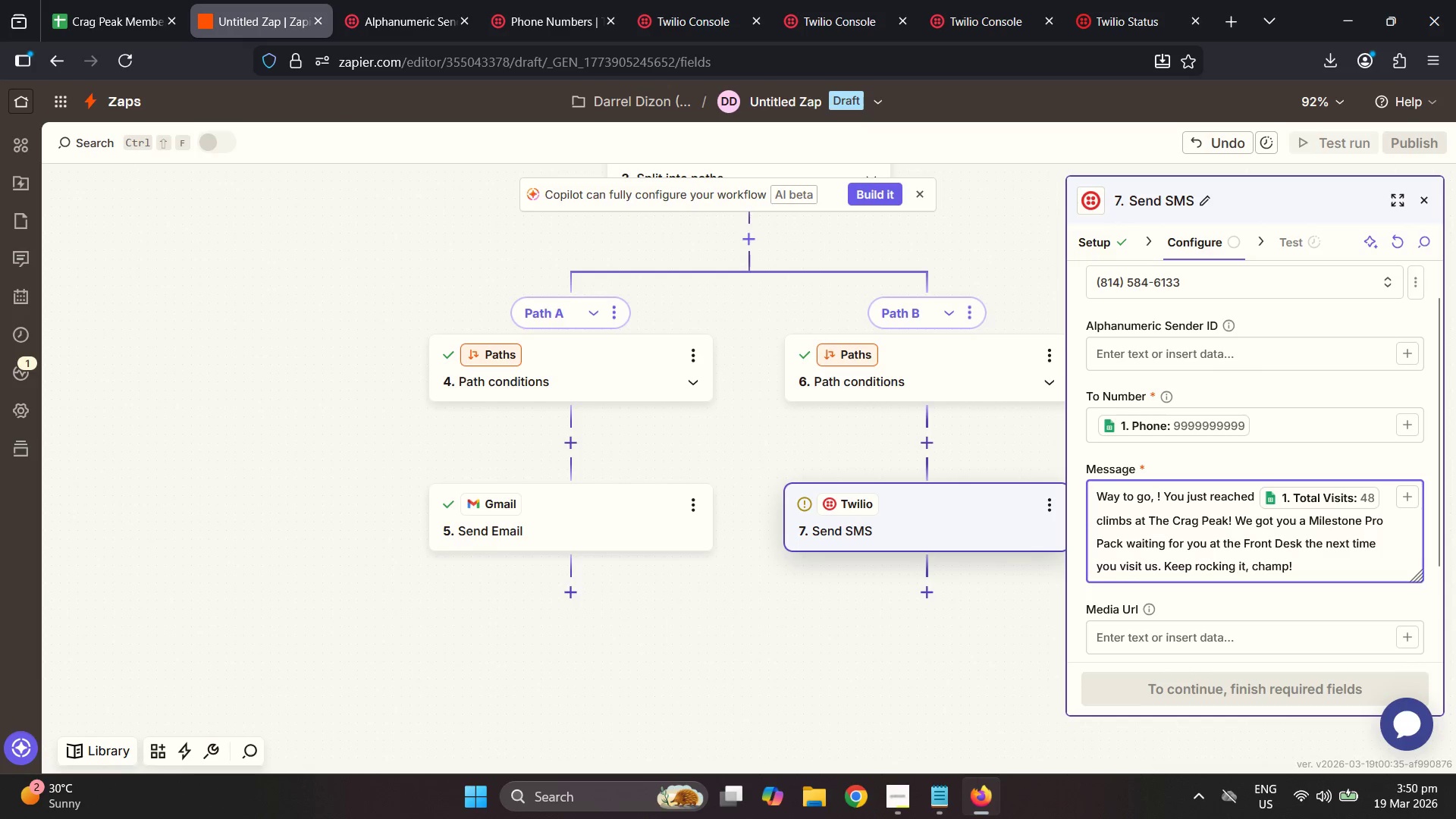 
key(Backspace)
 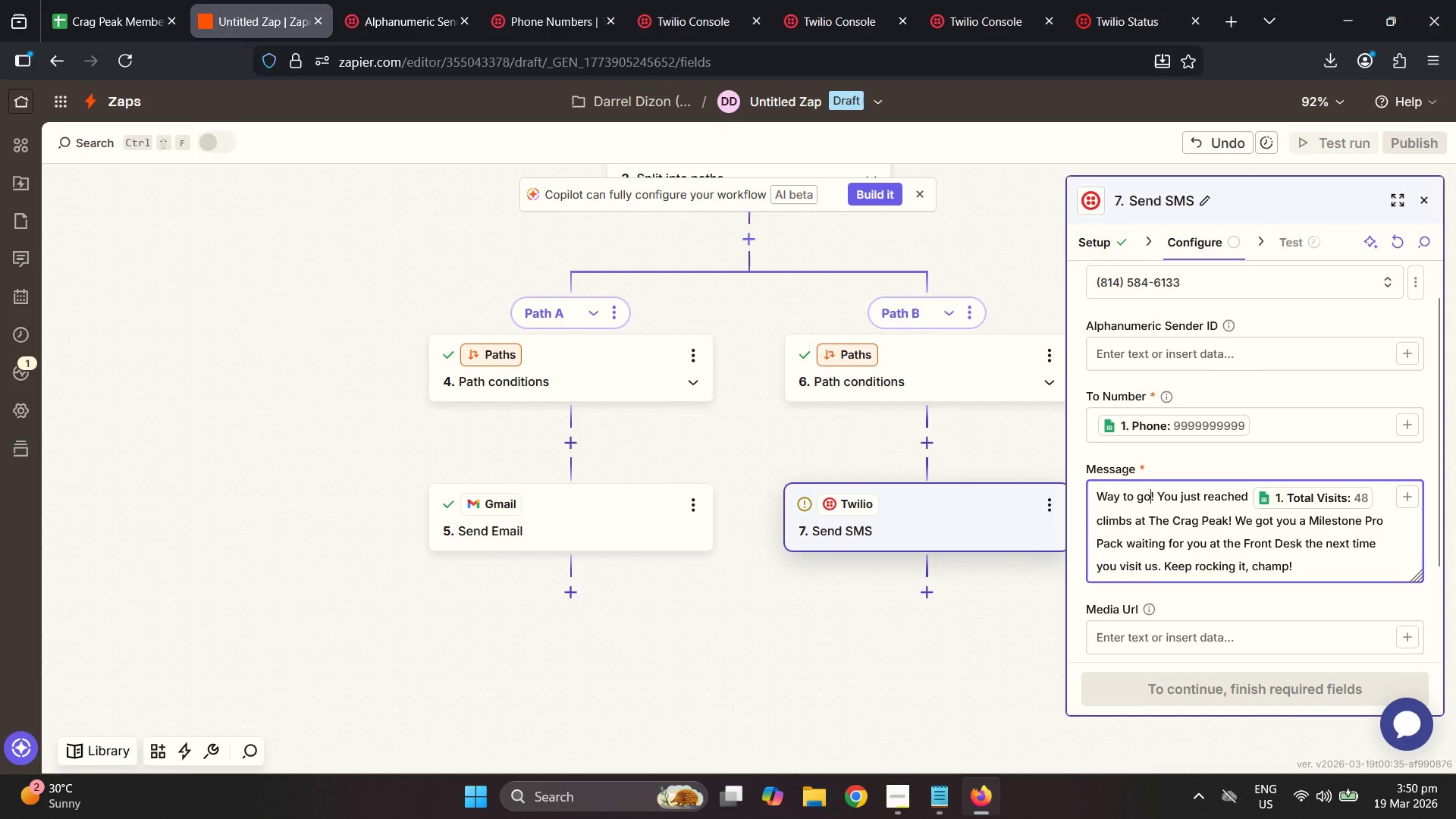 
key(Backspace)
 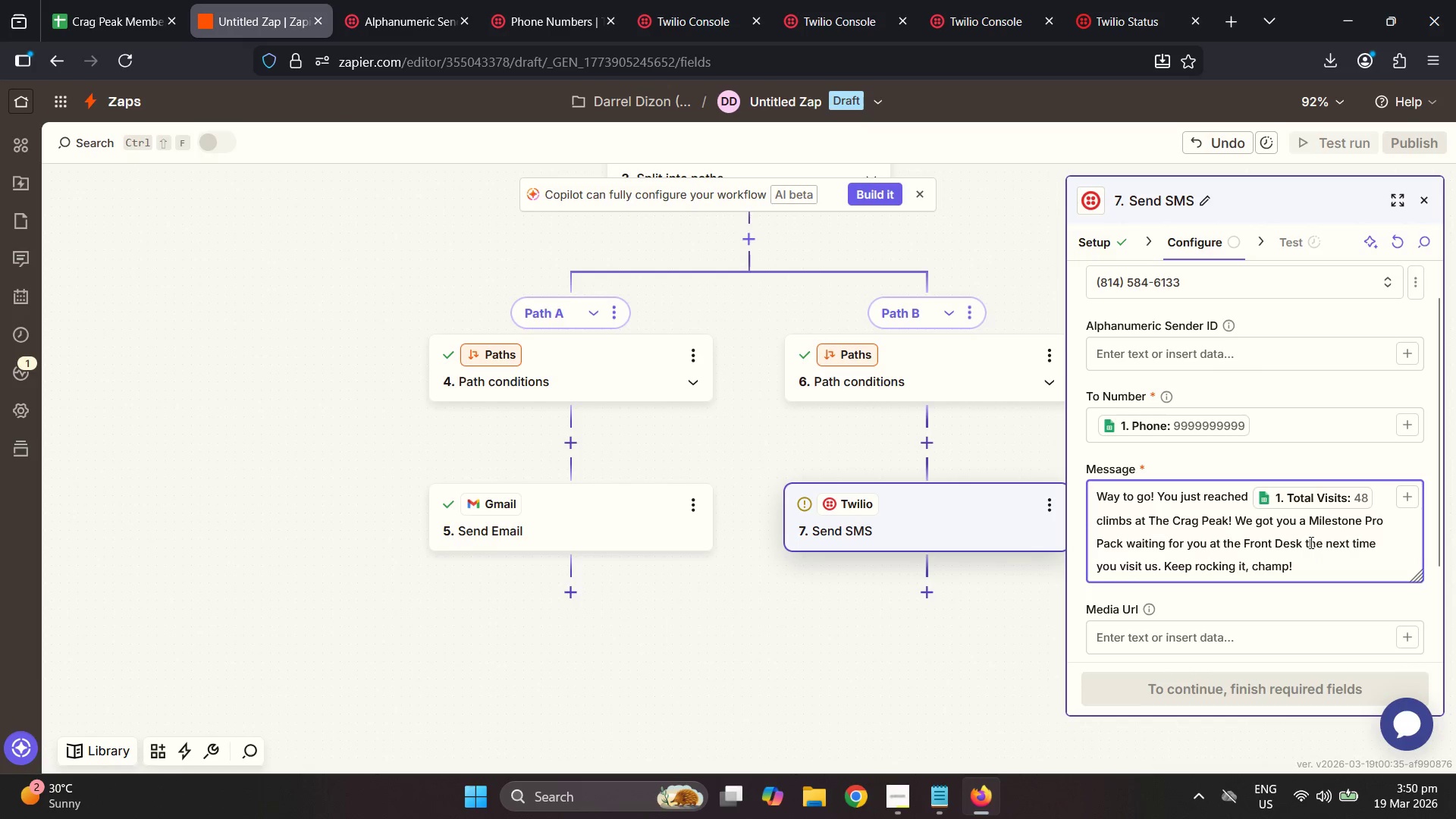 
left_click([1285, 496])
 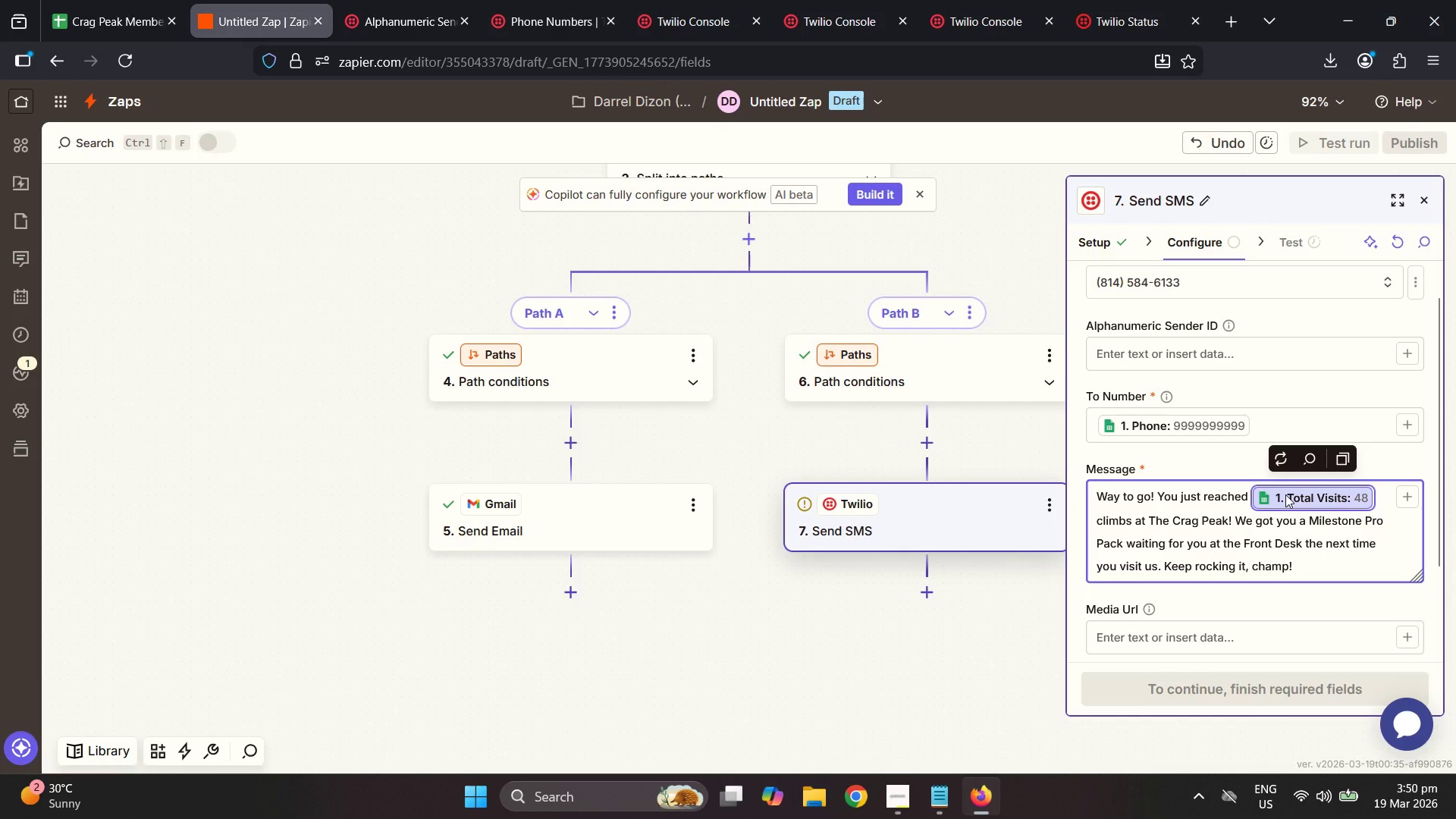 
key(Backspace)
 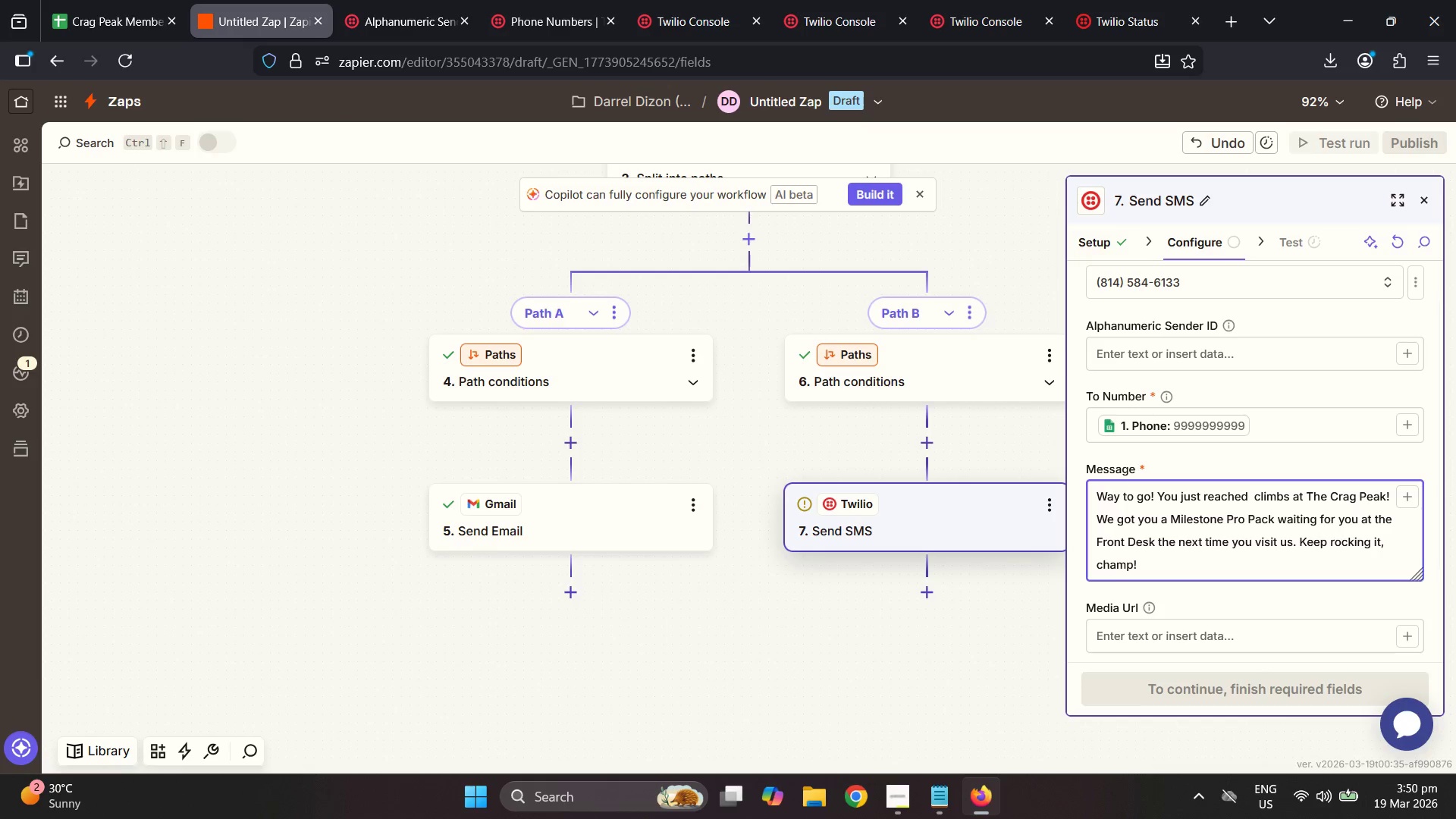 
left_click([1248, 681])
 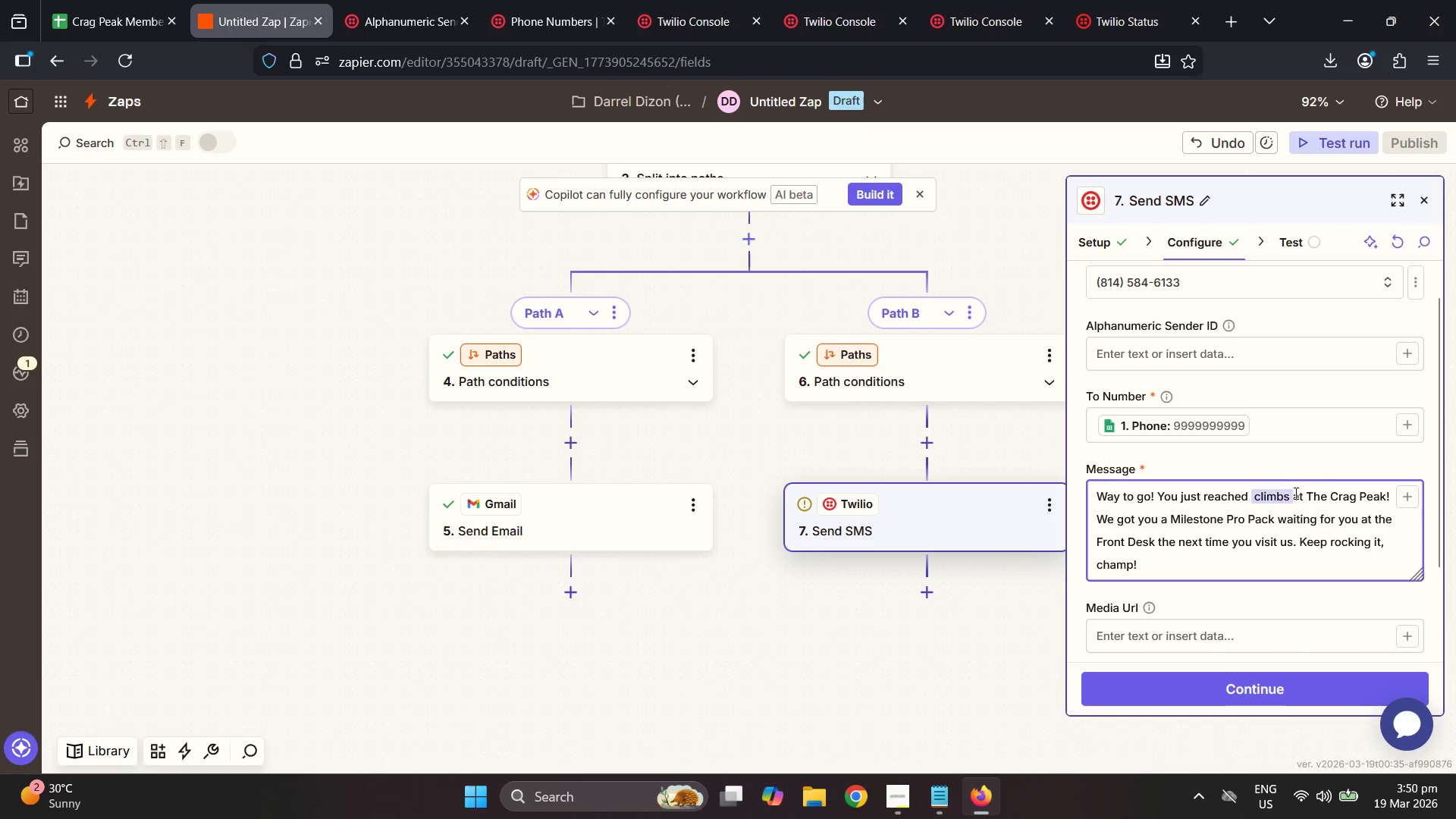 
left_click([1290, 494])
 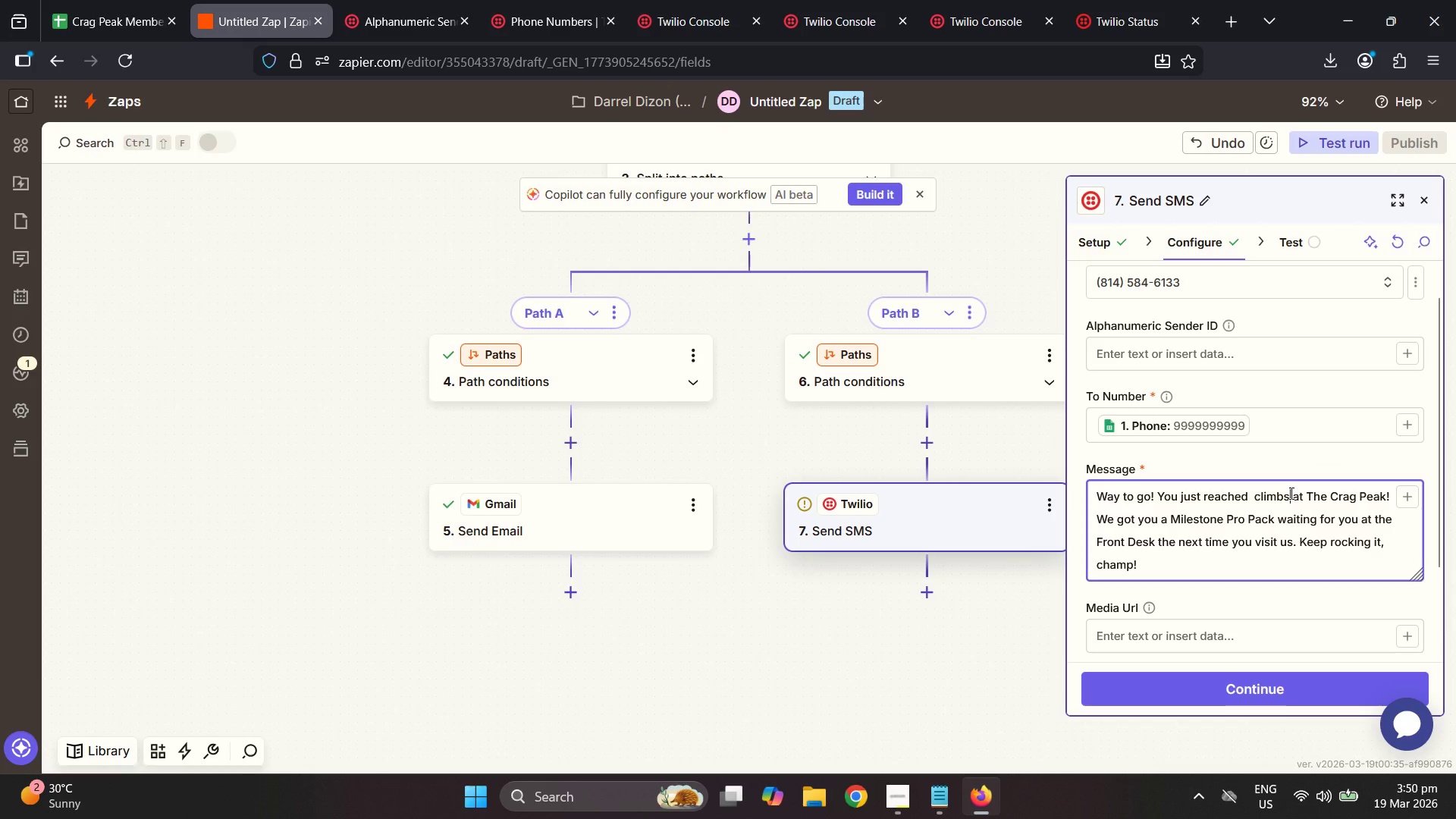 
double_click([1275, 491])
 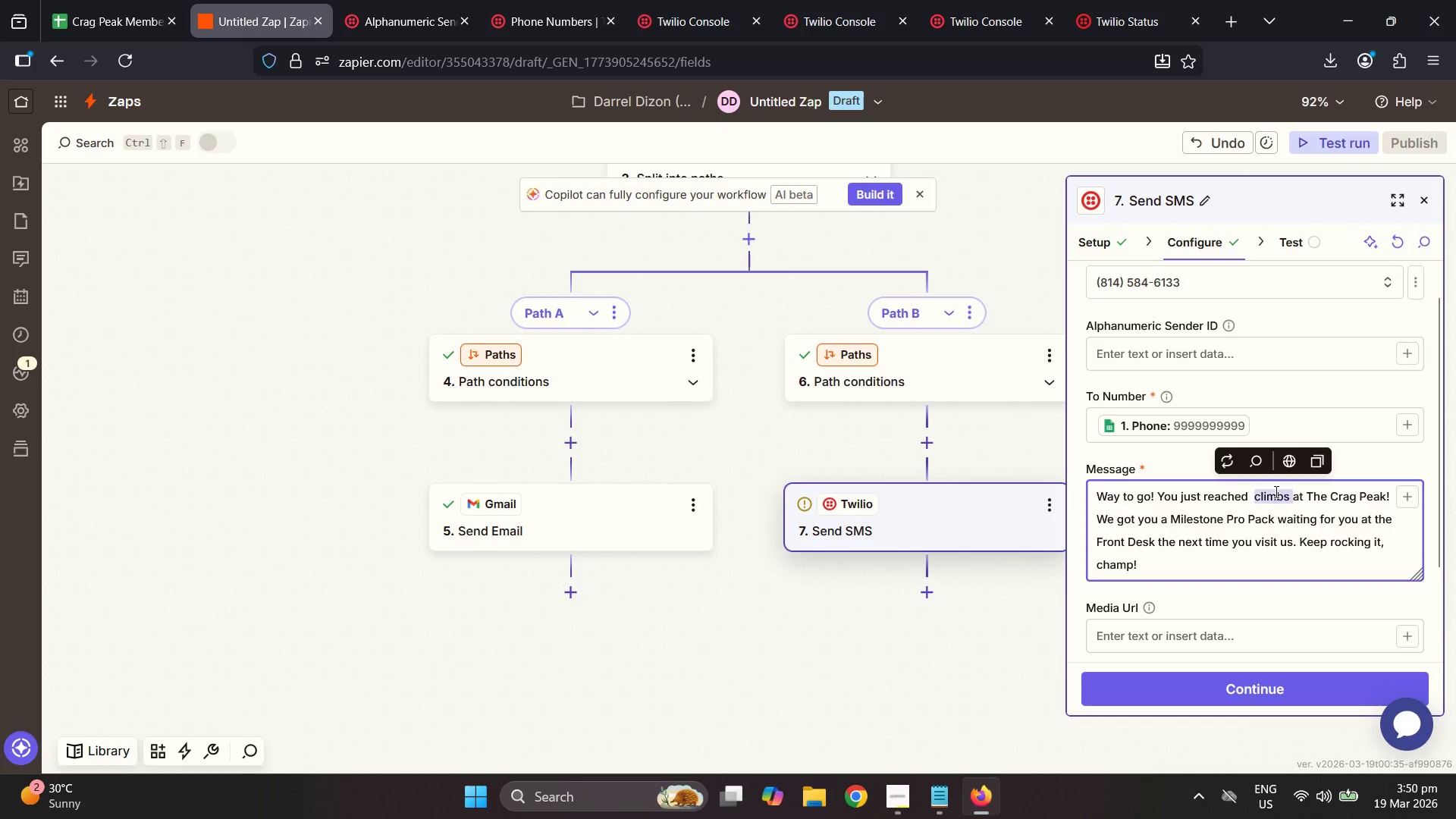 
triple_click([1275, 491])
 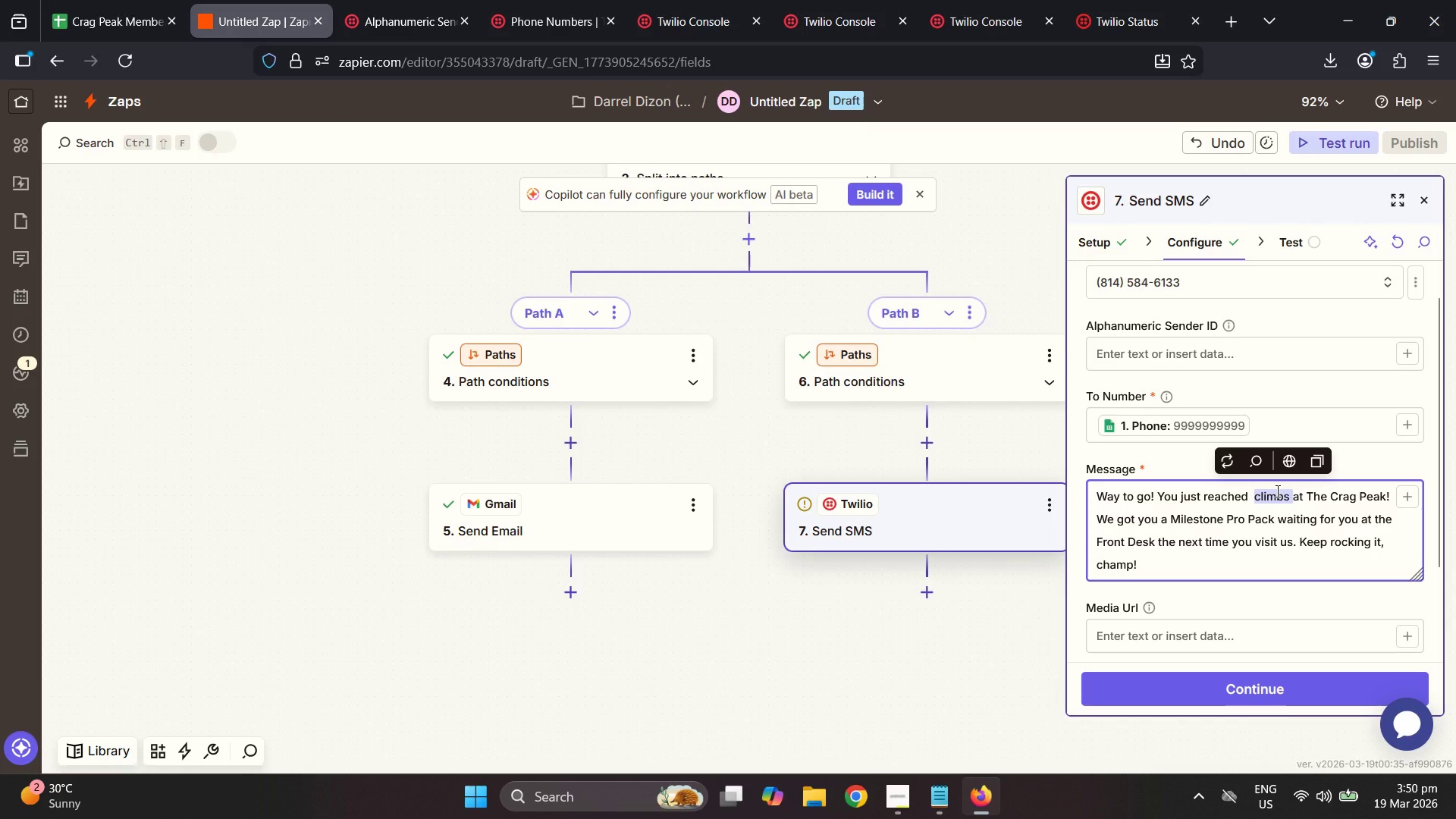 
key(Backspace)
key(Backspace)
type(a milestone )
 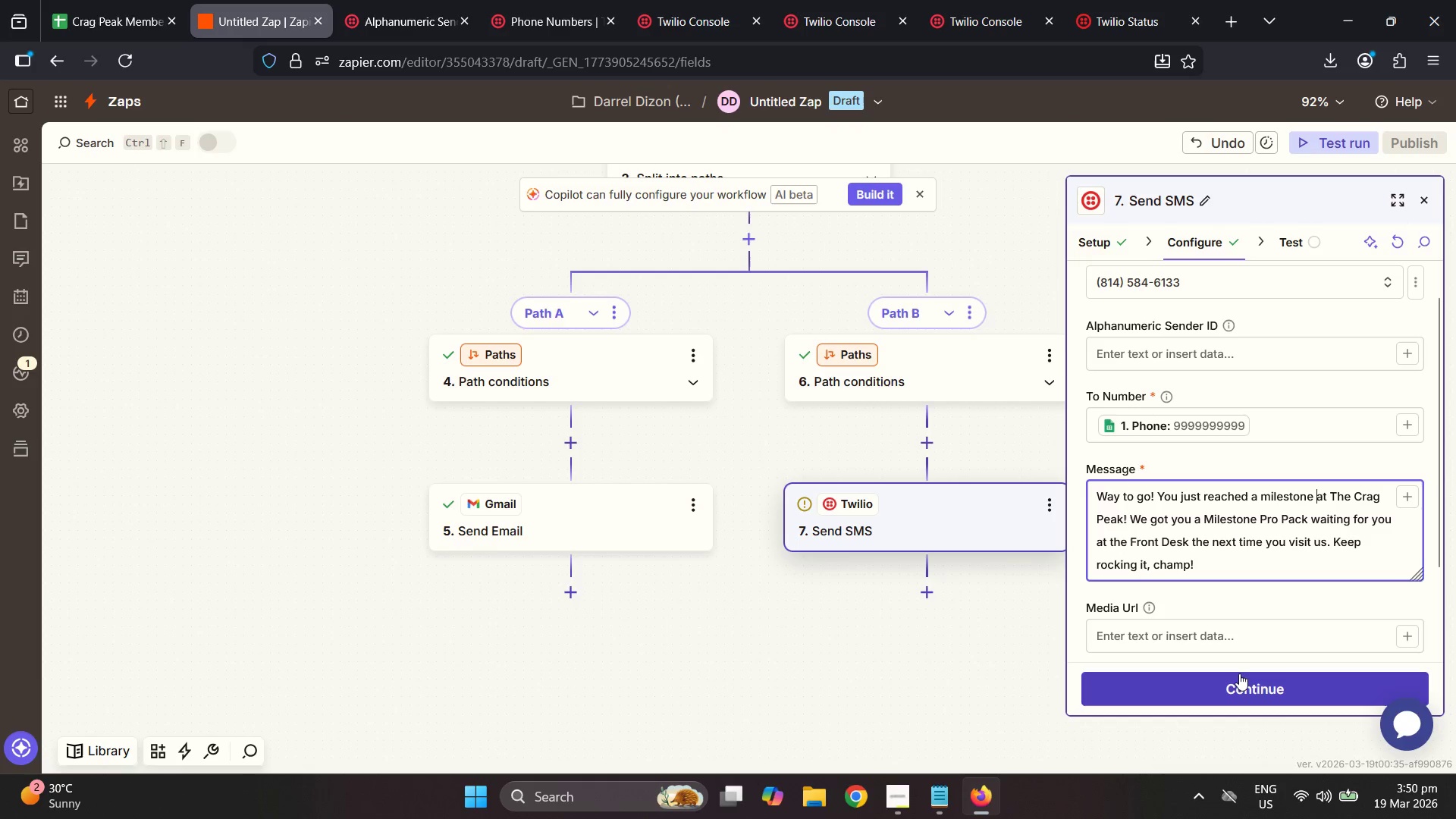 
left_click([1250, 681])
 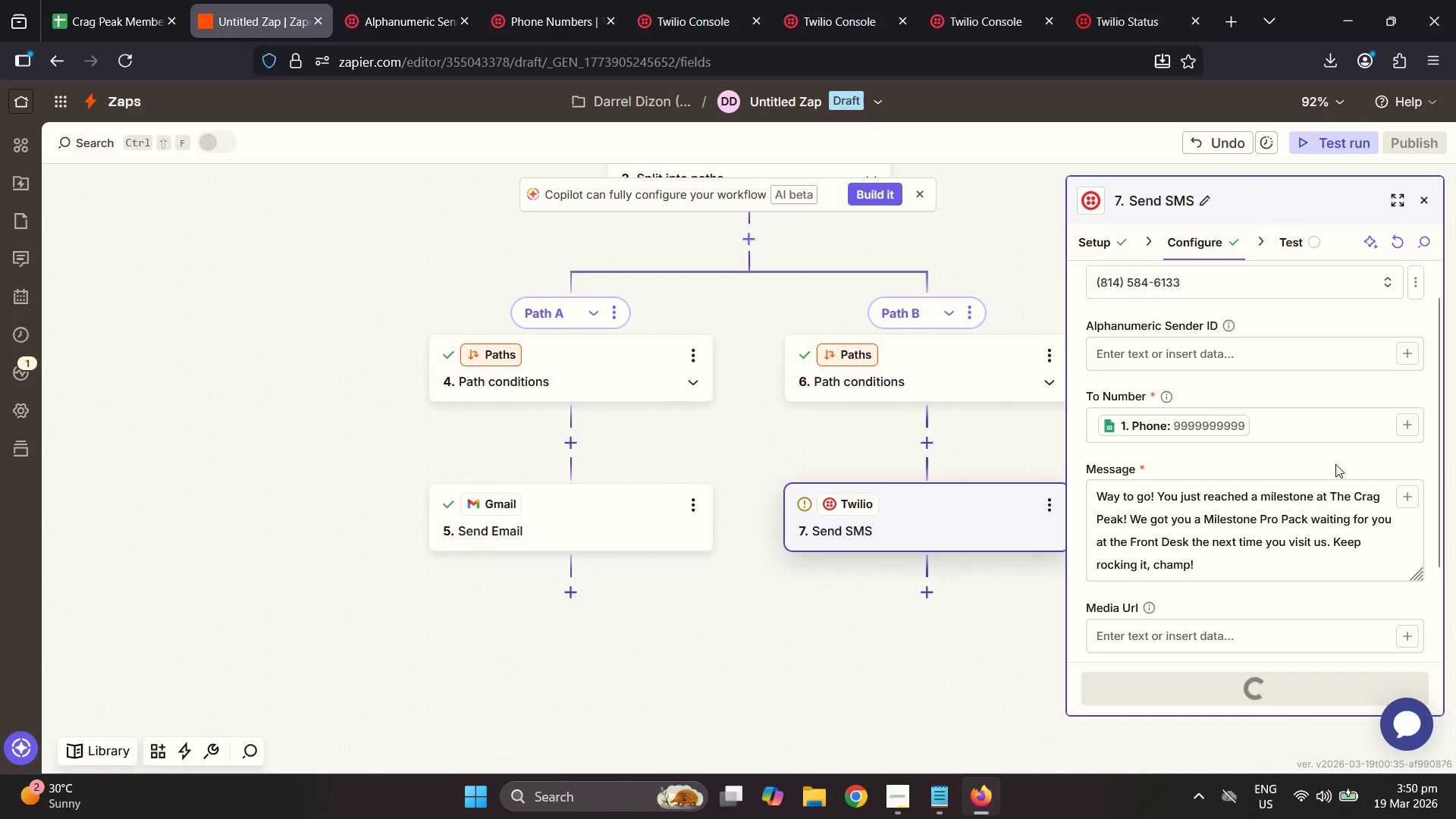 
scroll: coordinate [1301, 387], scroll_direction: up, amount: 3.0
 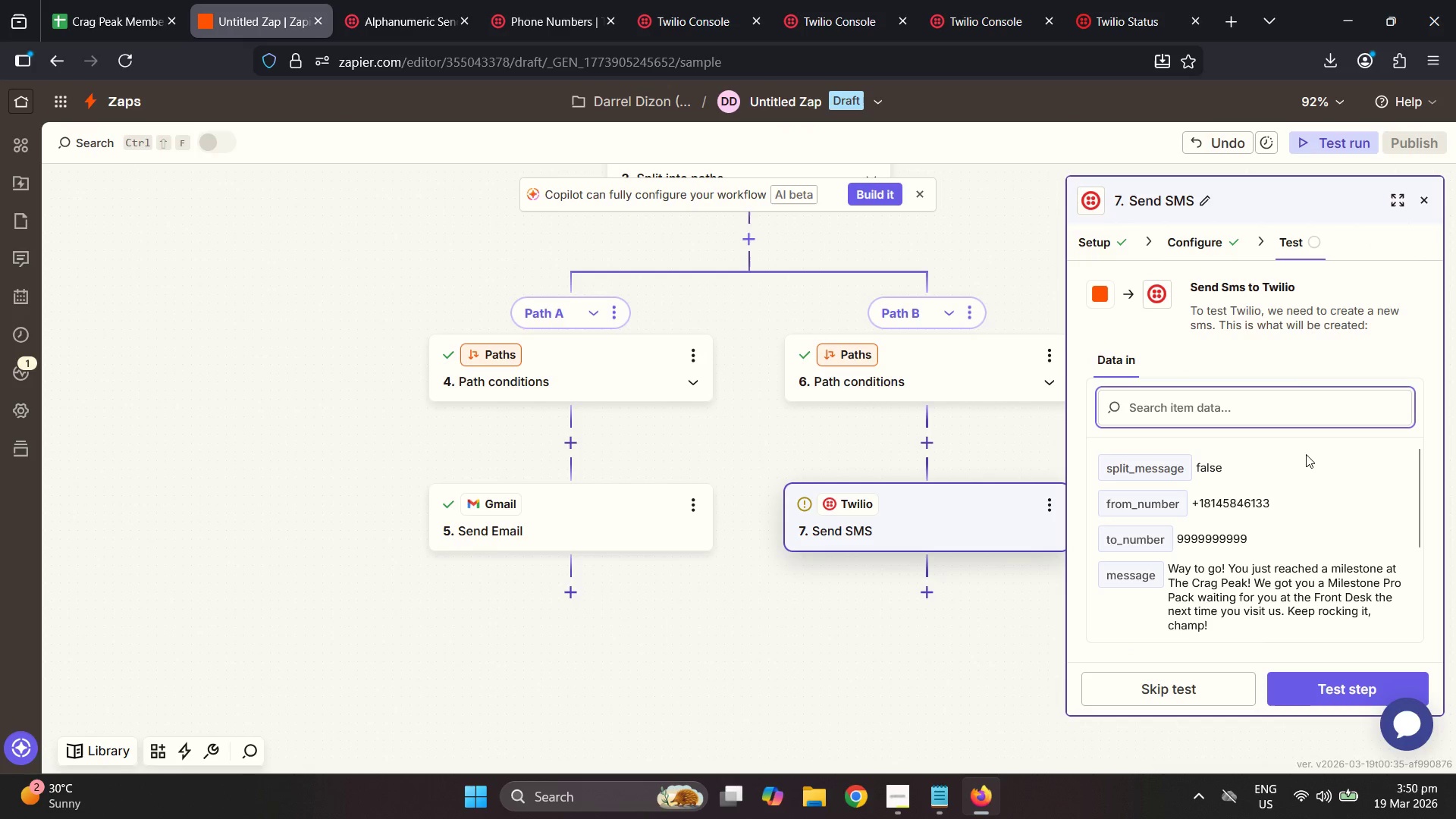 
scroll: coordinate [1301, 480], scroll_direction: down, amount: 2.0
 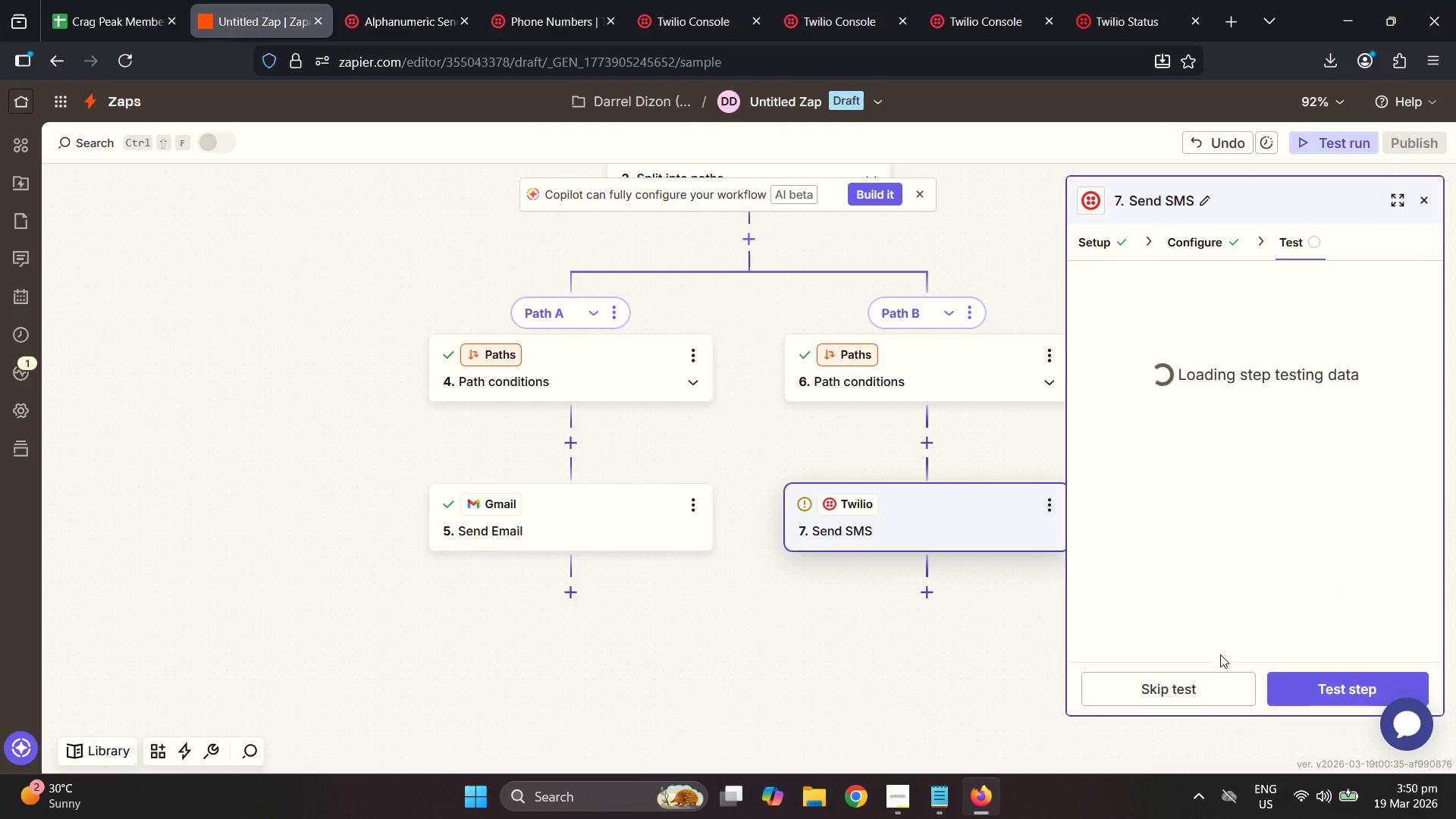 
scroll: coordinate [1305, 567], scroll_direction: up, amount: 2.0
 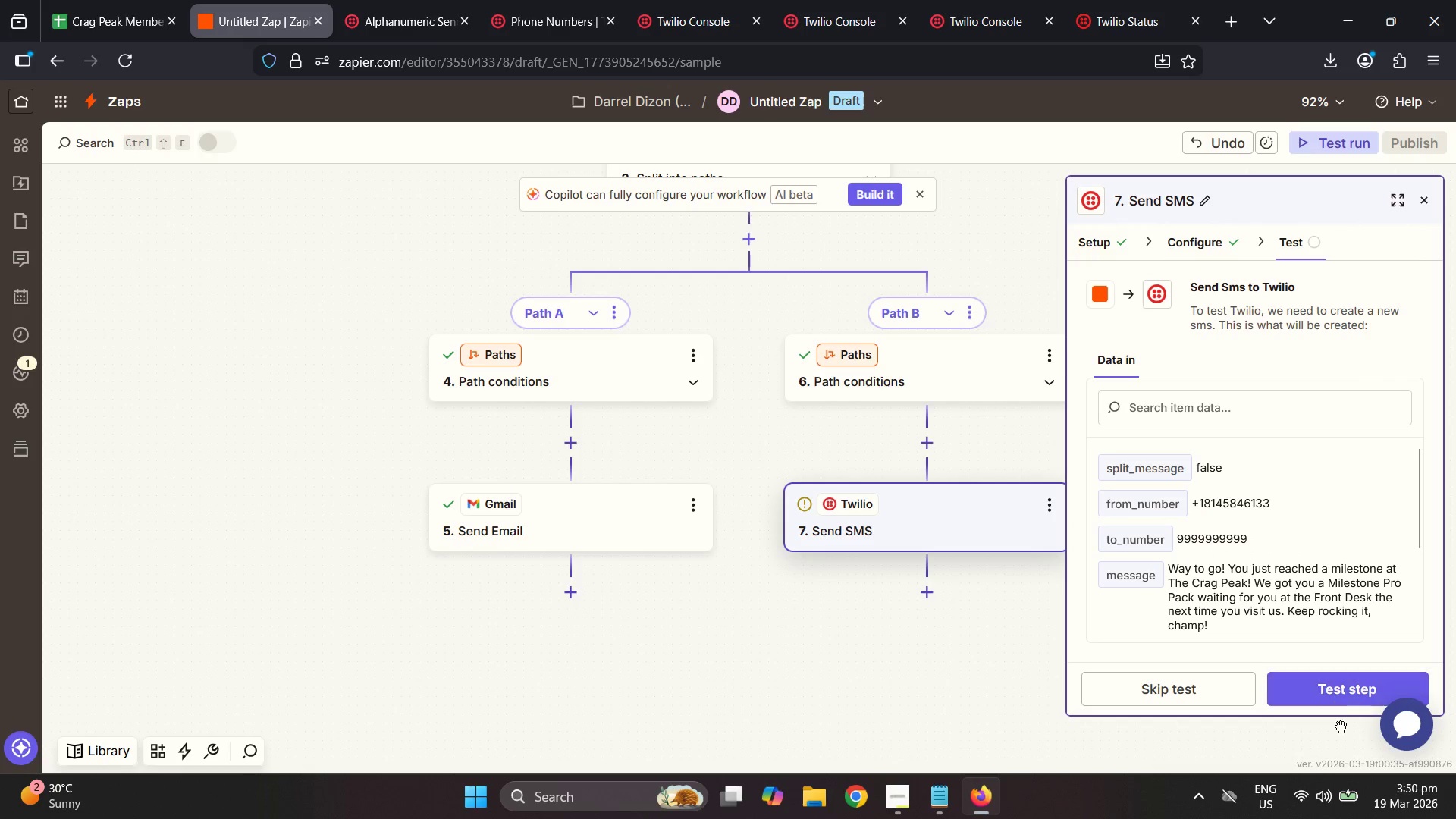 
left_click([1340, 692])
 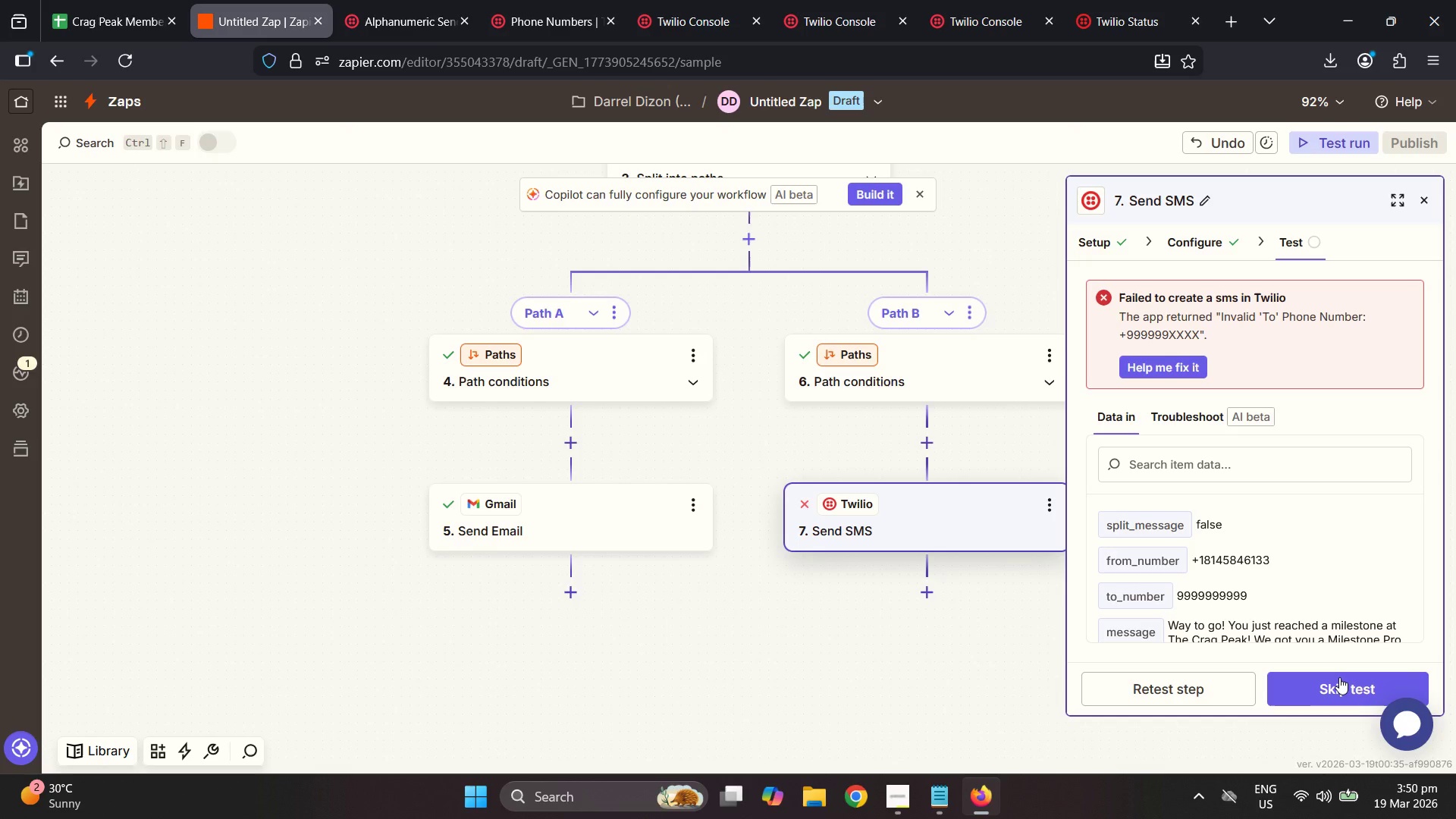 
wait(11.67)
 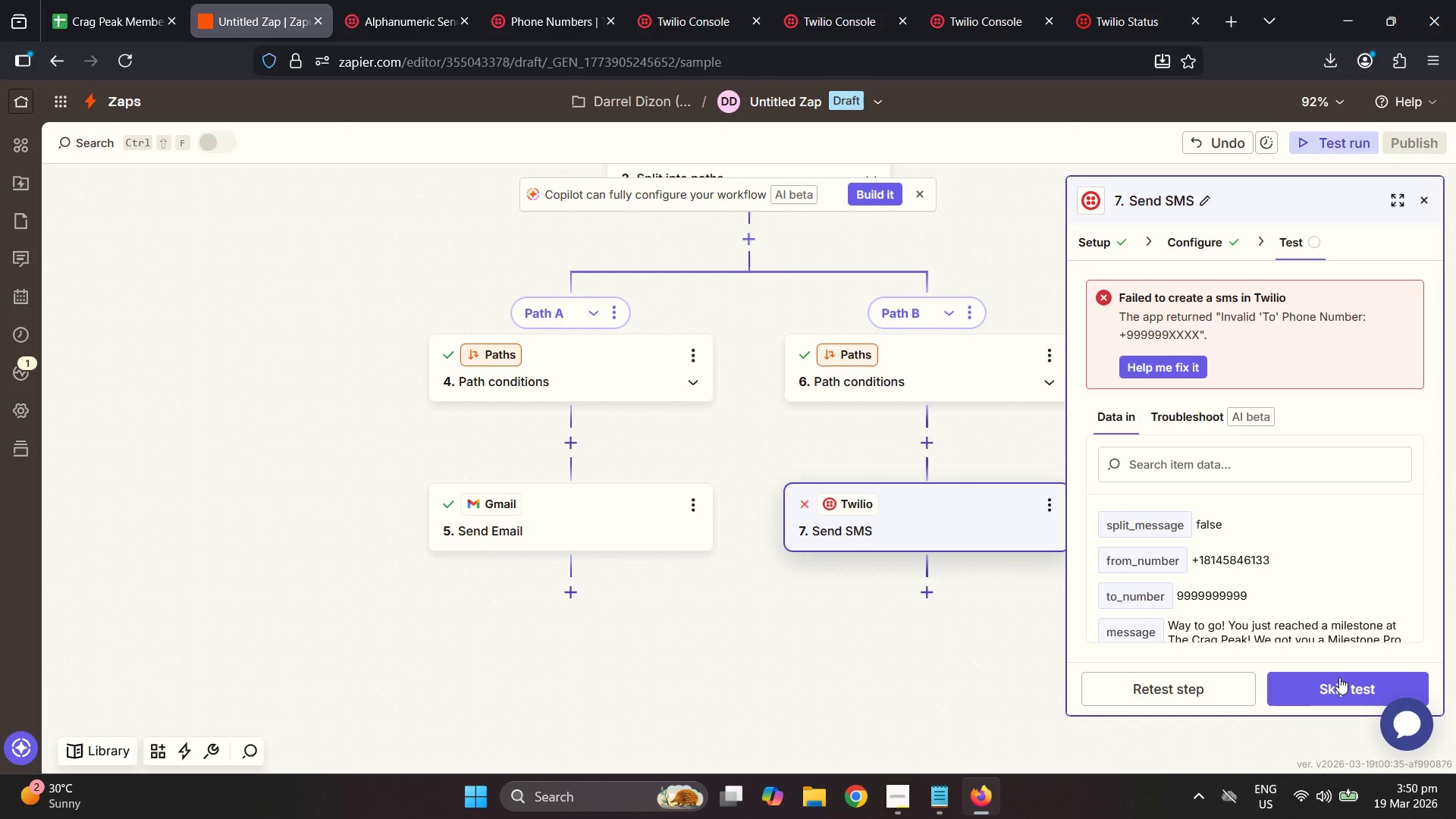 
left_click([1321, 685])
 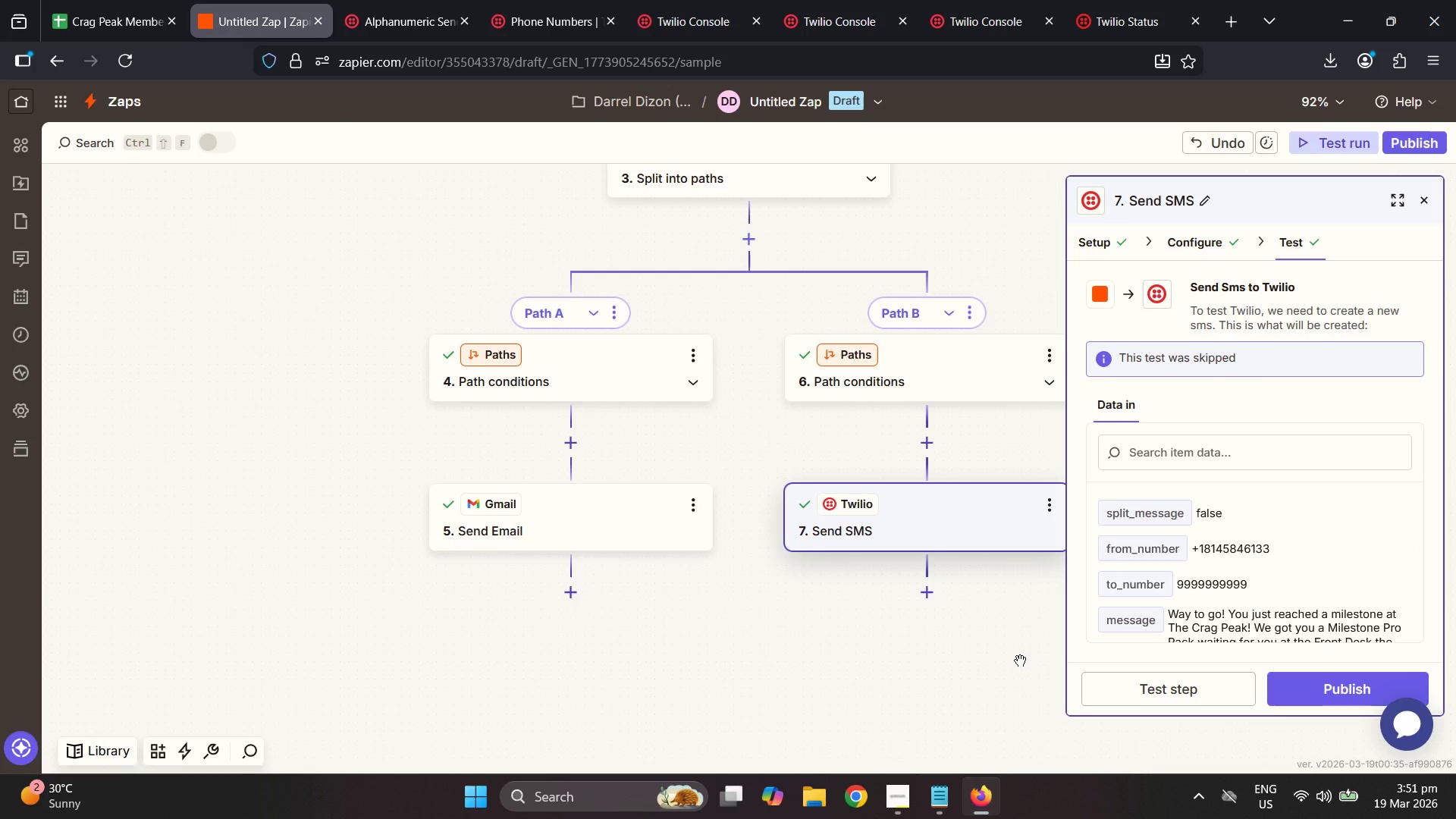 
wait(18.3)
 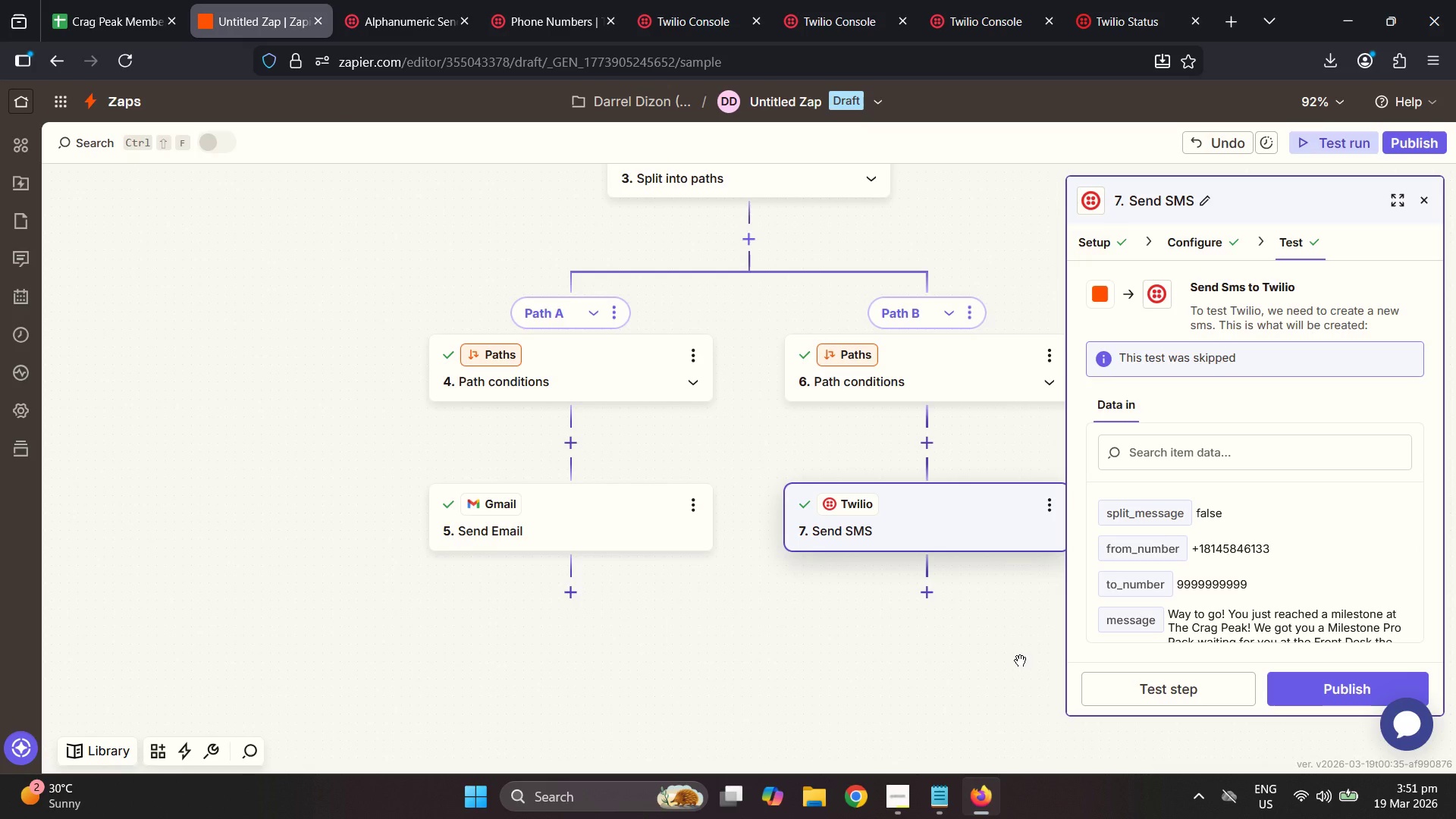 
scroll: coordinate [513, 590], scroll_direction: down, amount: 1.0
 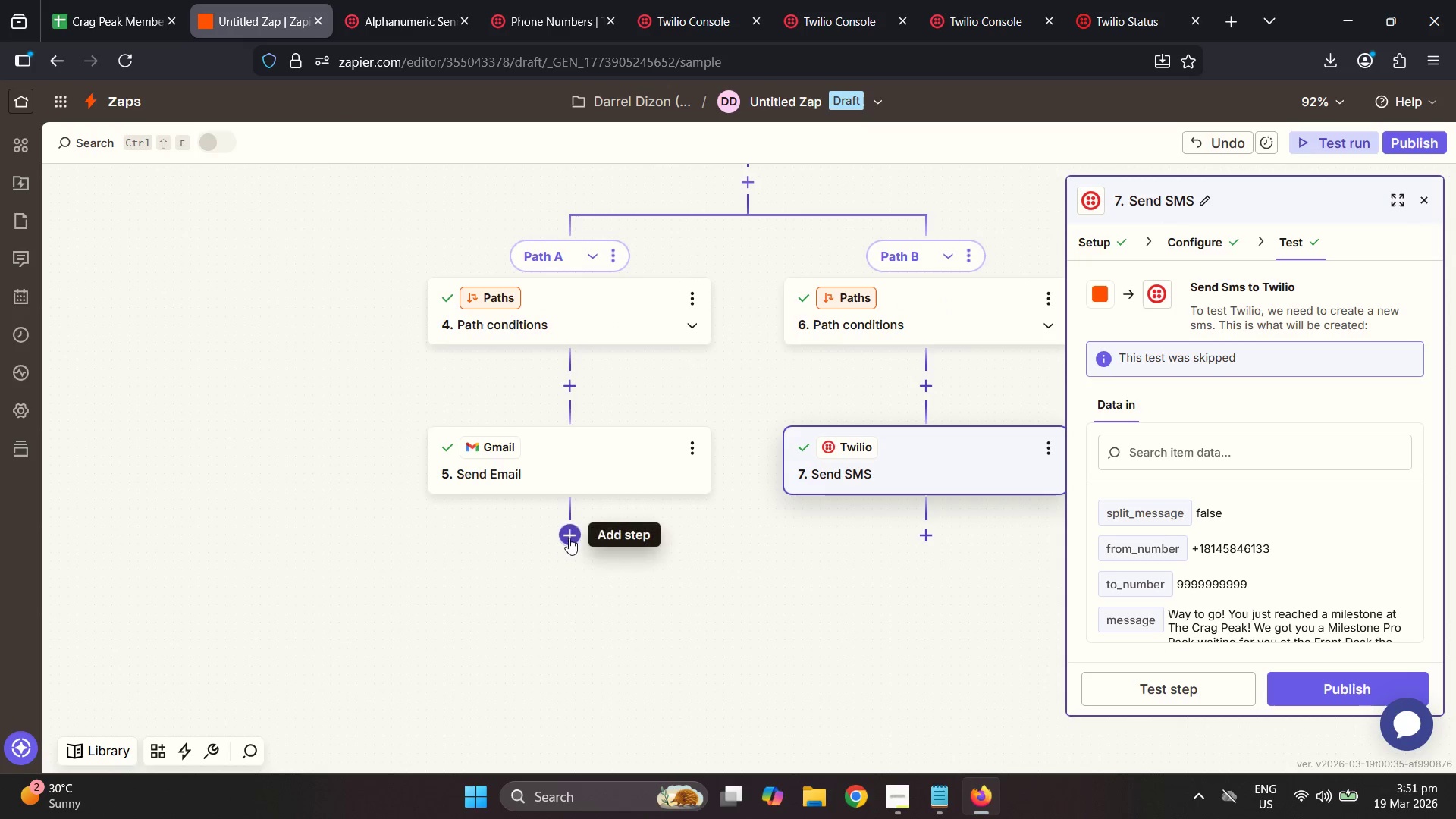 
left_click([569, 538])
 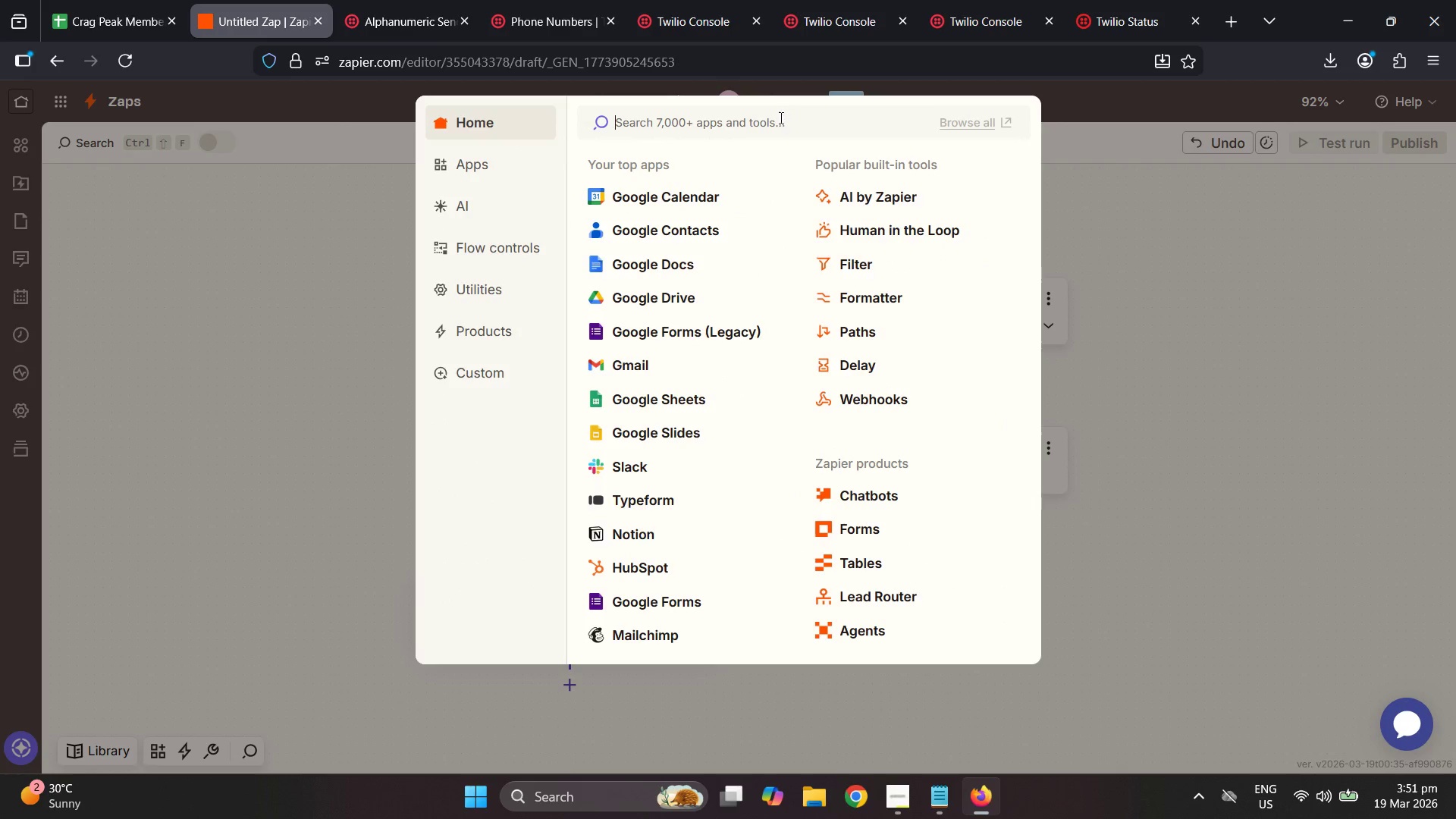 
left_click([896, 806])